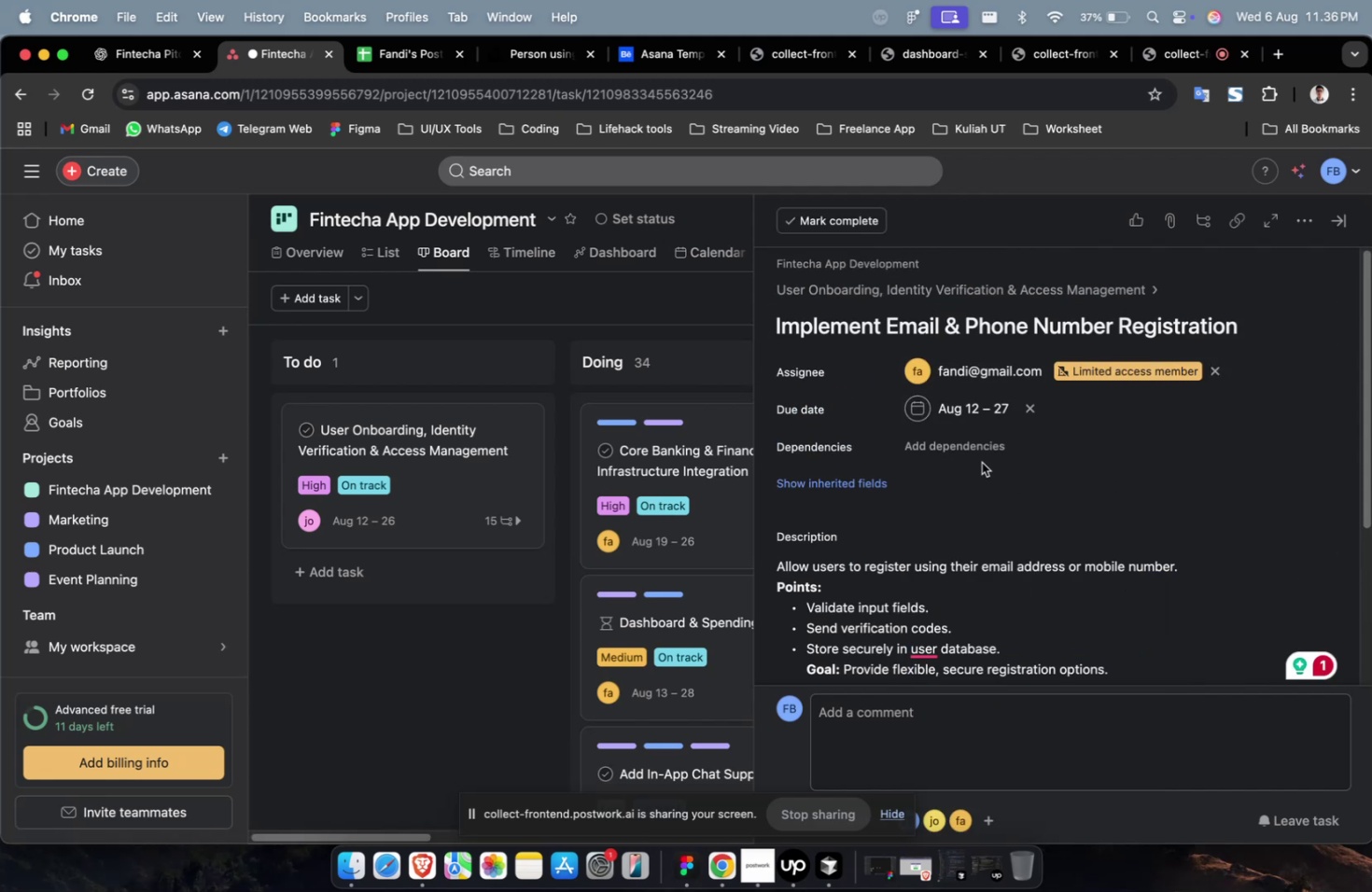 
triple_click([978, 459])
 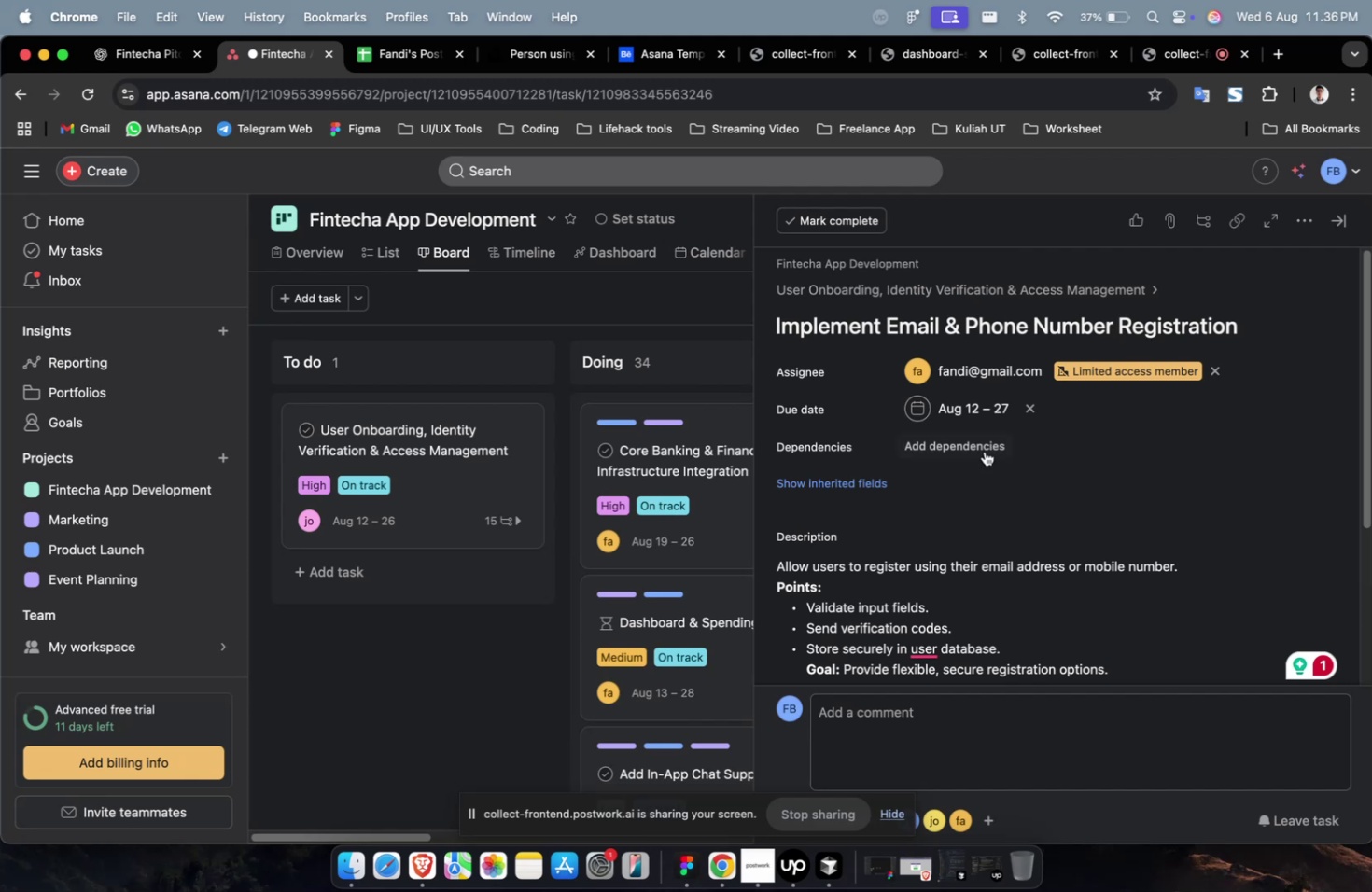 
triple_click([984, 451])
 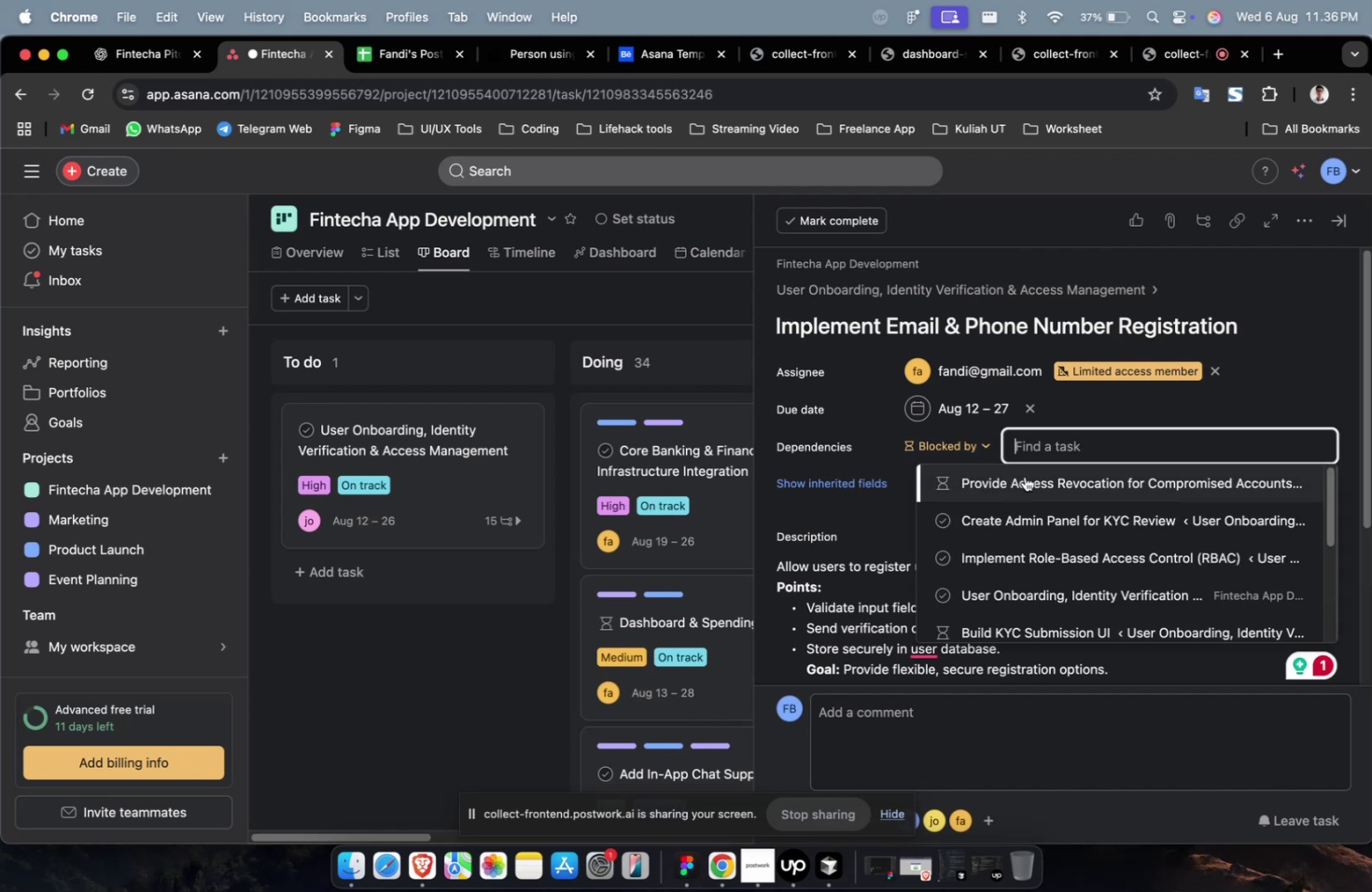 
triple_click([1024, 476])
 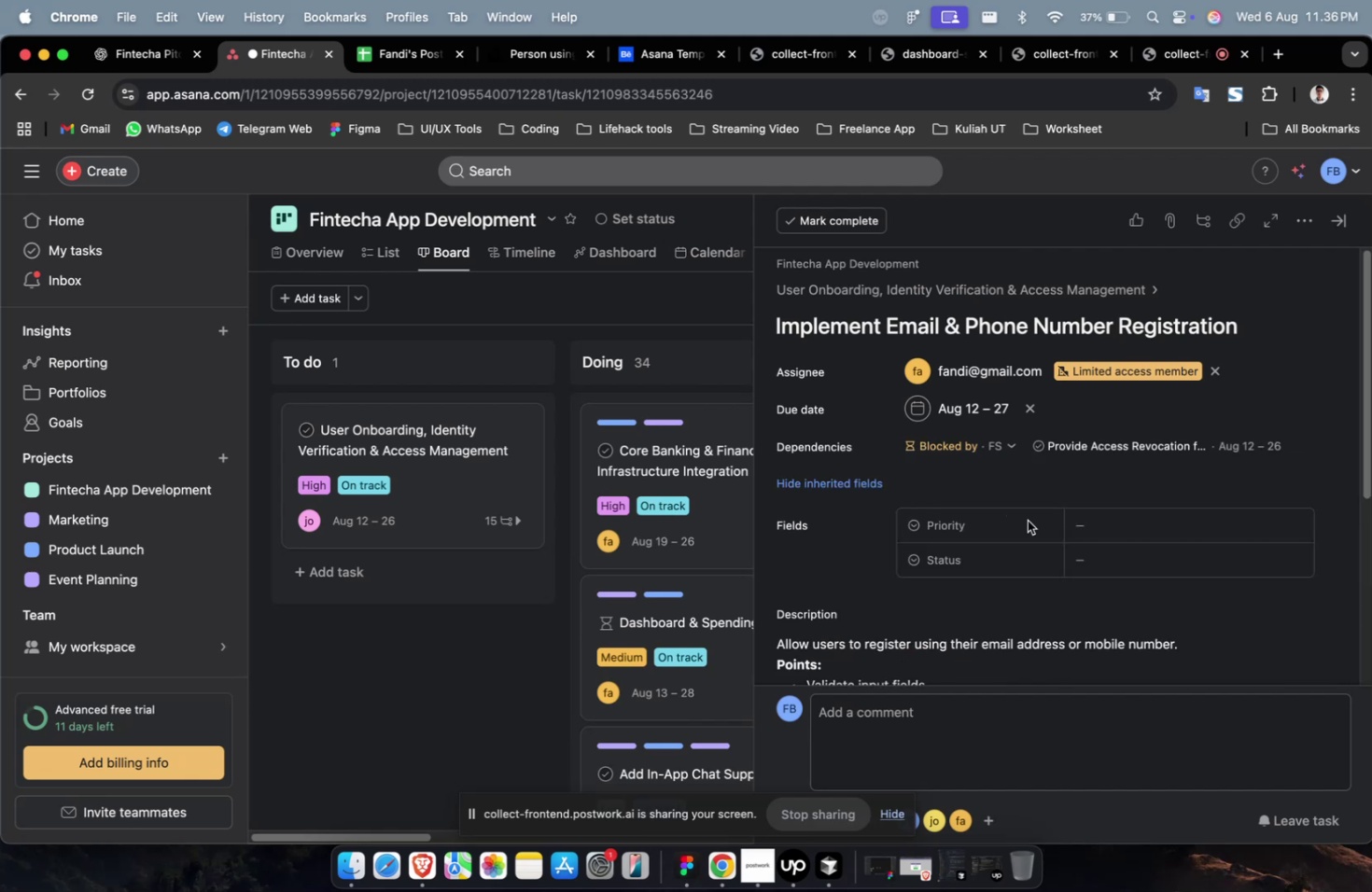 
triple_click([1085, 534])
 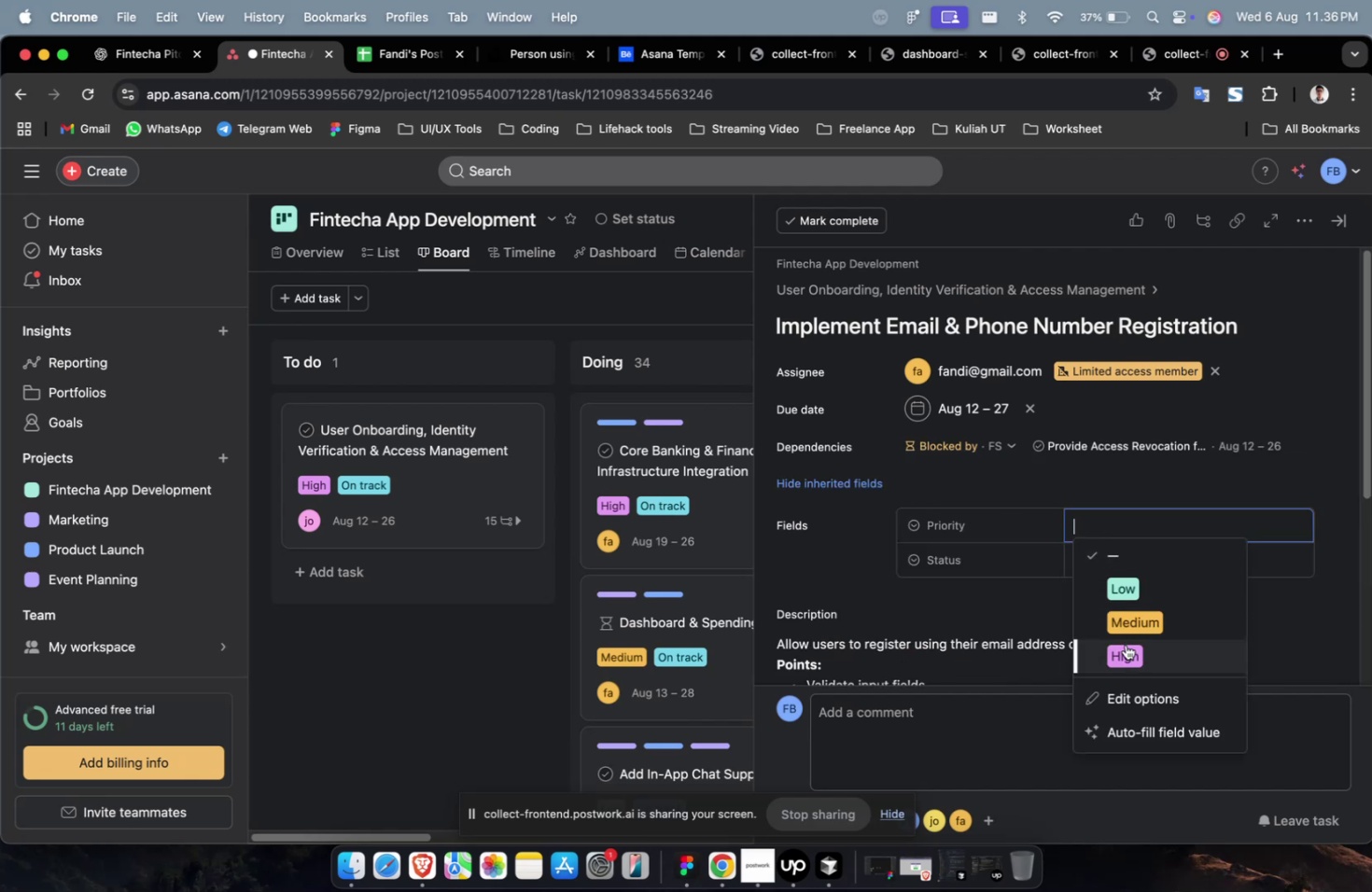 
triple_click([1126, 648])
 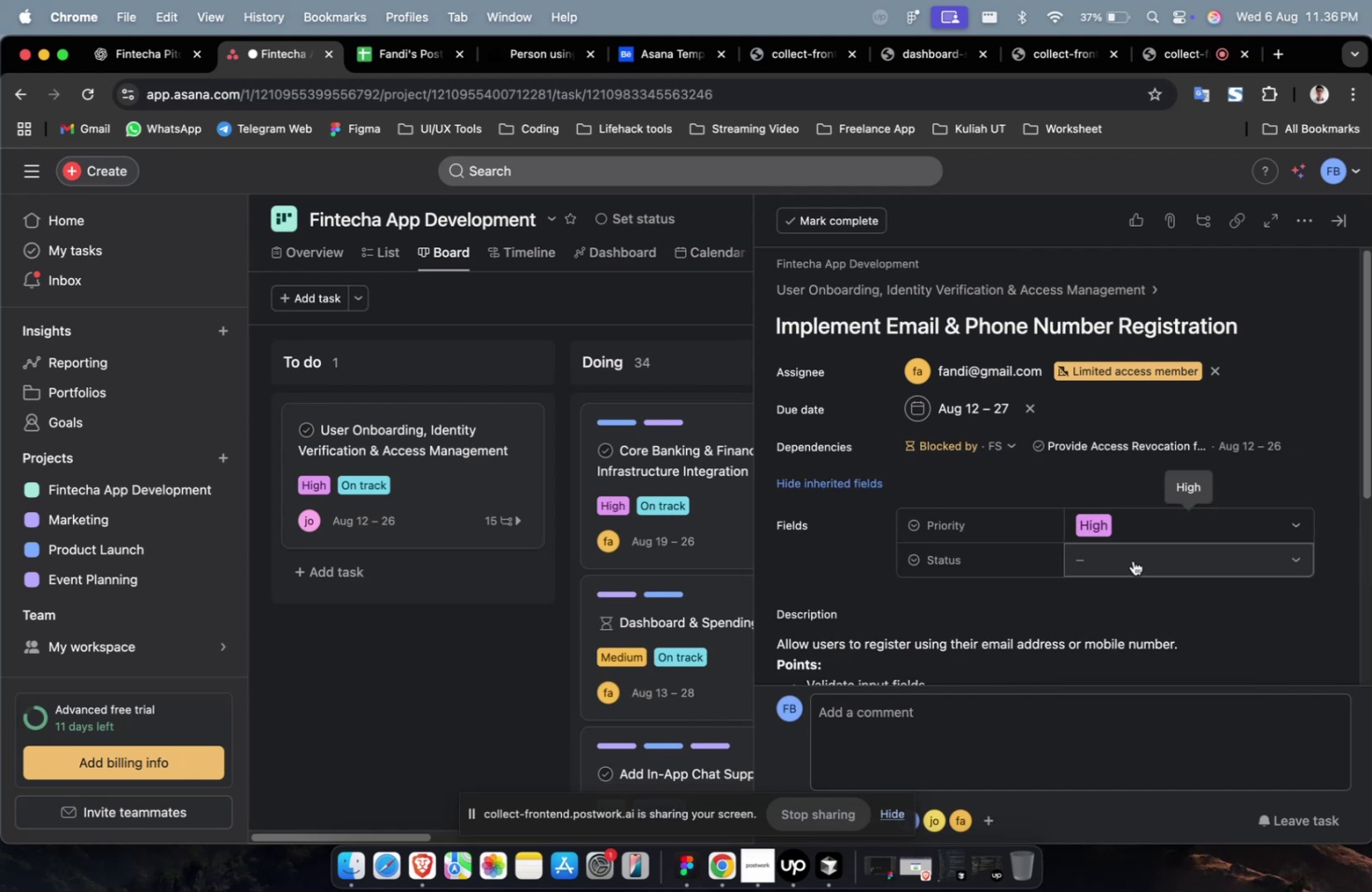 
triple_click([1132, 560])
 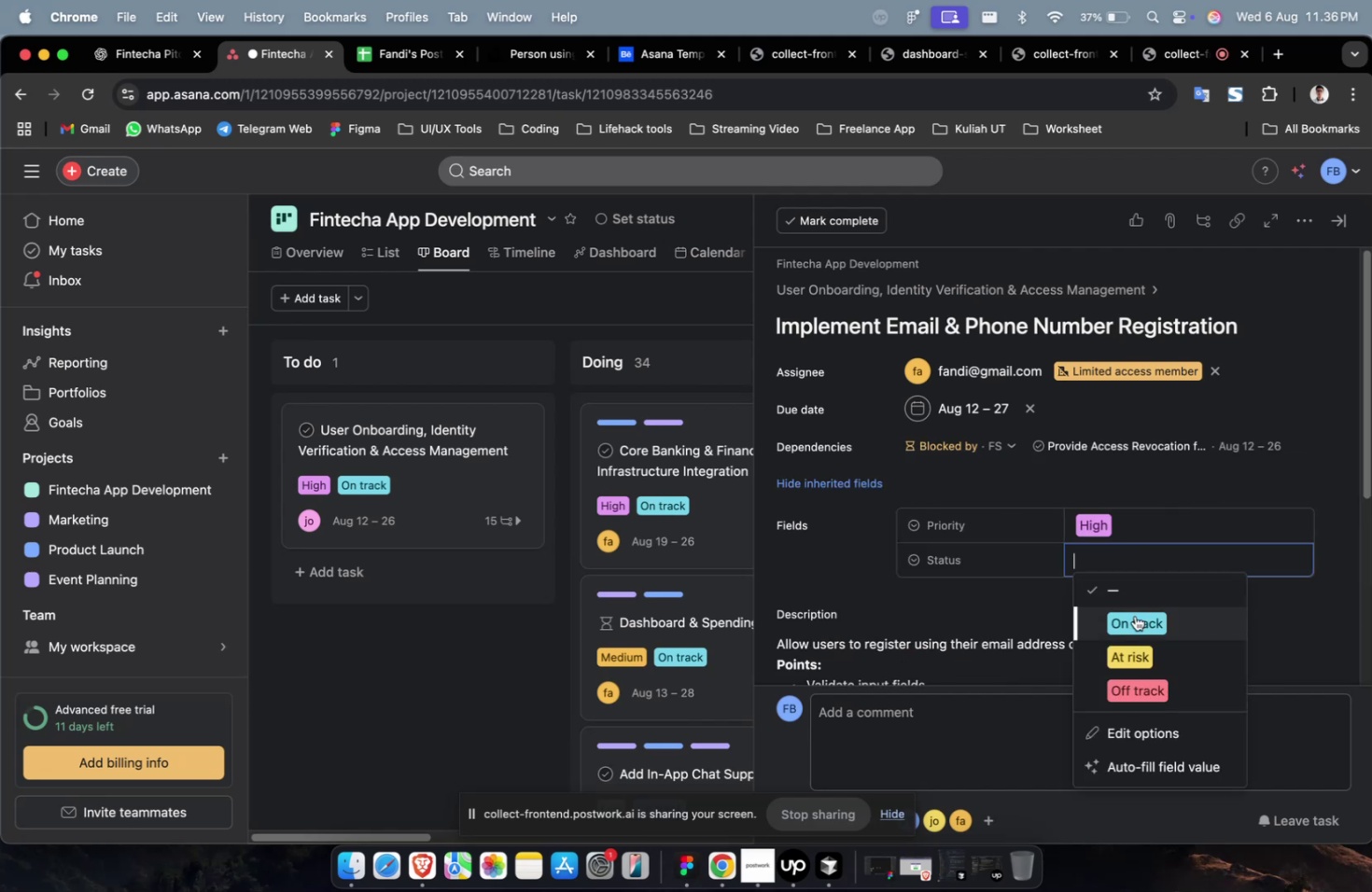 
triple_click([1135, 620])
 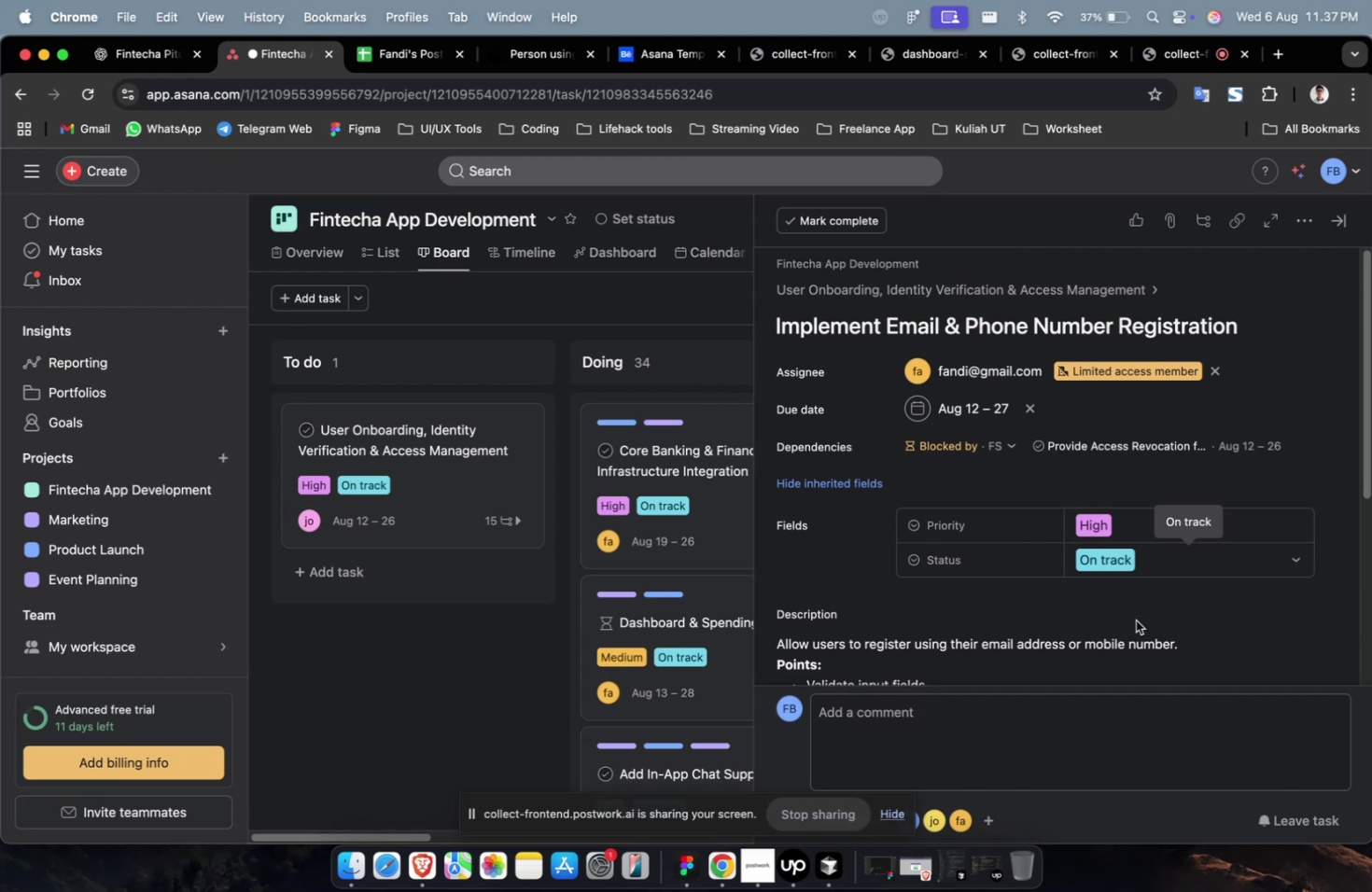 
wait(33.46)
 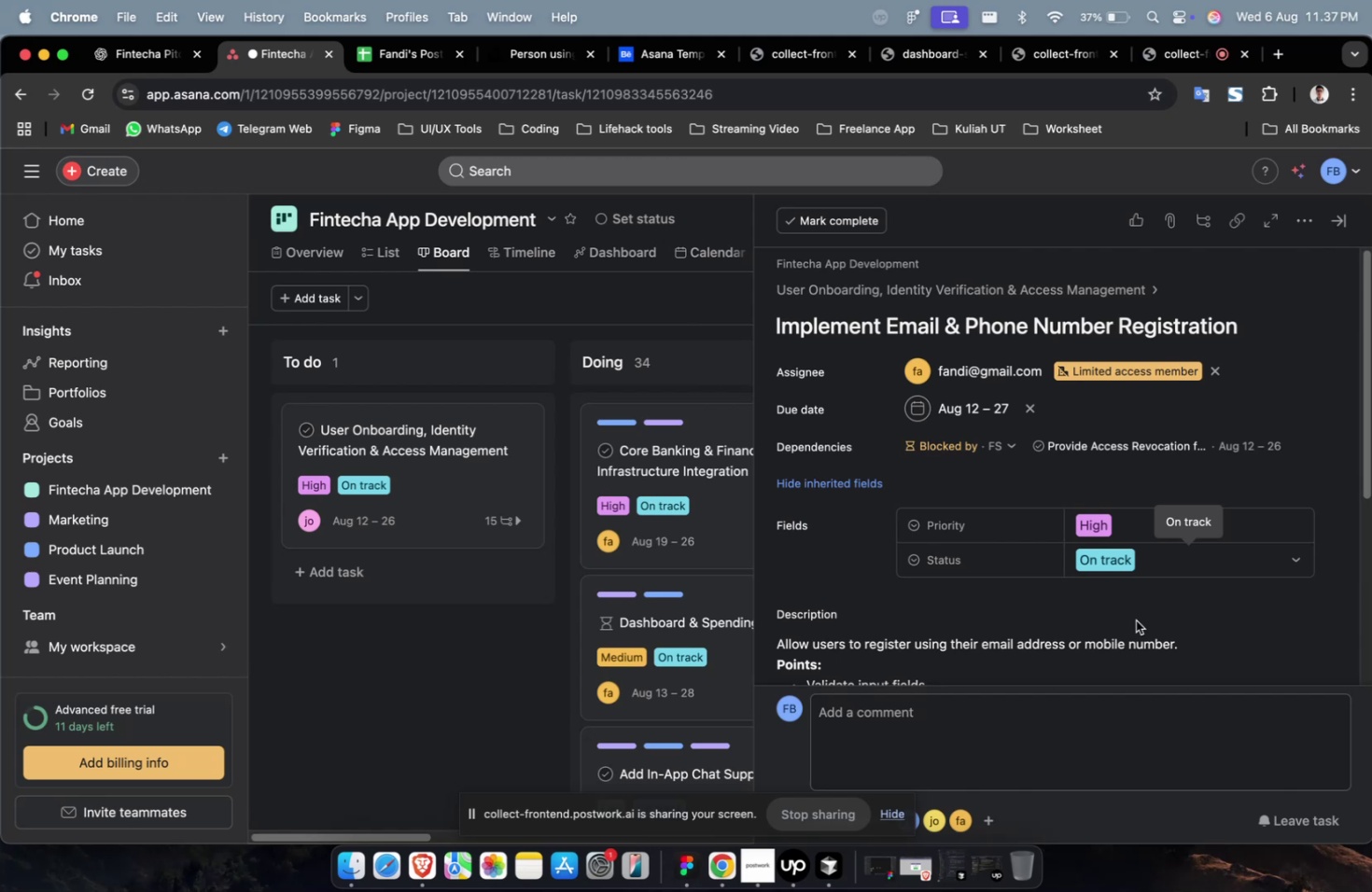 
scroll: coordinate [945, 567], scroll_direction: down, amount: 28.0
 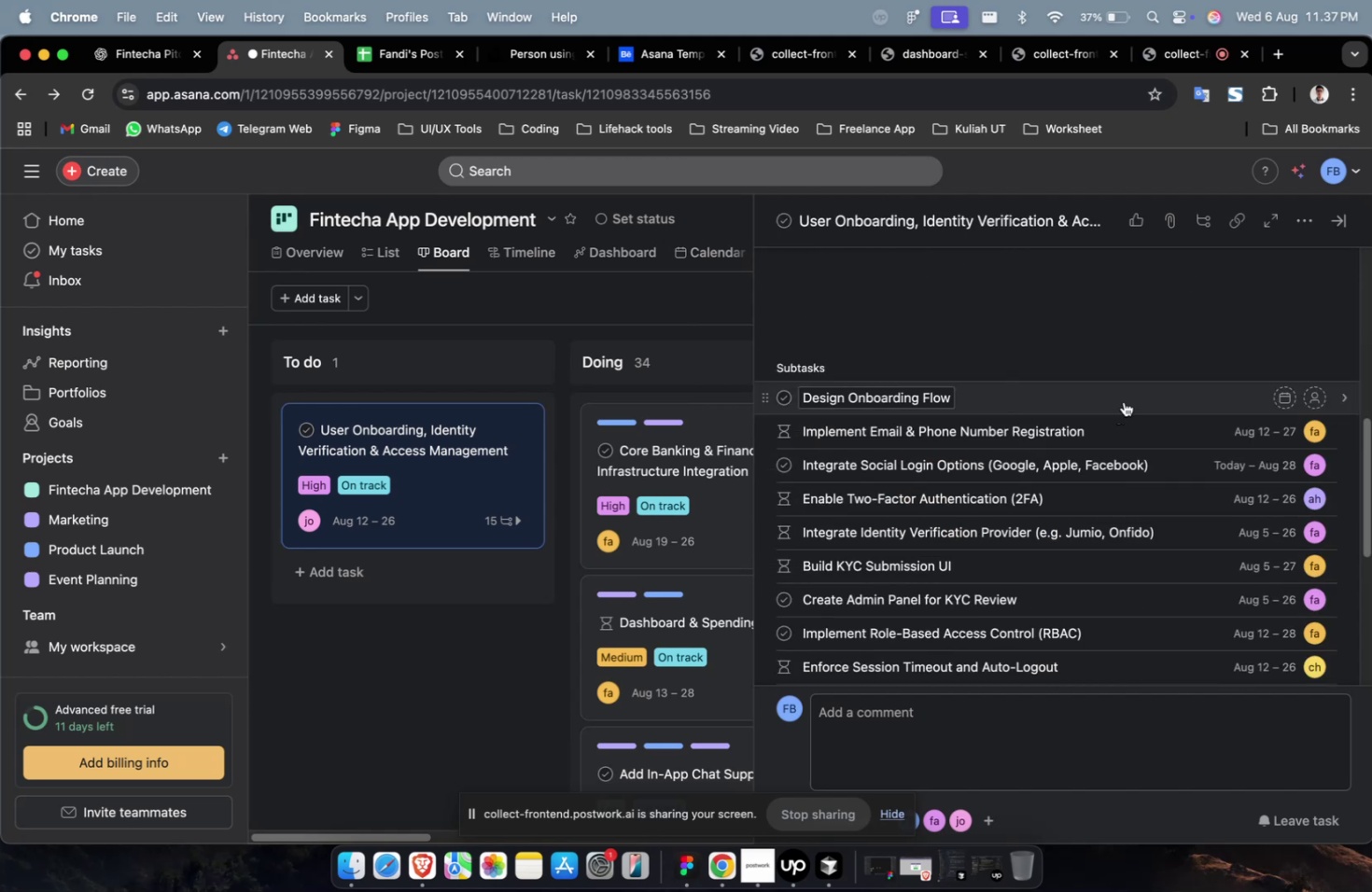 
left_click([1124, 400])
 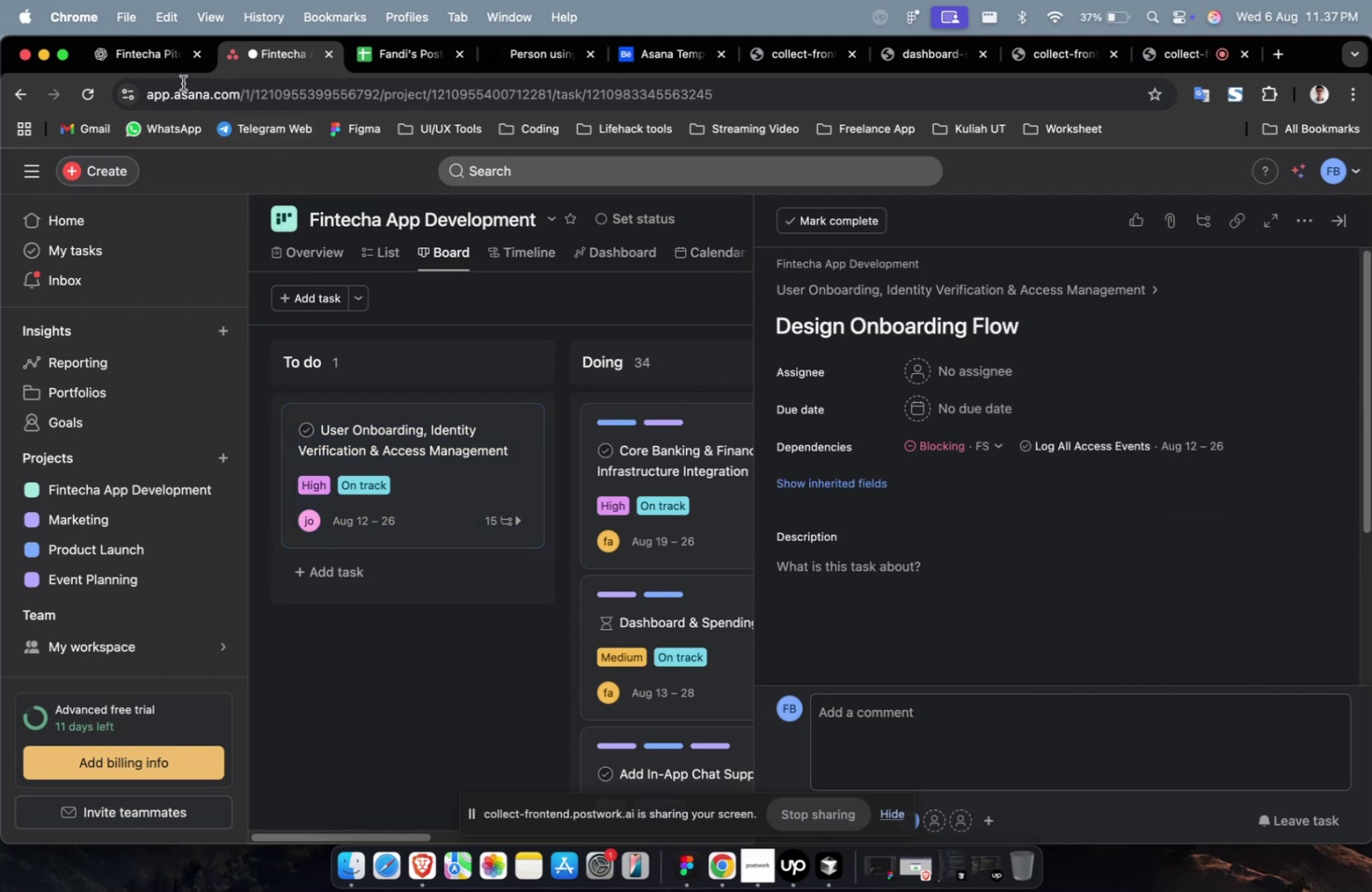 
left_click([153, 56])
 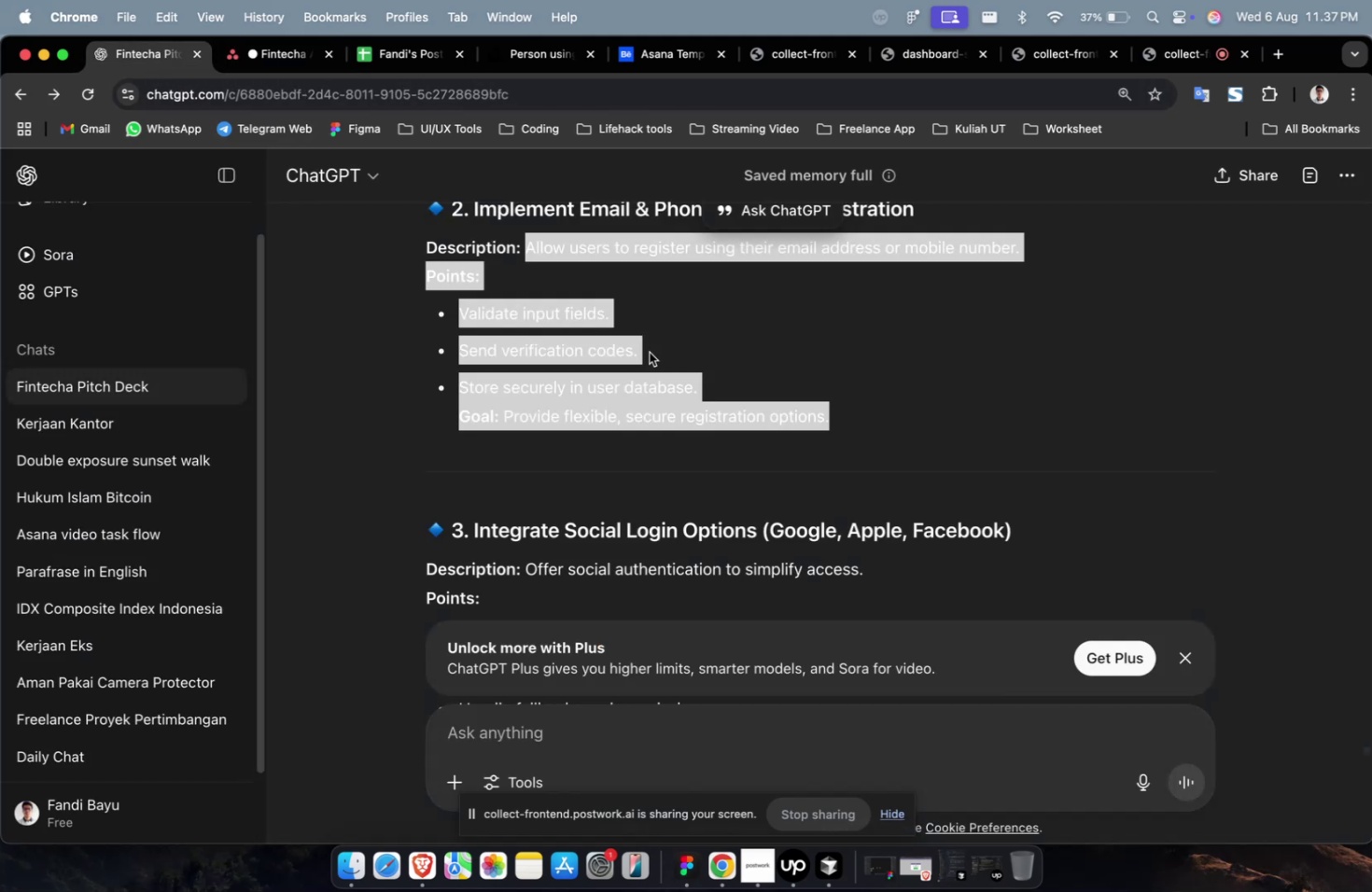 
scroll: coordinate [901, 460], scroll_direction: up, amount: 15.0
 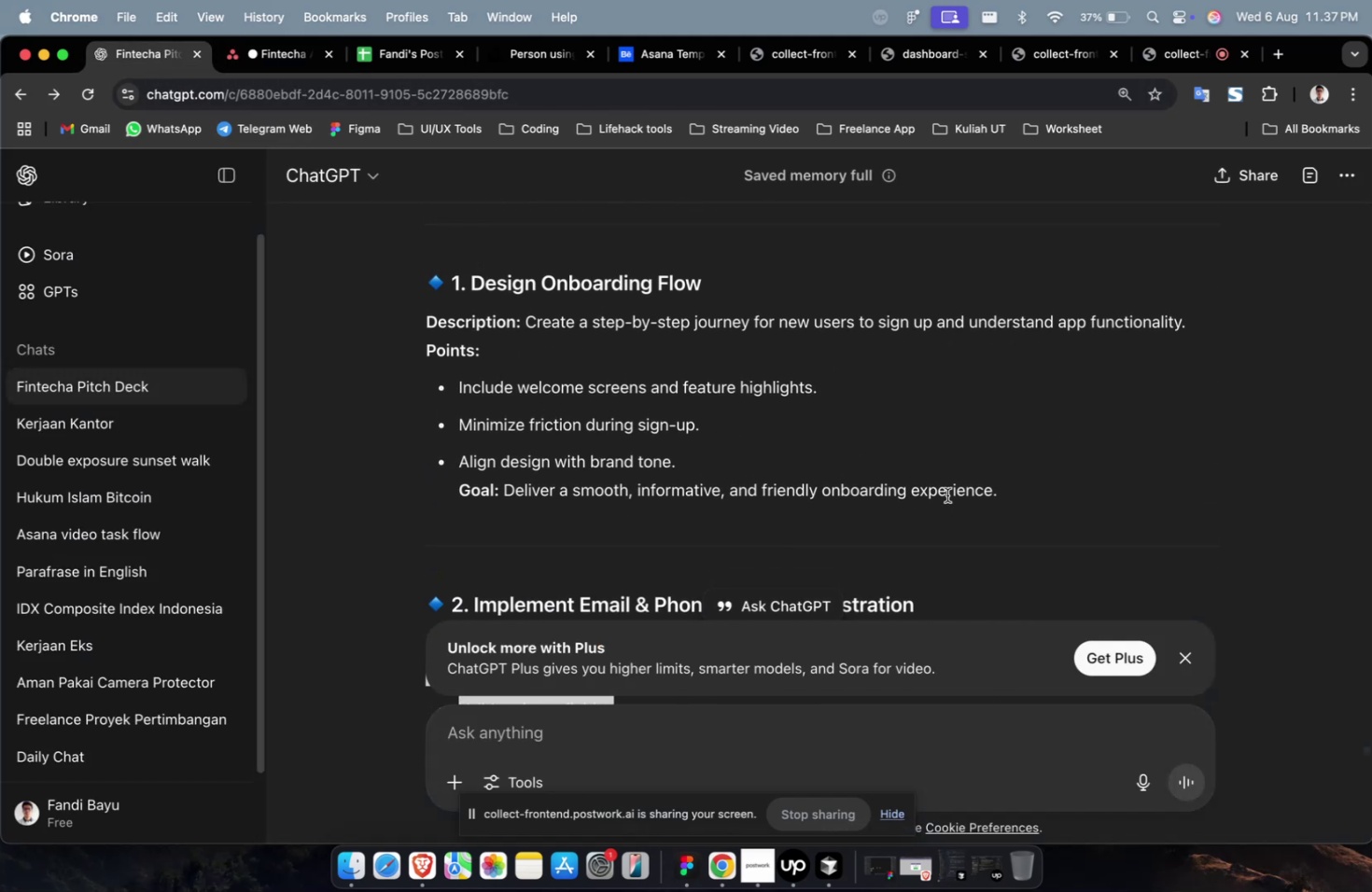 
left_click_drag(start_coordinate=[1002, 492], to_coordinate=[527, 324])
 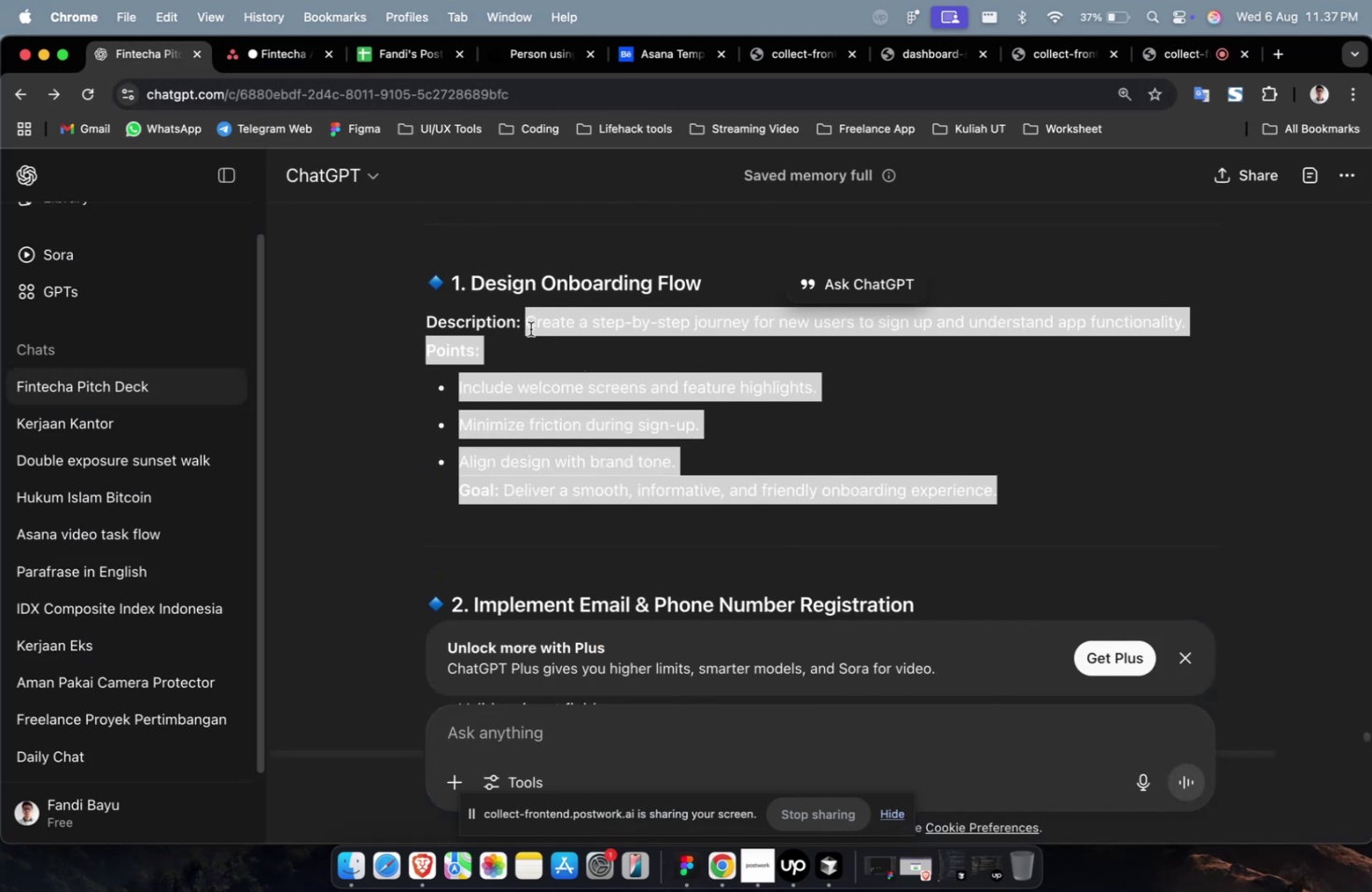 
key(Meta+C)
 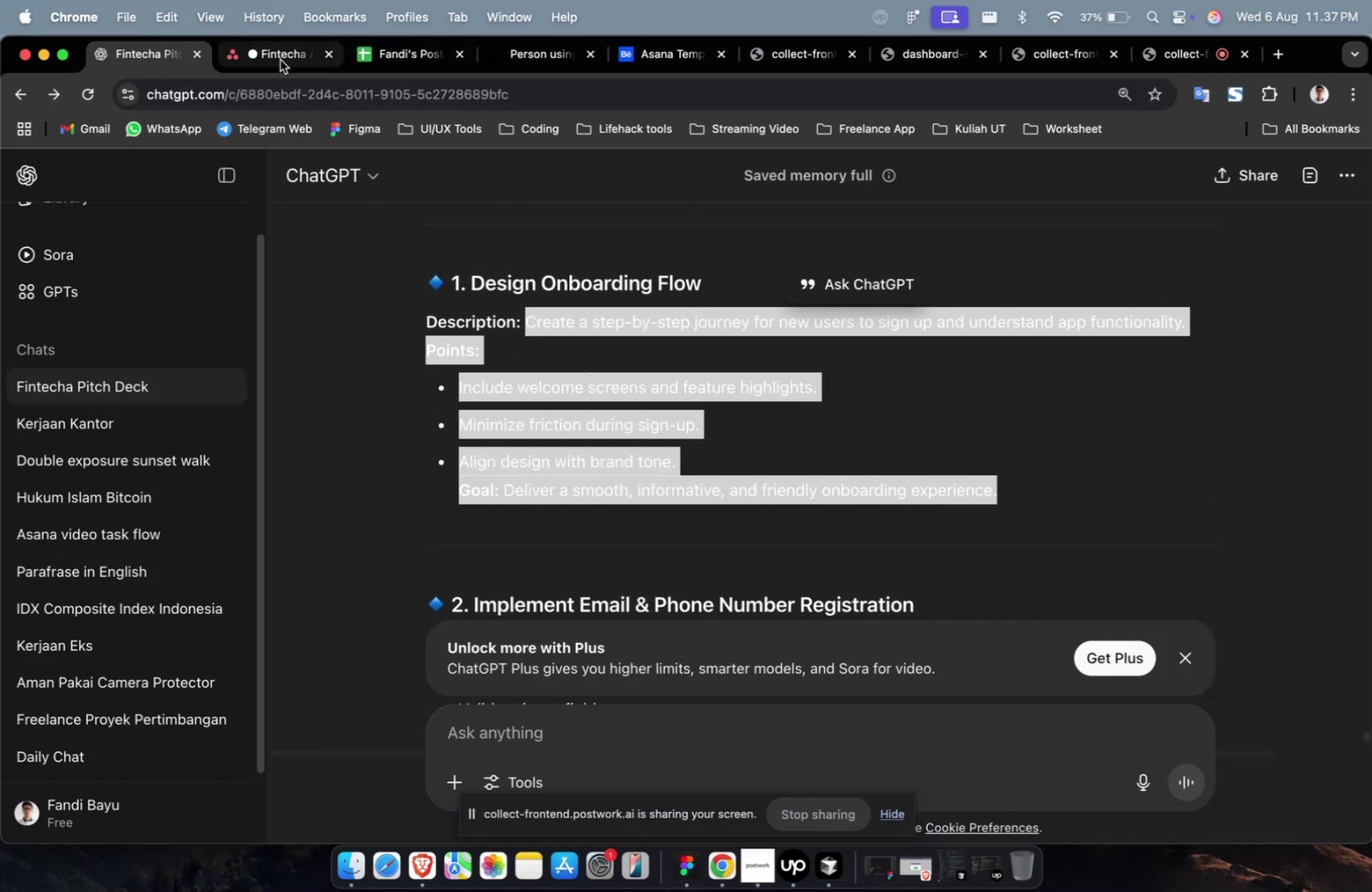 
left_click([265, 63])
 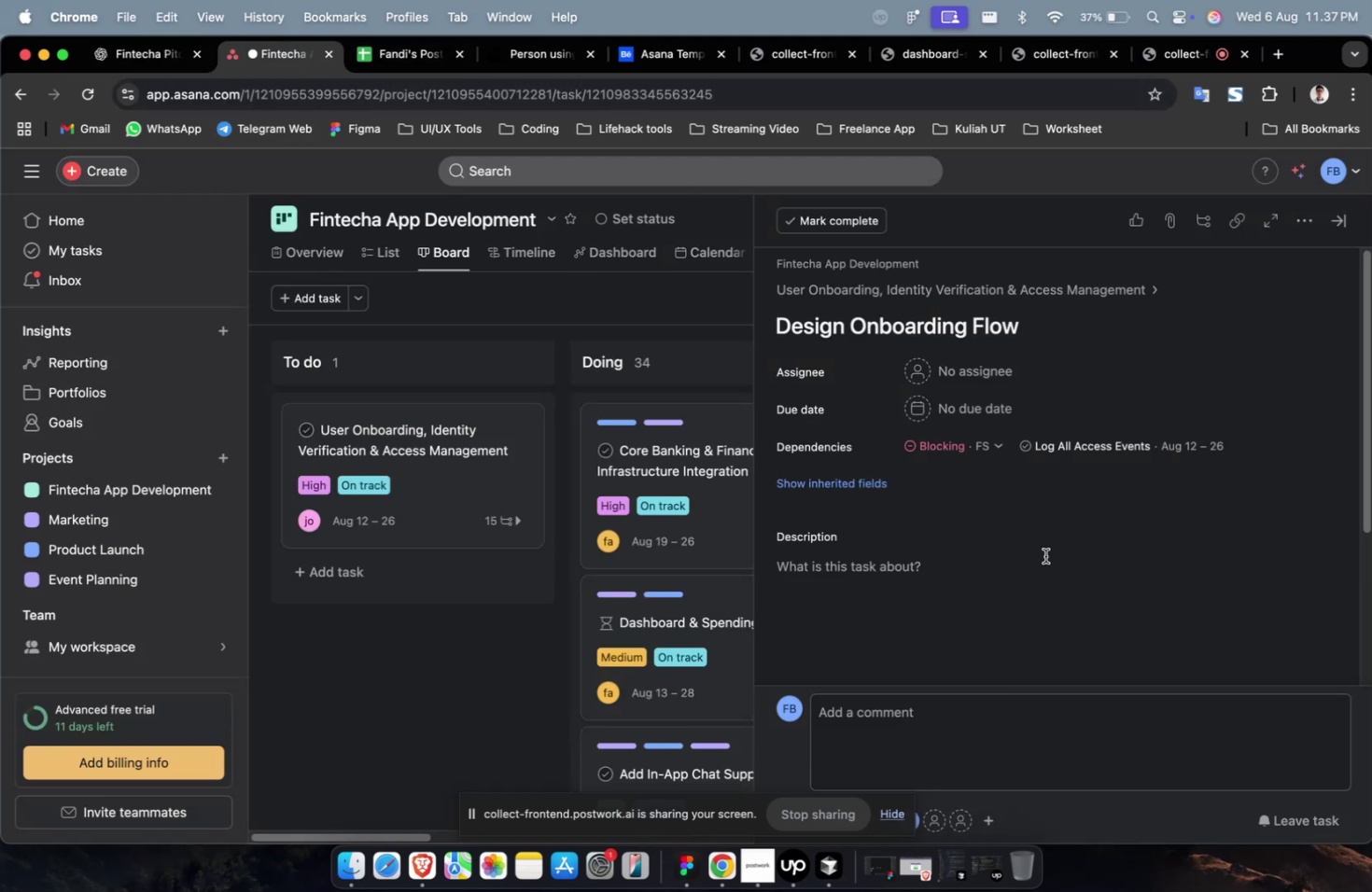 
double_click([1035, 569])
 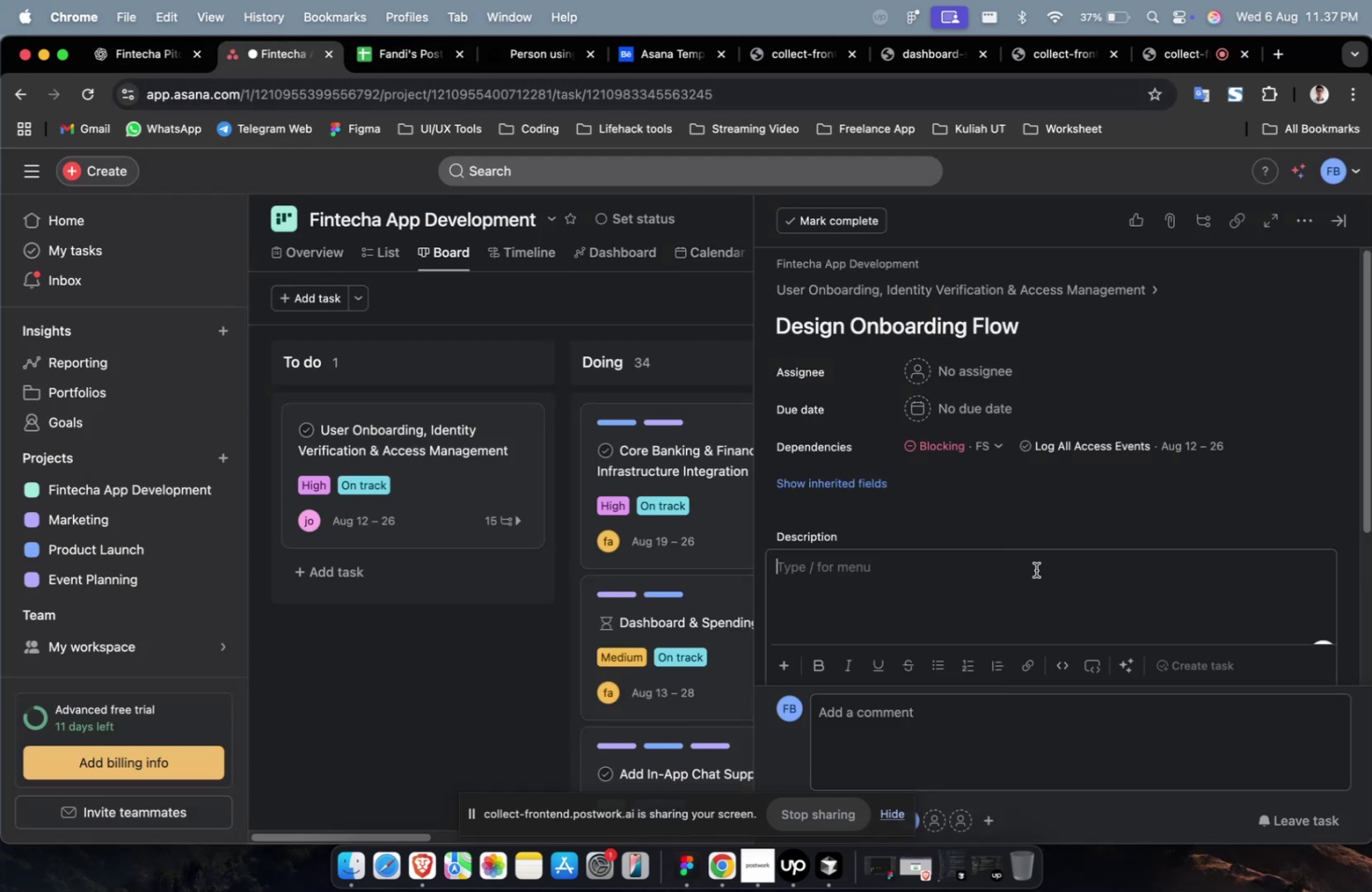 
key(Meta+V)
 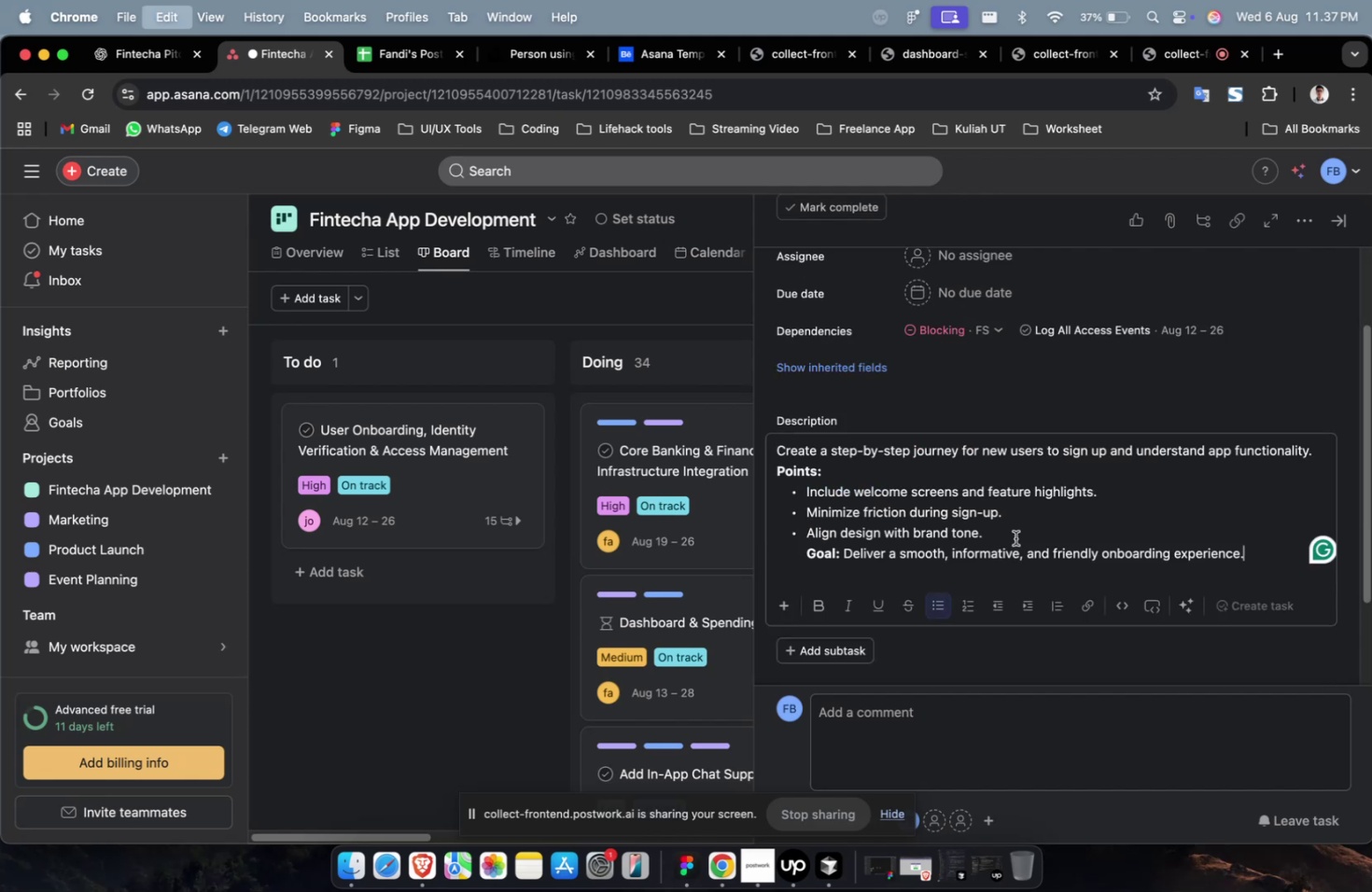 
scroll: coordinate [1015, 537], scroll_direction: up, amount: 6.0
 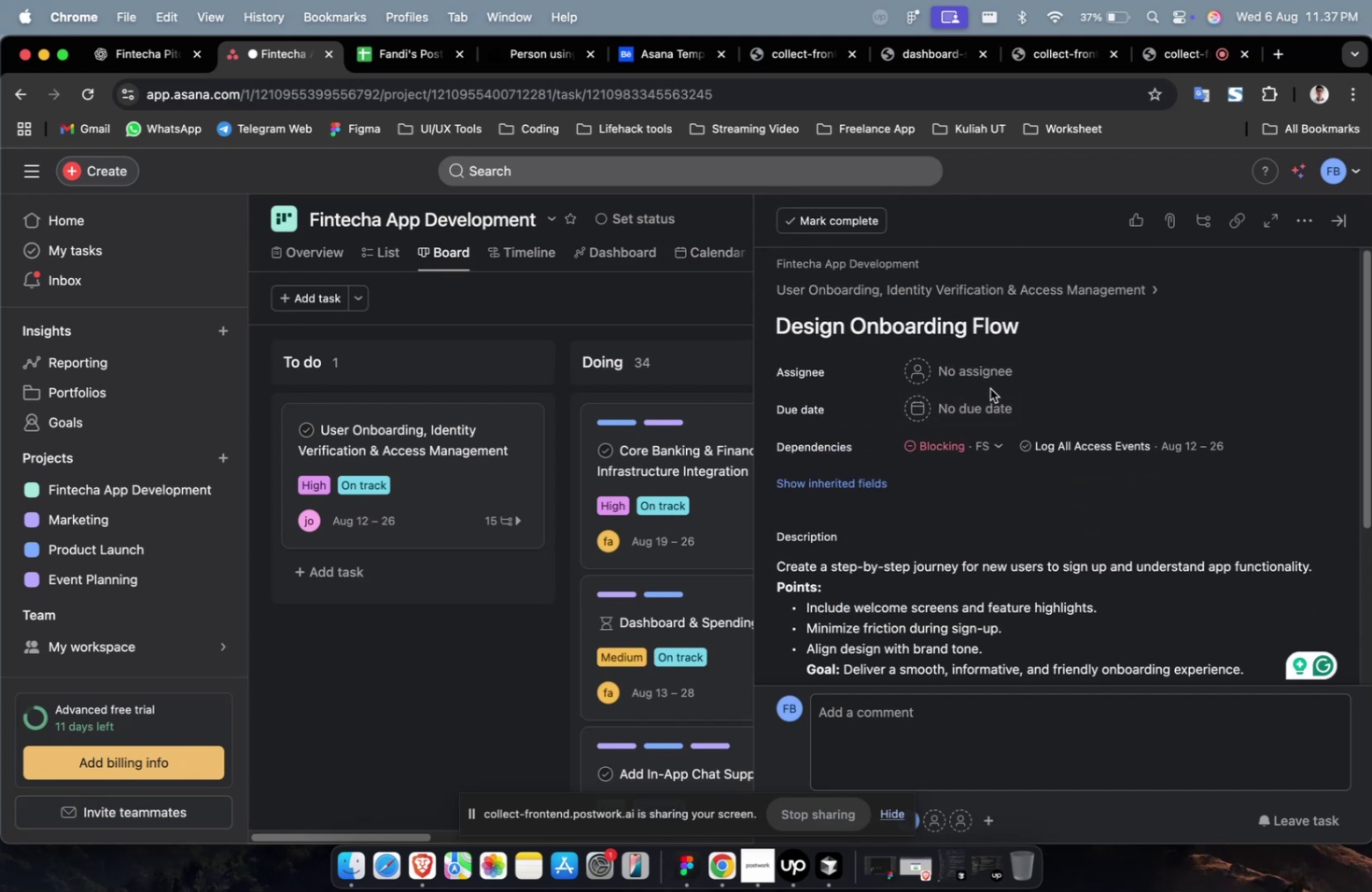 
double_click([995, 378])
 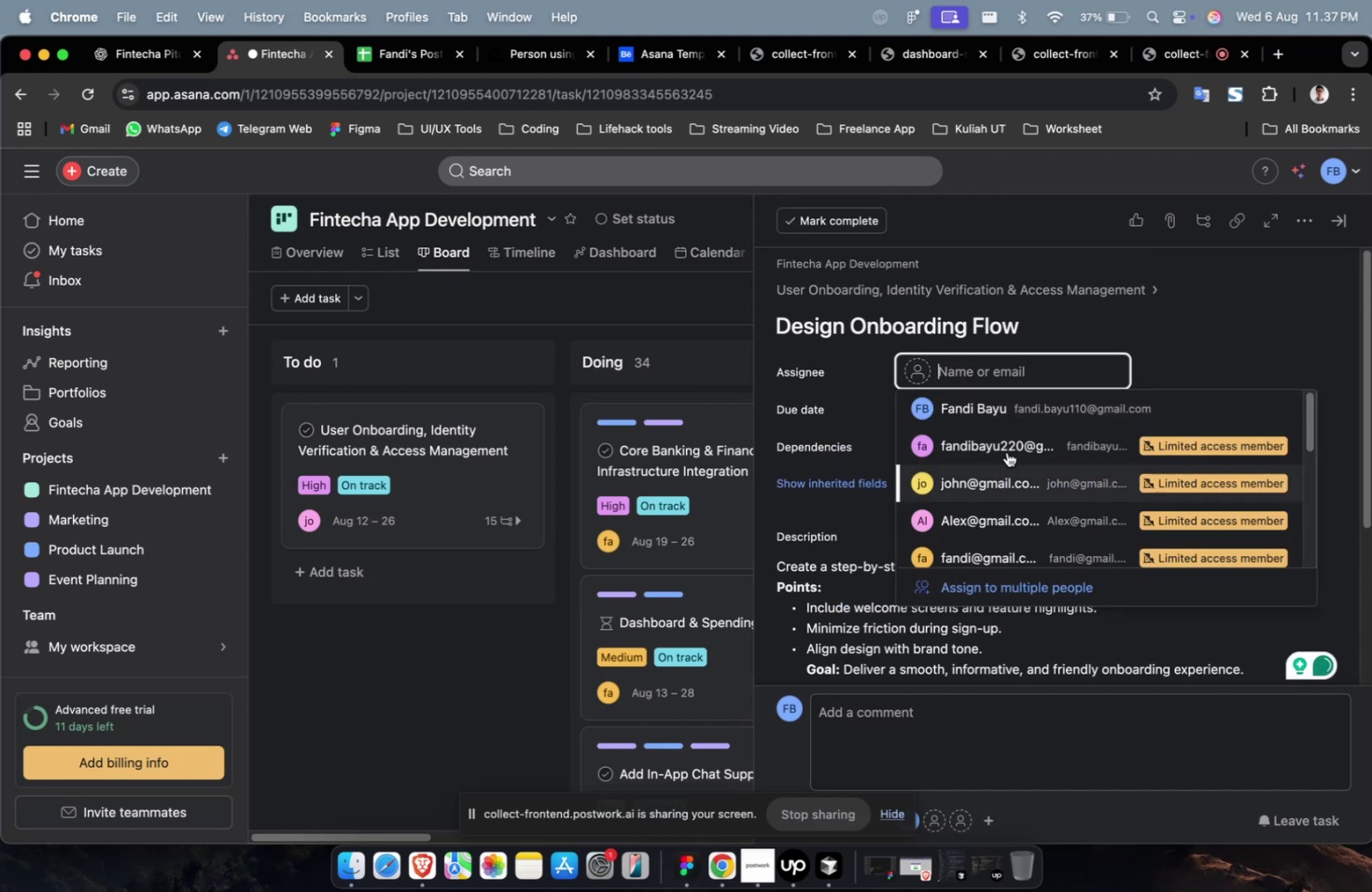 
double_click([1000, 410])
 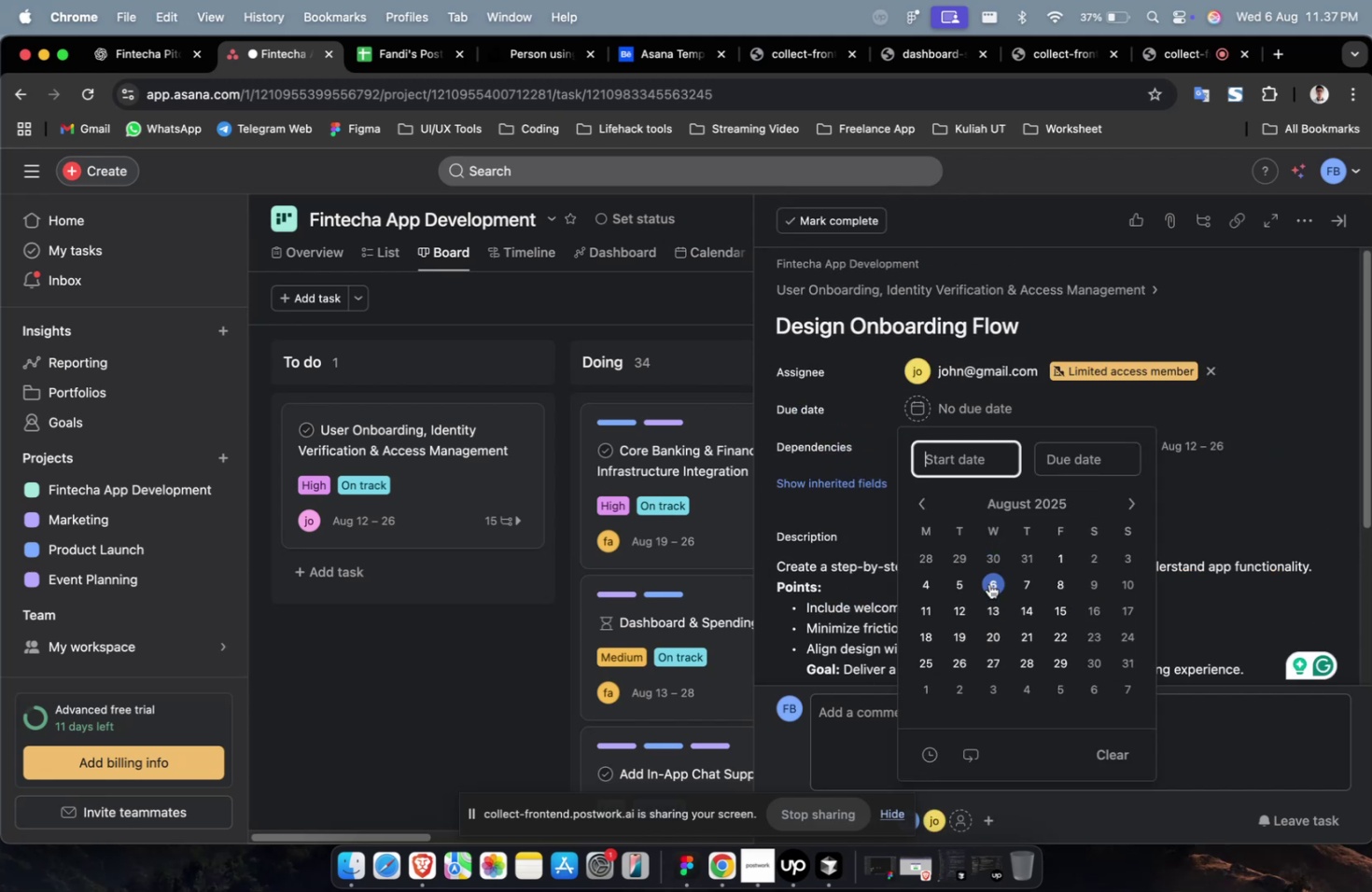 
triple_click([957, 613])
 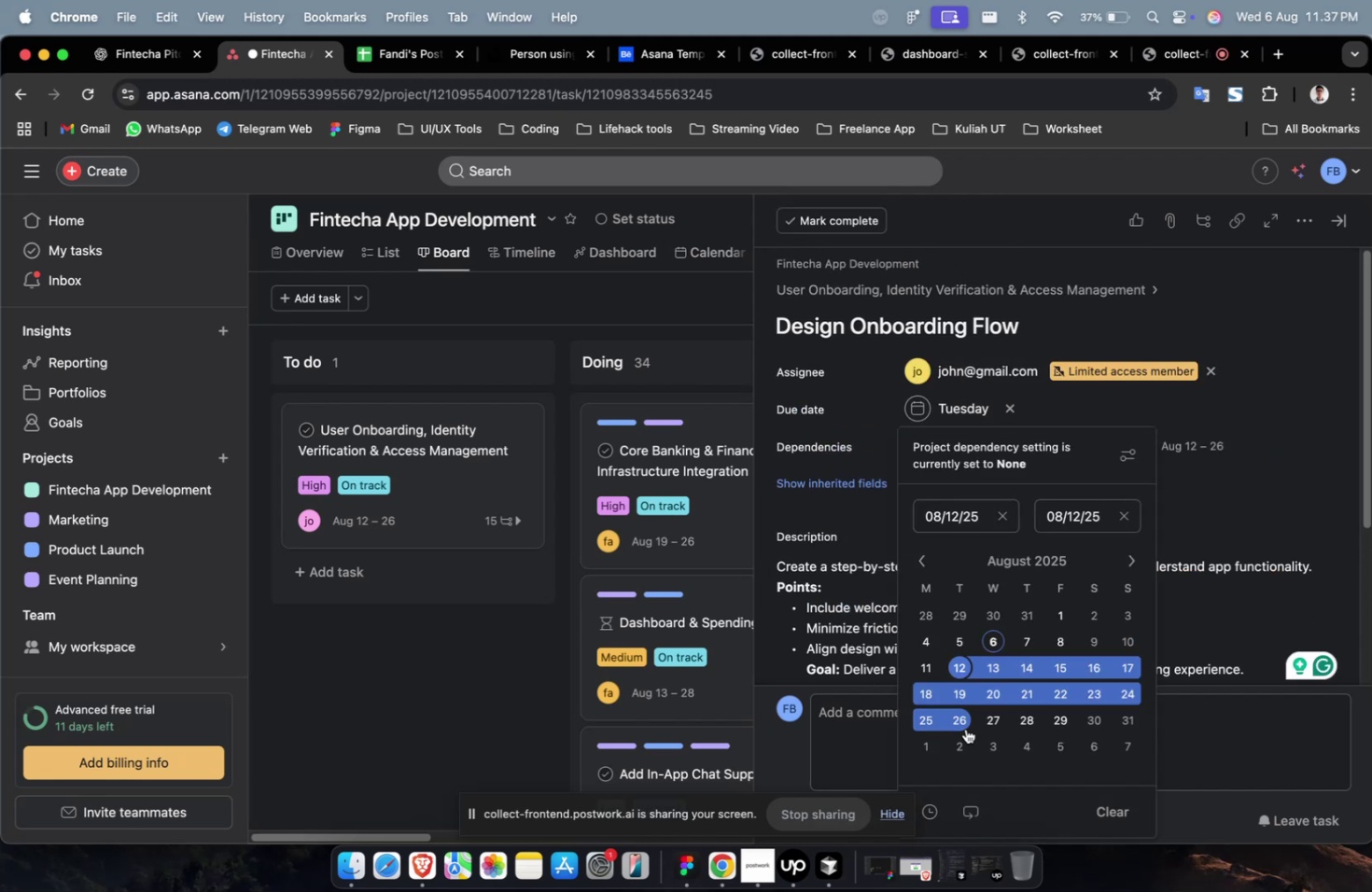 
left_click([959, 720])
 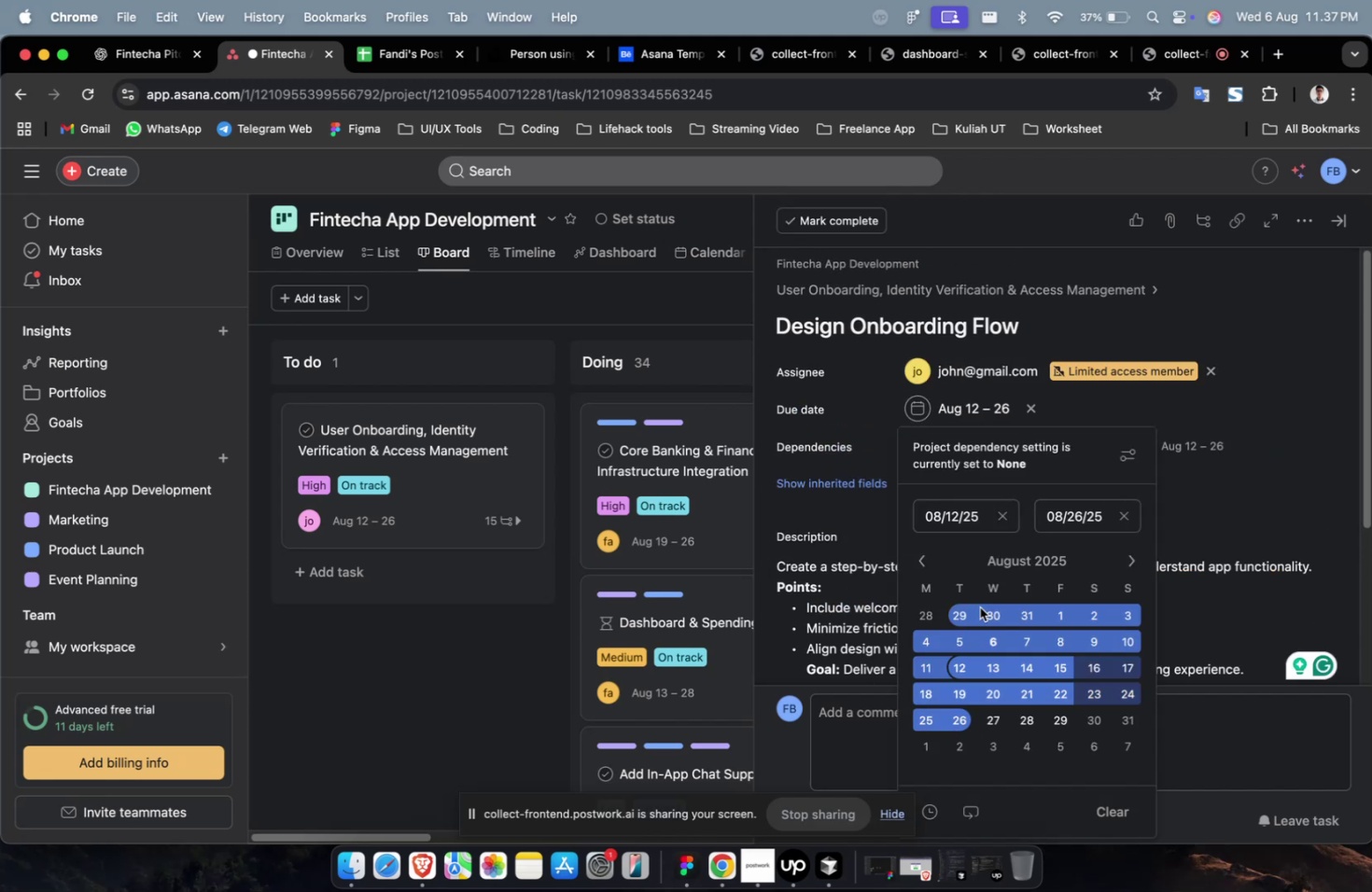 
wait(5.8)
 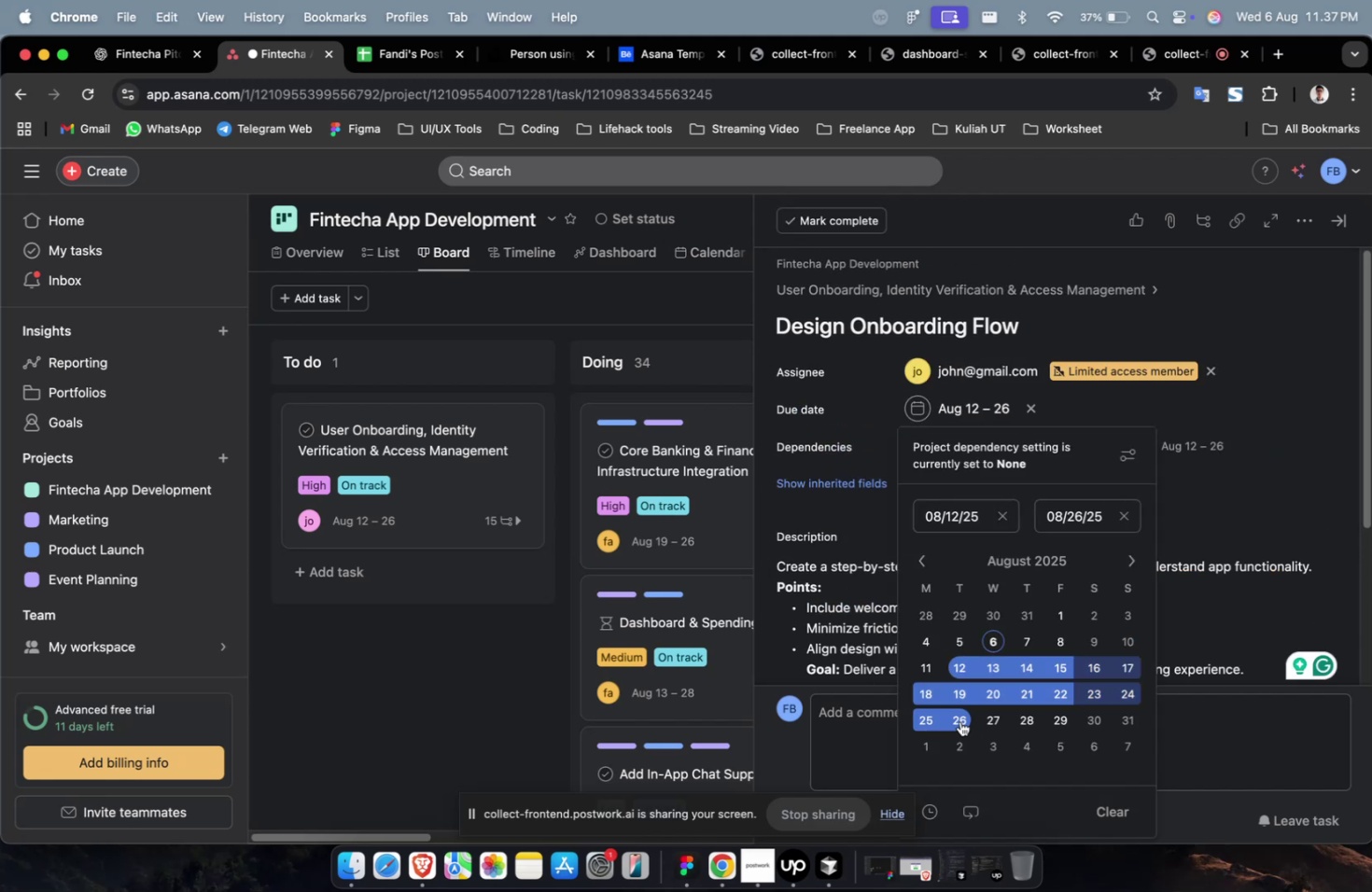 
double_click([847, 488])
 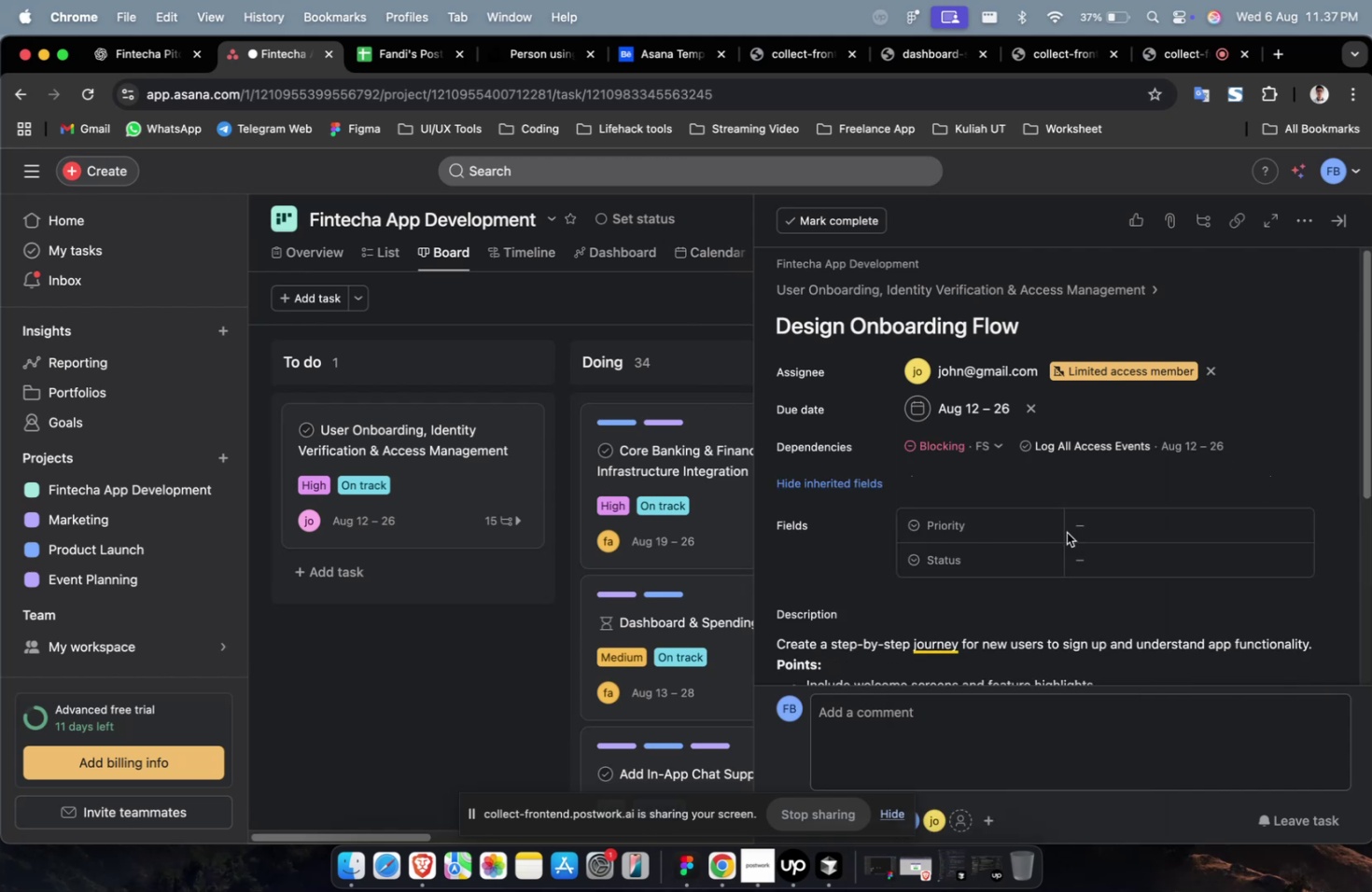 
triple_click([1085, 527])
 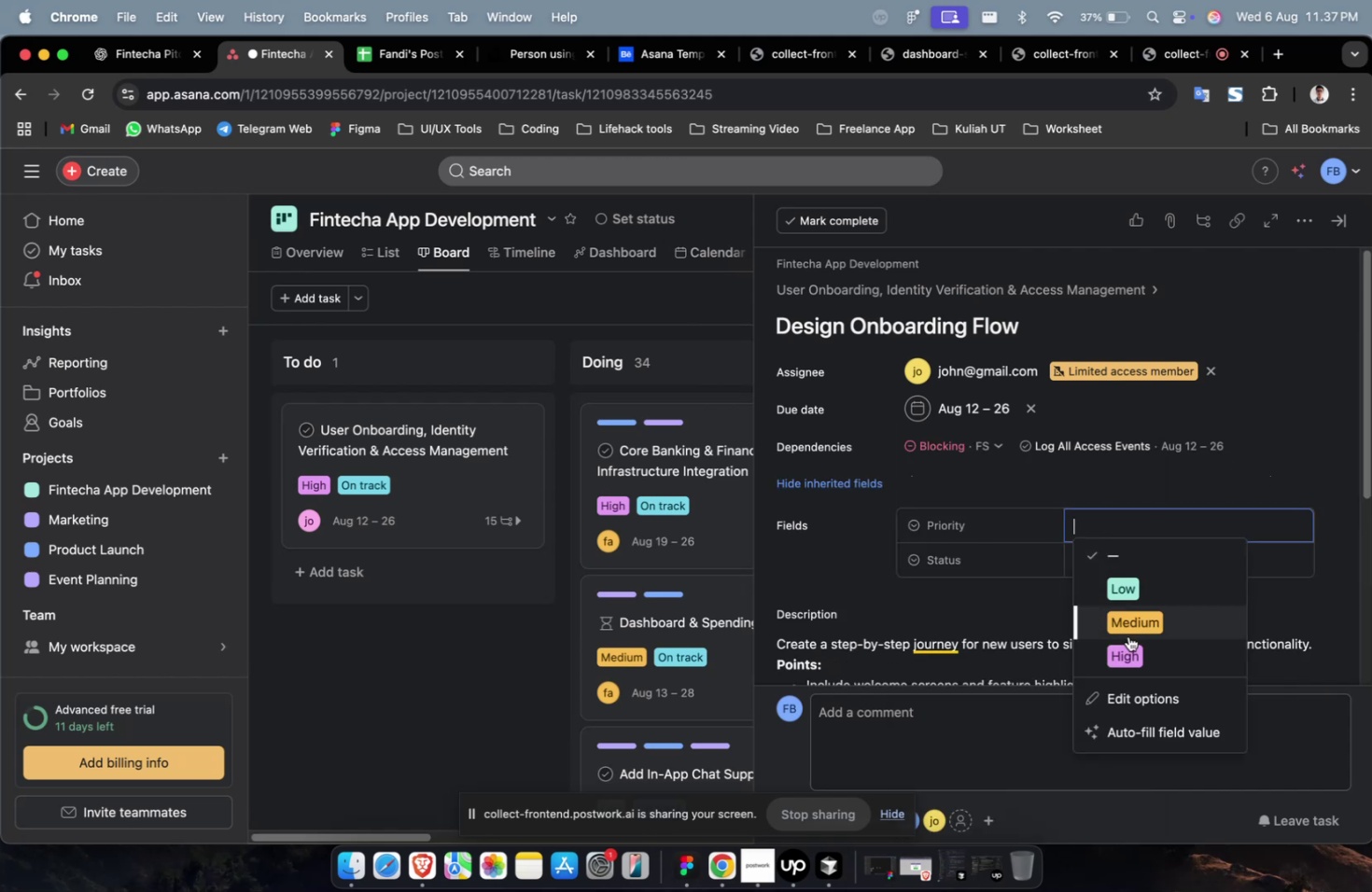 
triple_click([1127, 636])
 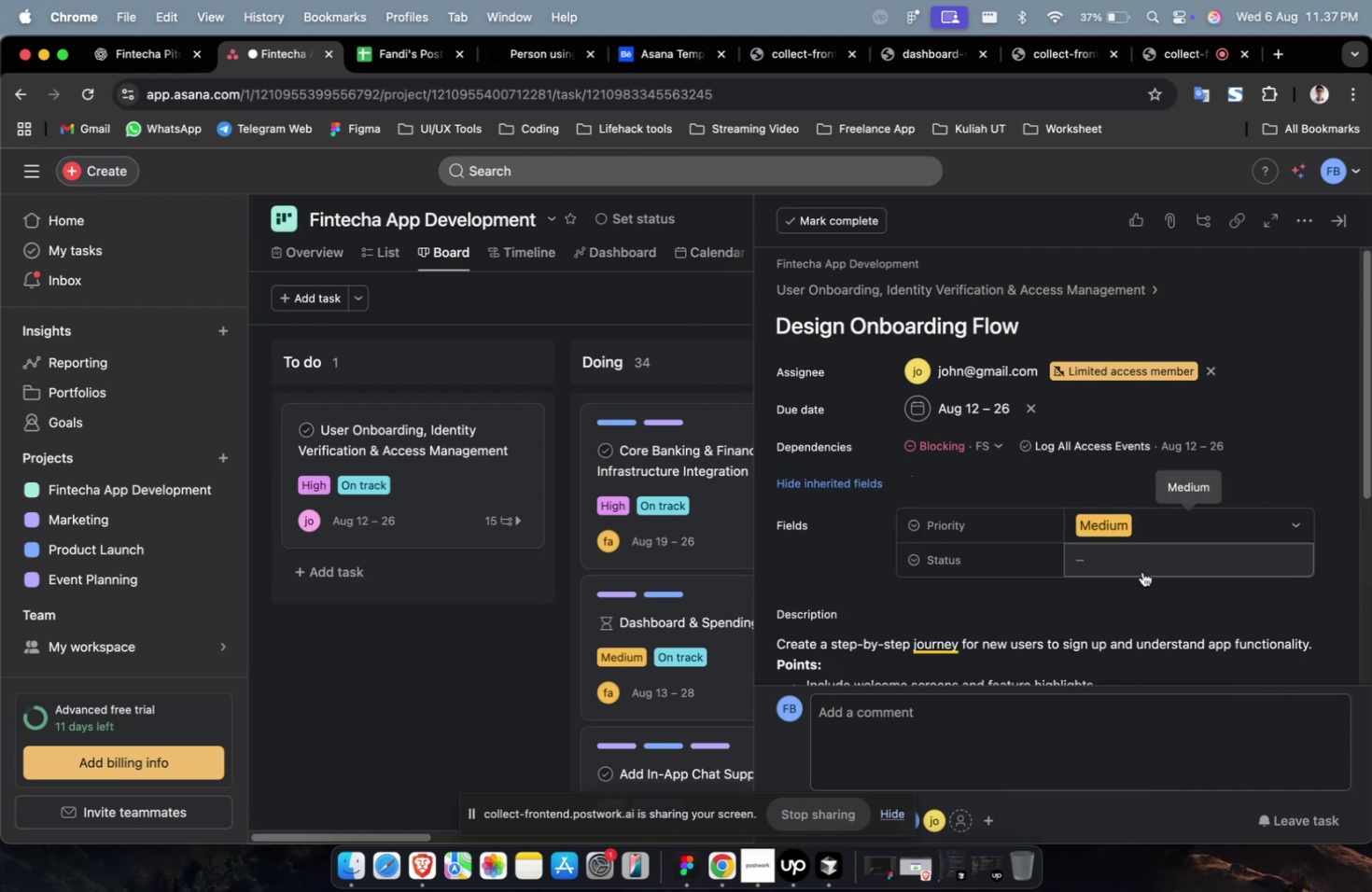 
triple_click([1141, 570])
 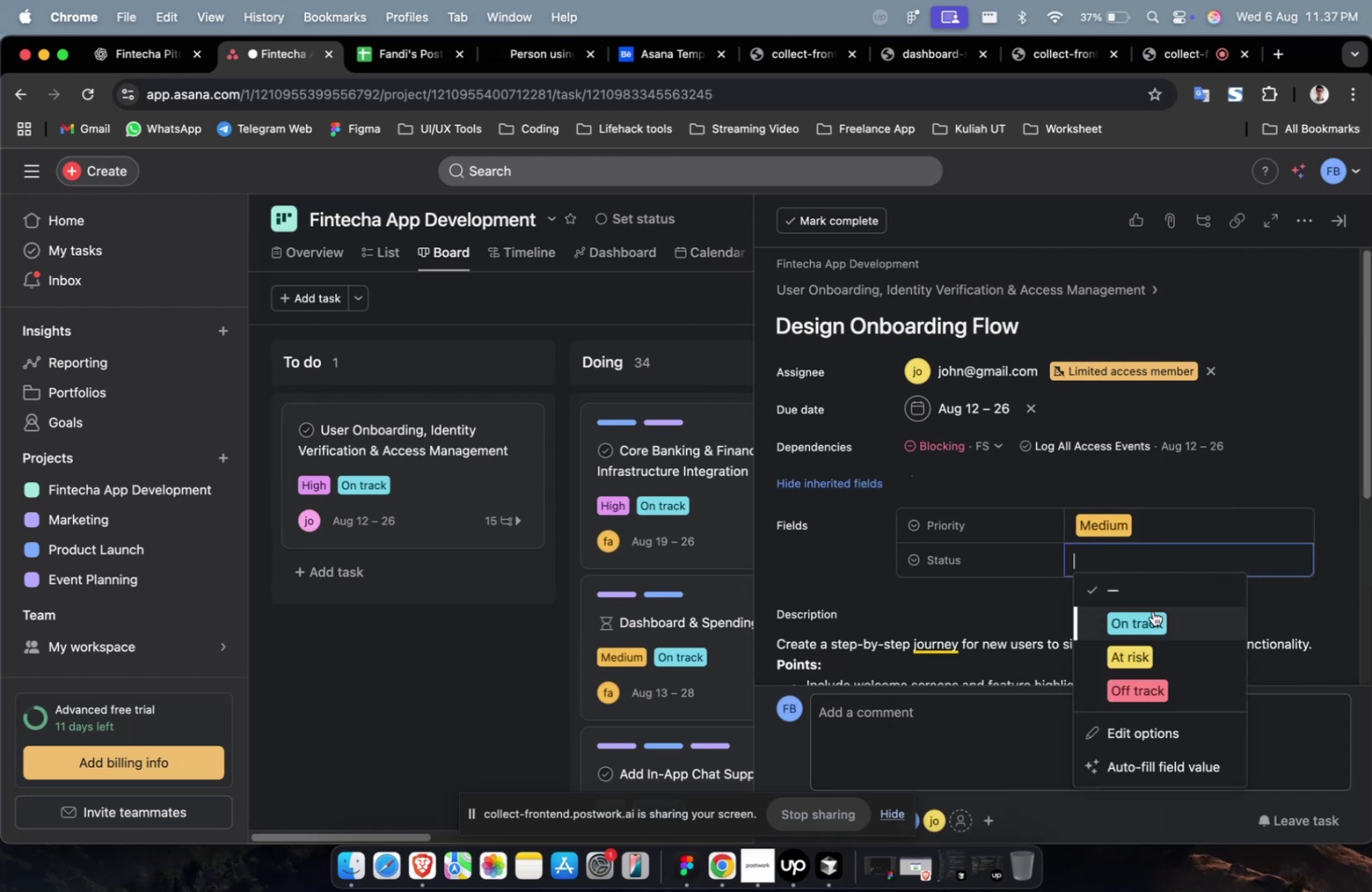 
triple_click([1152, 610])
 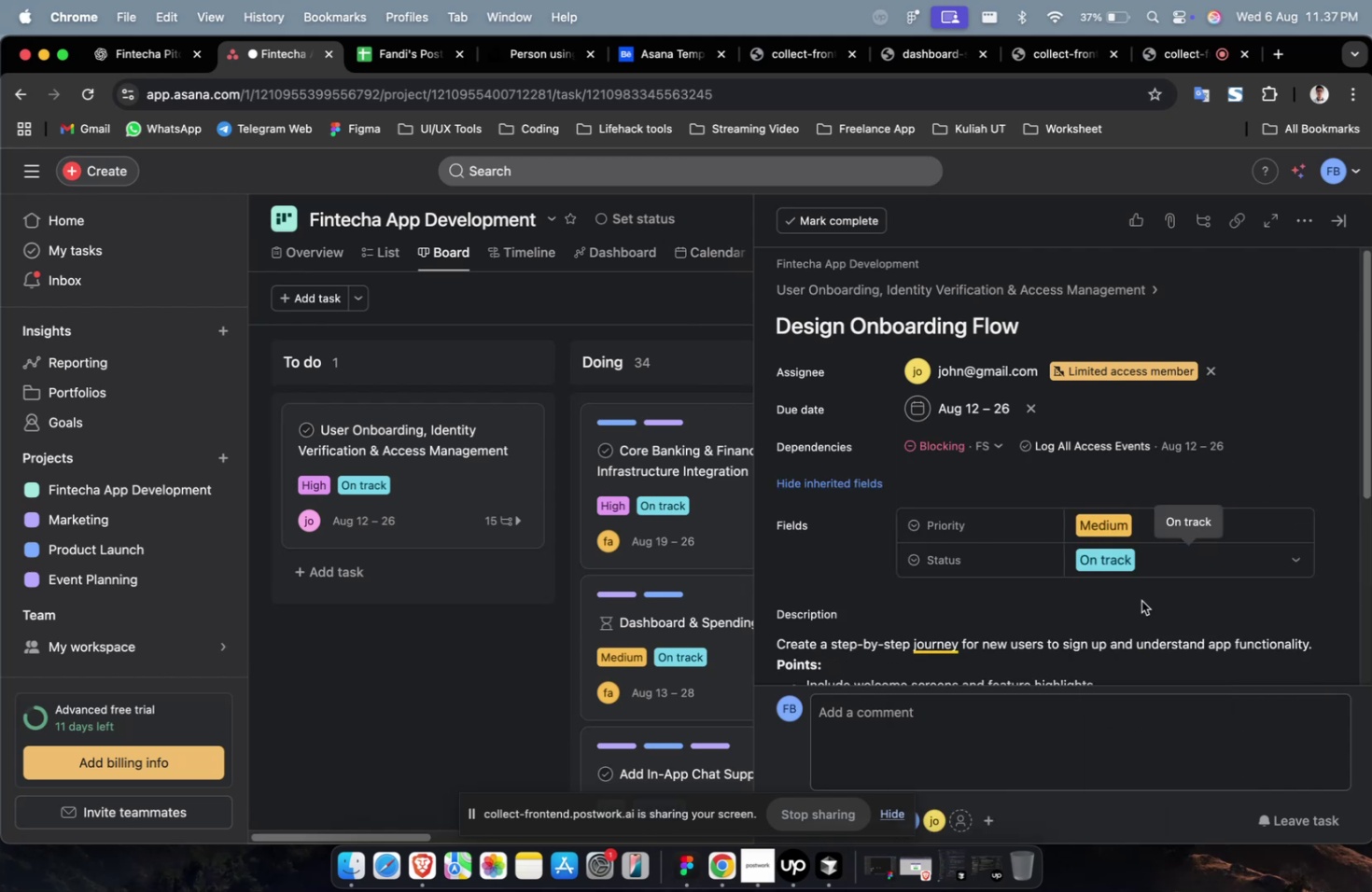 
scroll: coordinate [1140, 598], scroll_direction: down, amount: 14.0
 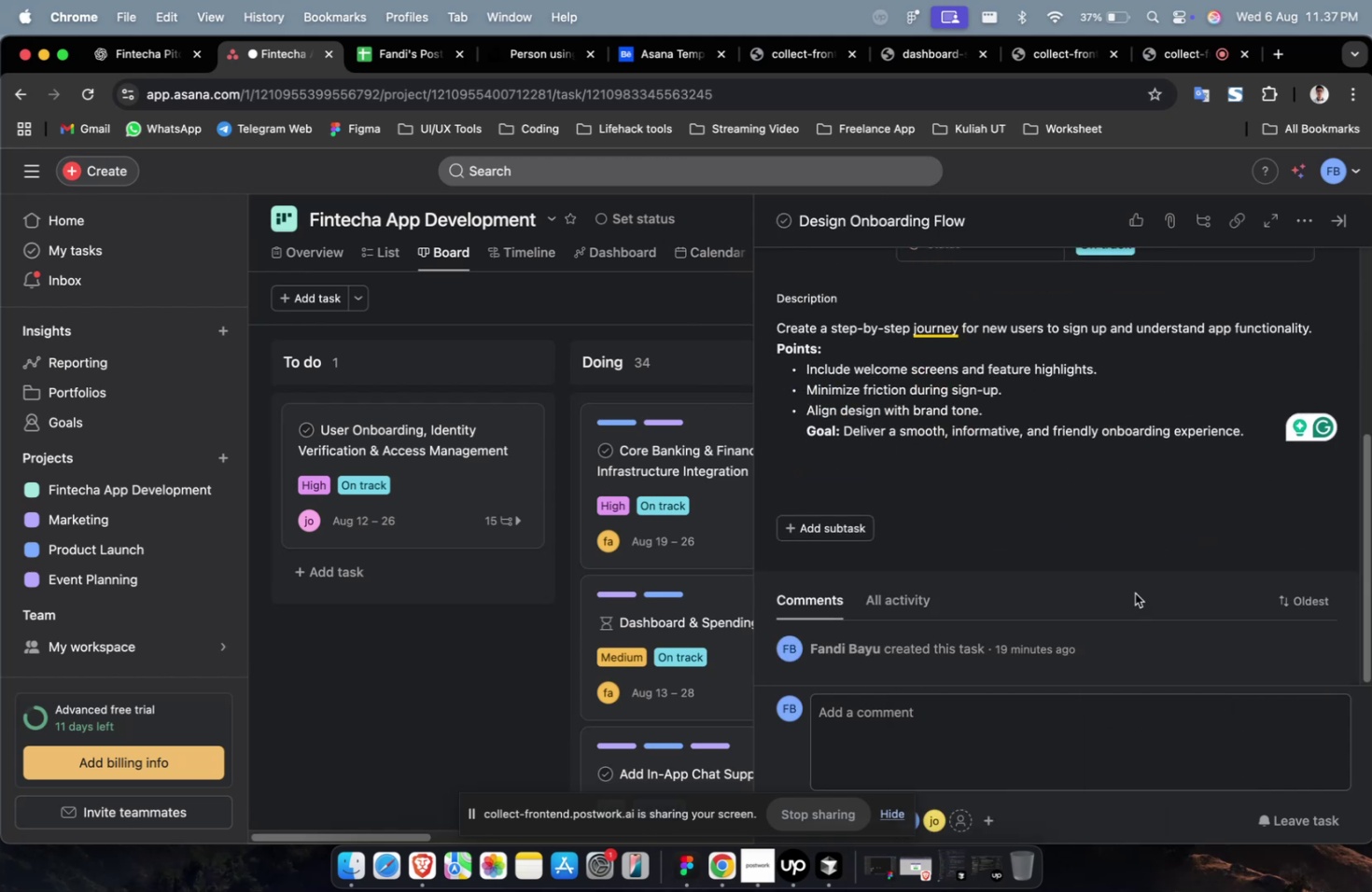 
scroll: coordinate [1134, 592], scroll_direction: up, amount: 8.0
 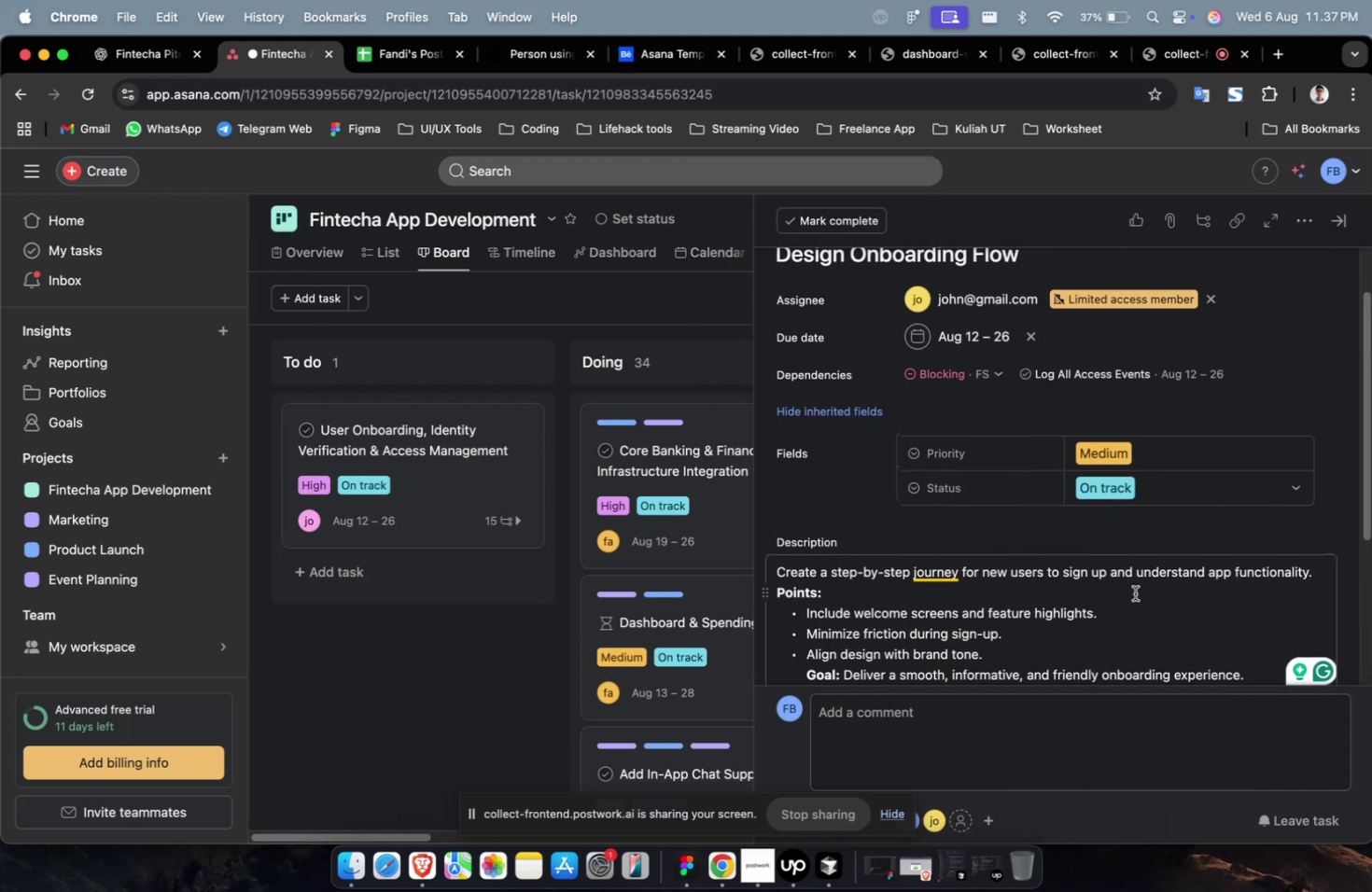 
scroll: coordinate [1134, 592], scroll_direction: down, amount: 4.0
 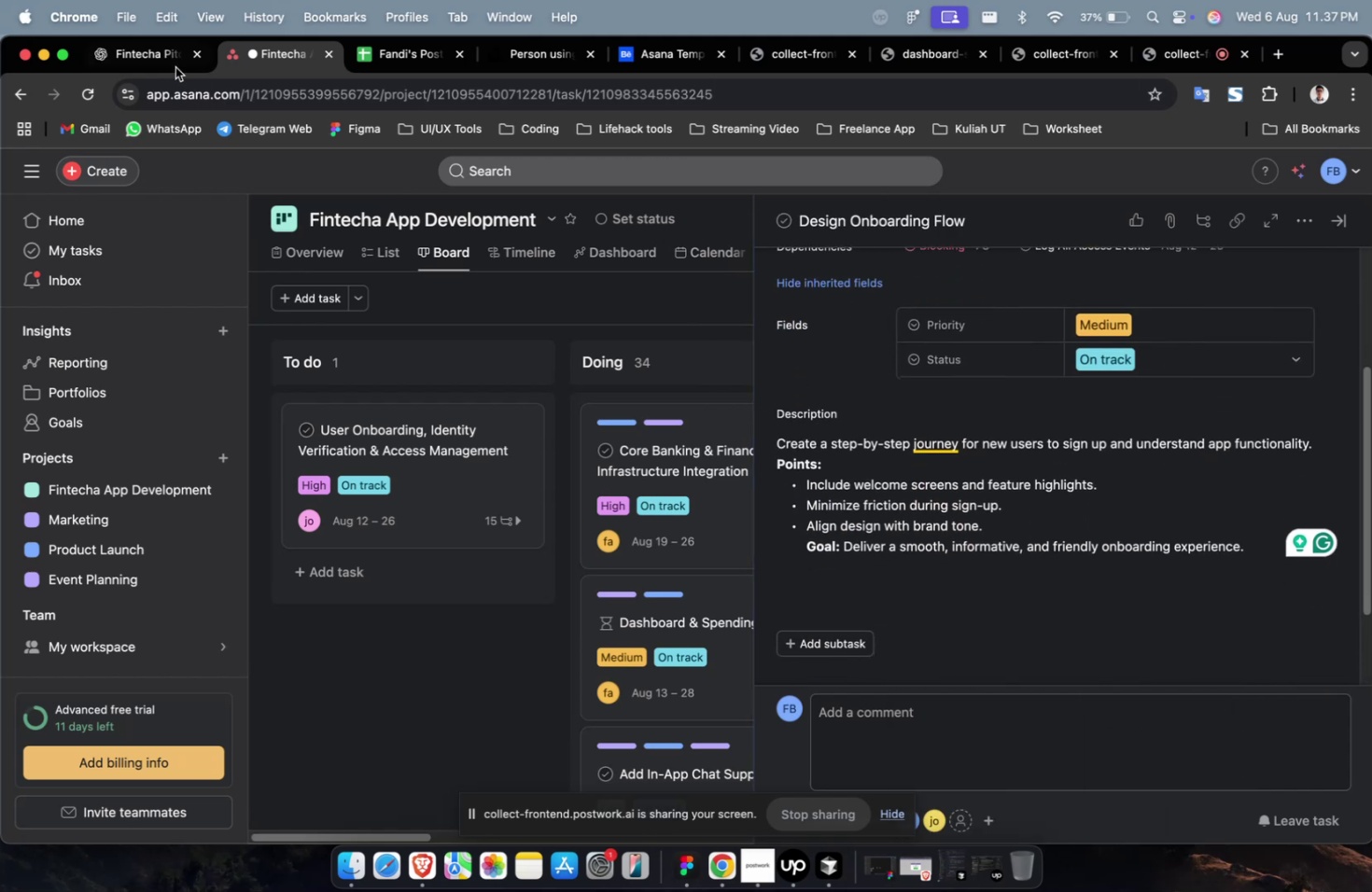 
scroll: coordinate [891, 449], scroll_direction: up, amount: 7.0
 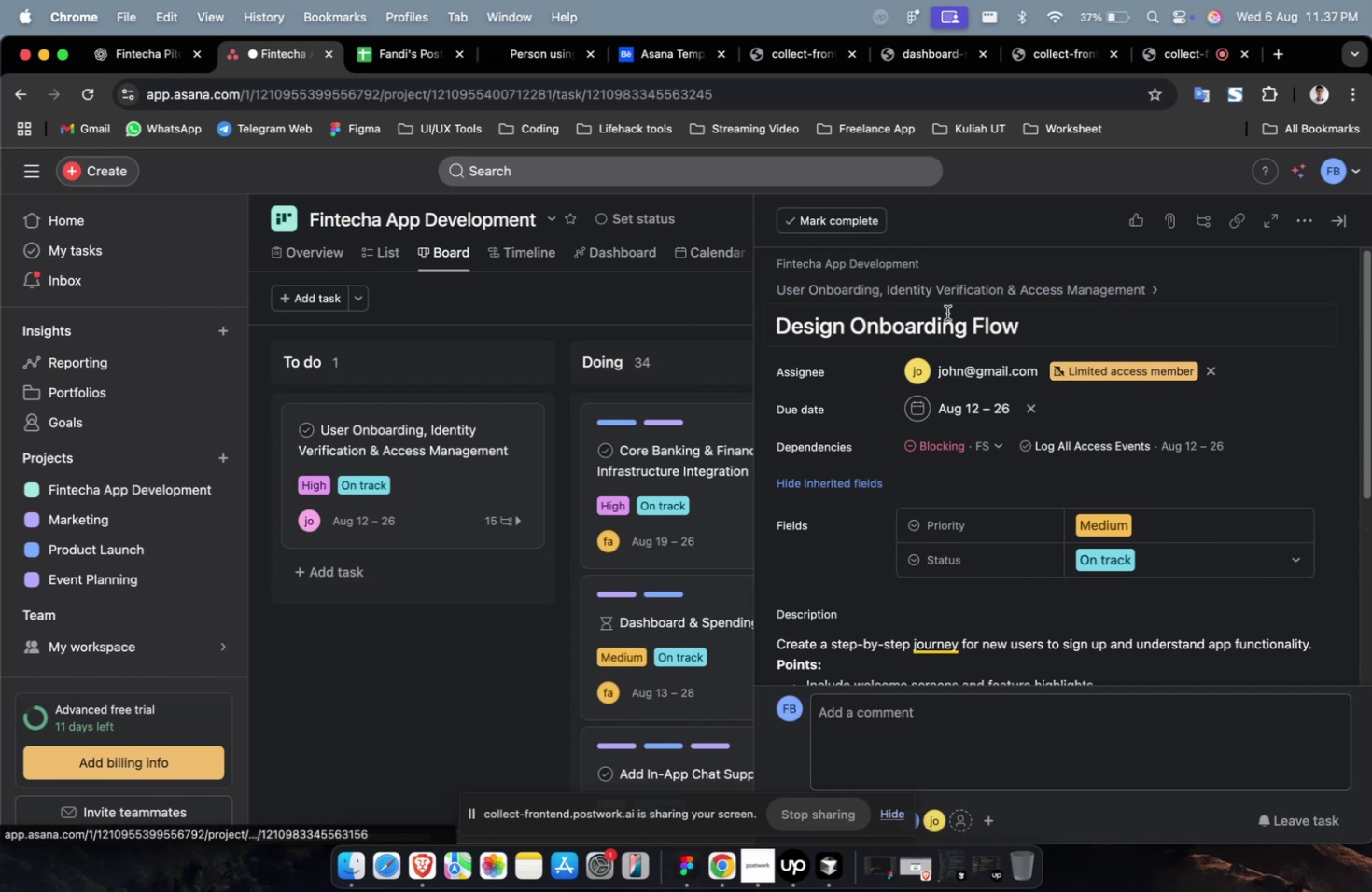 
left_click([945, 317])
 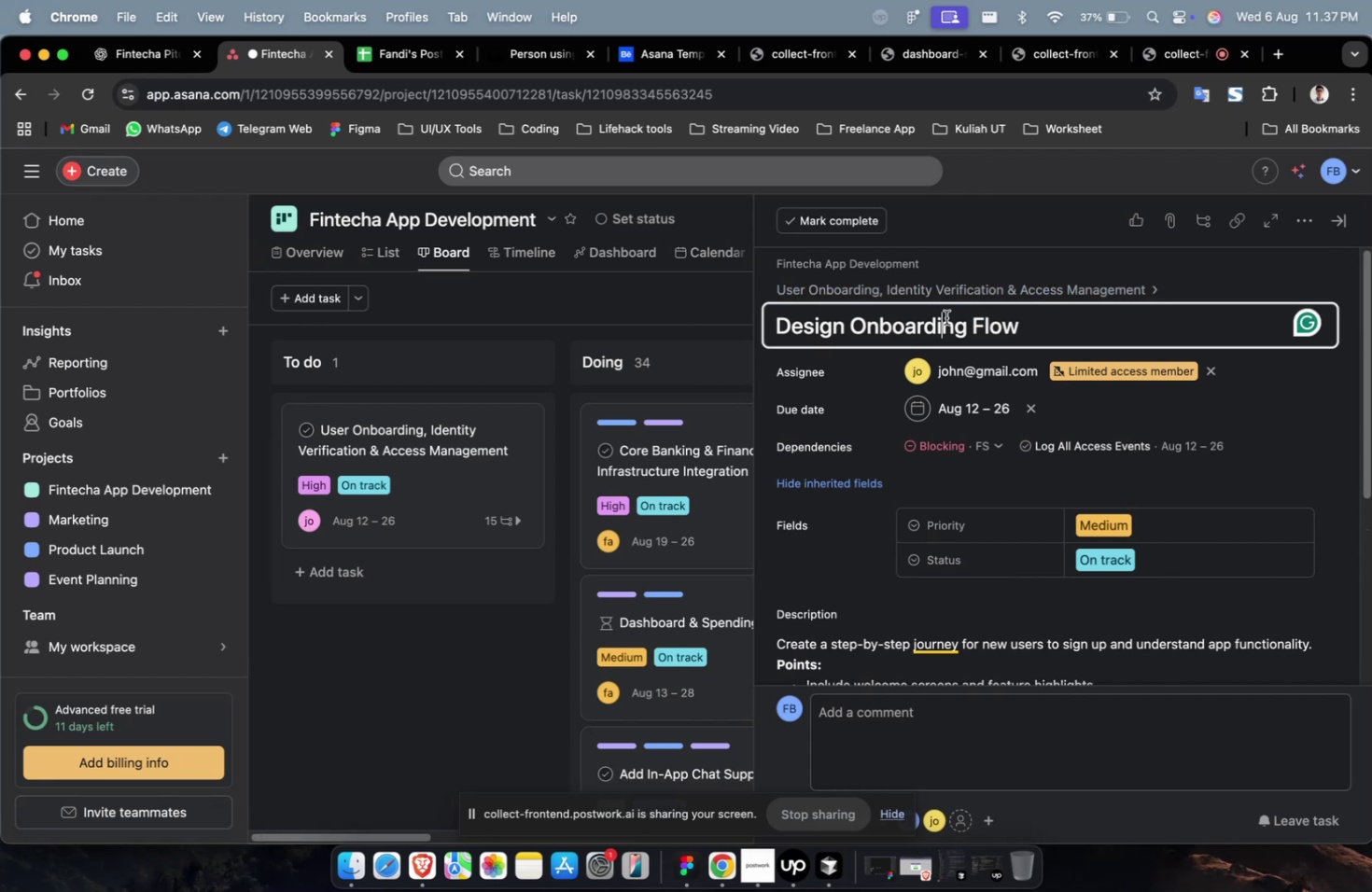 
key(Meta+A)
 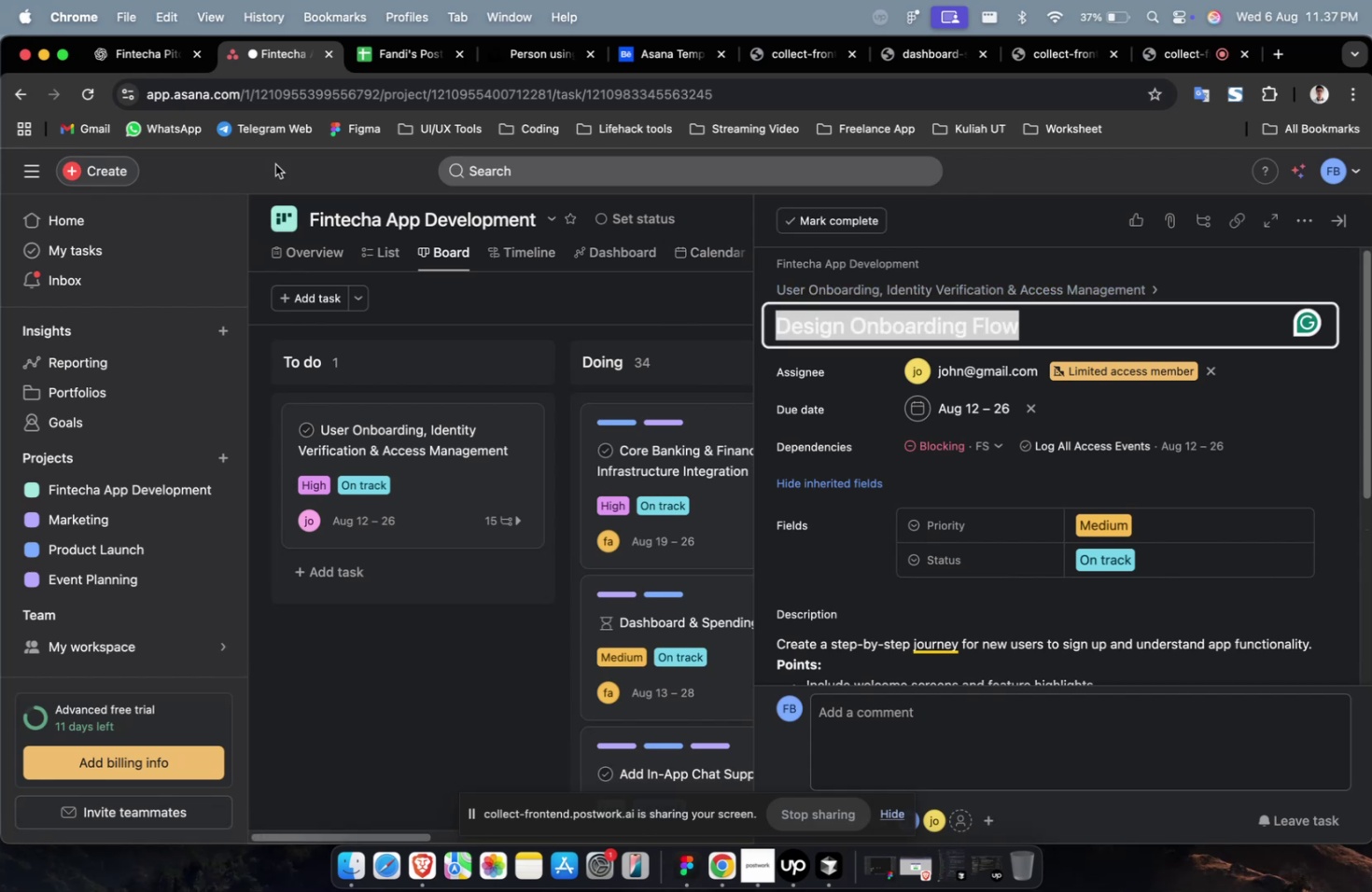 
key(Meta+C)
 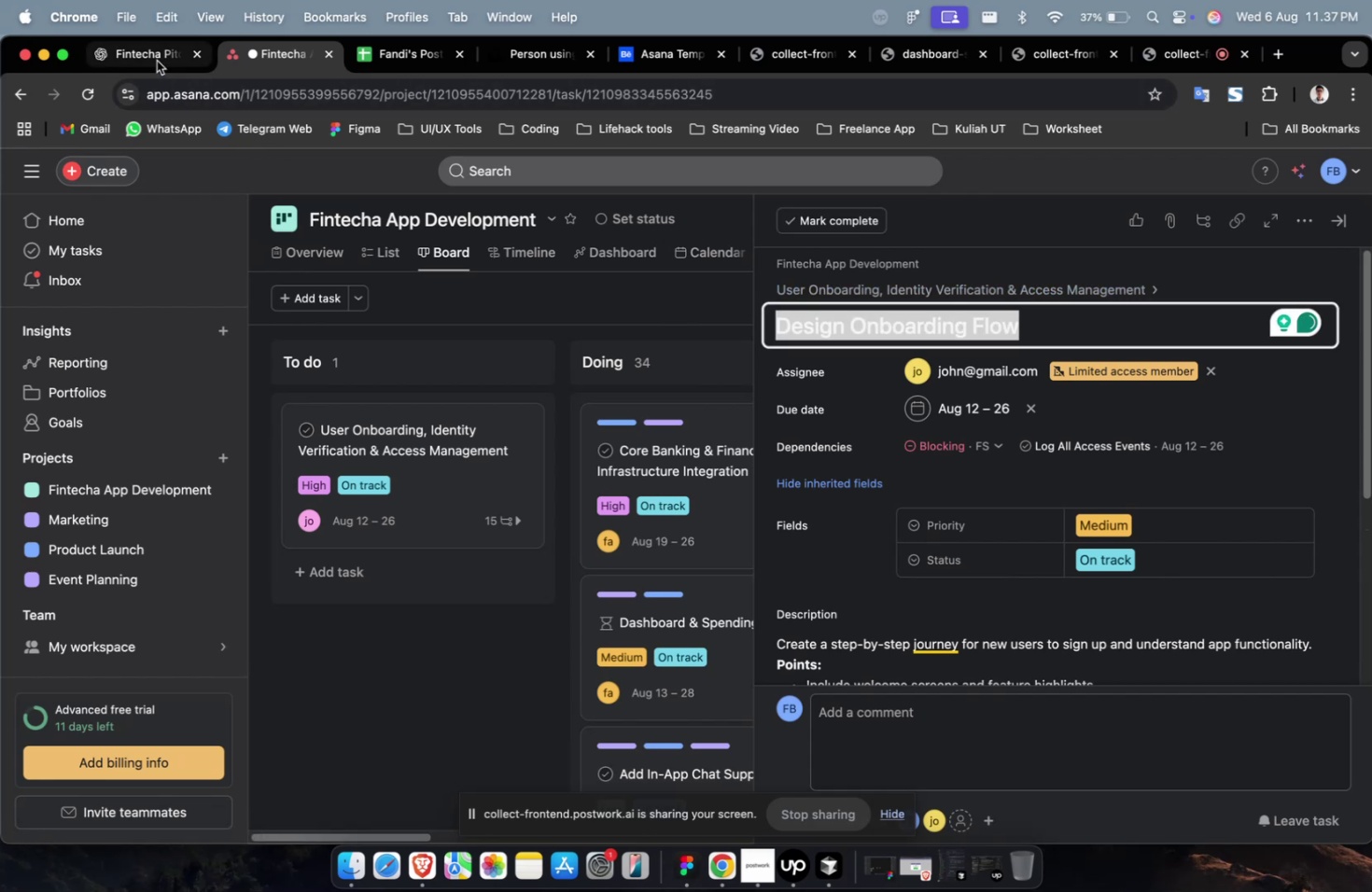 
left_click([157, 61])
 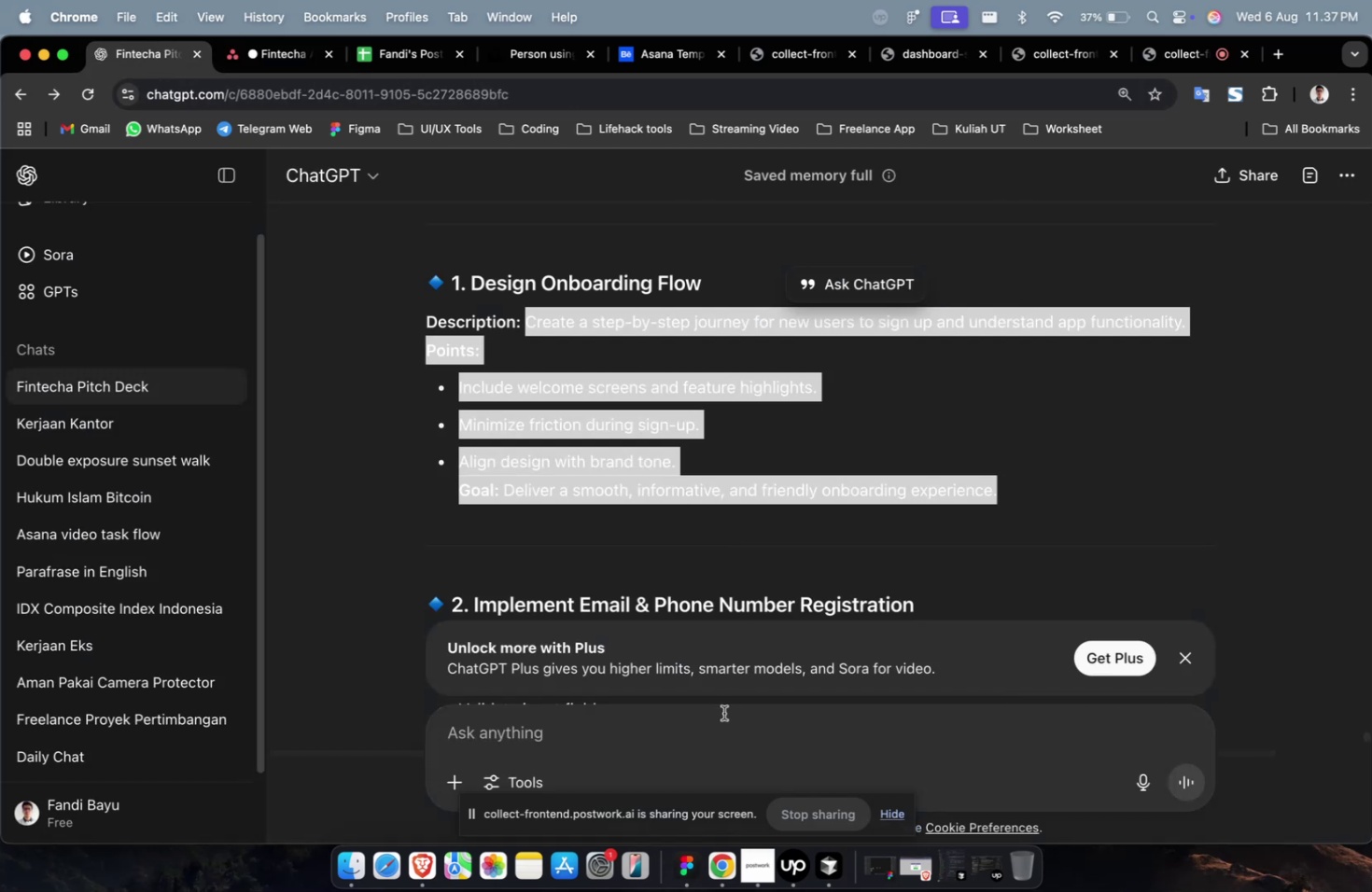 
left_click([723, 714])
 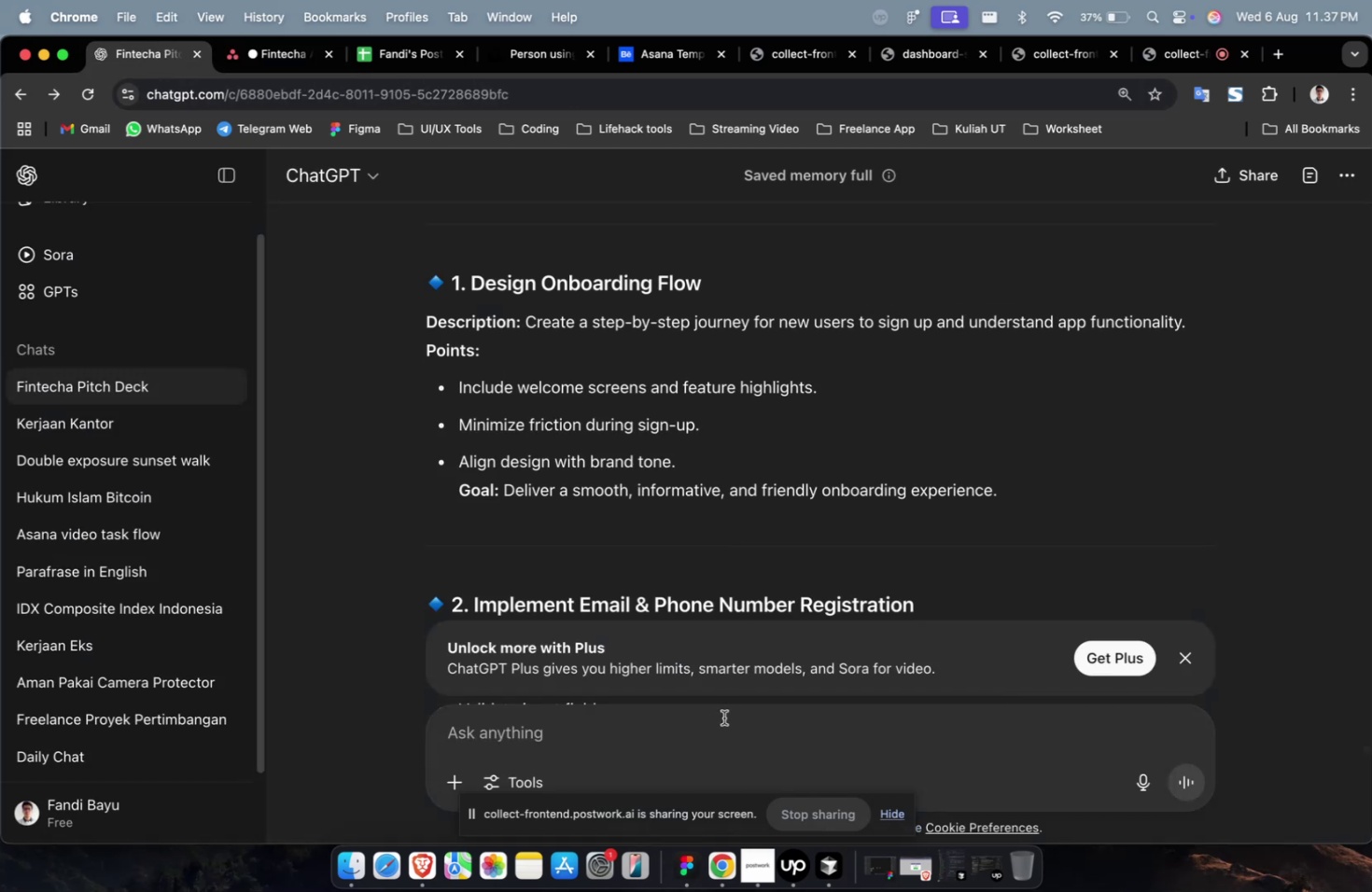 
type(tolong buatkan 10 sub task untuk )
 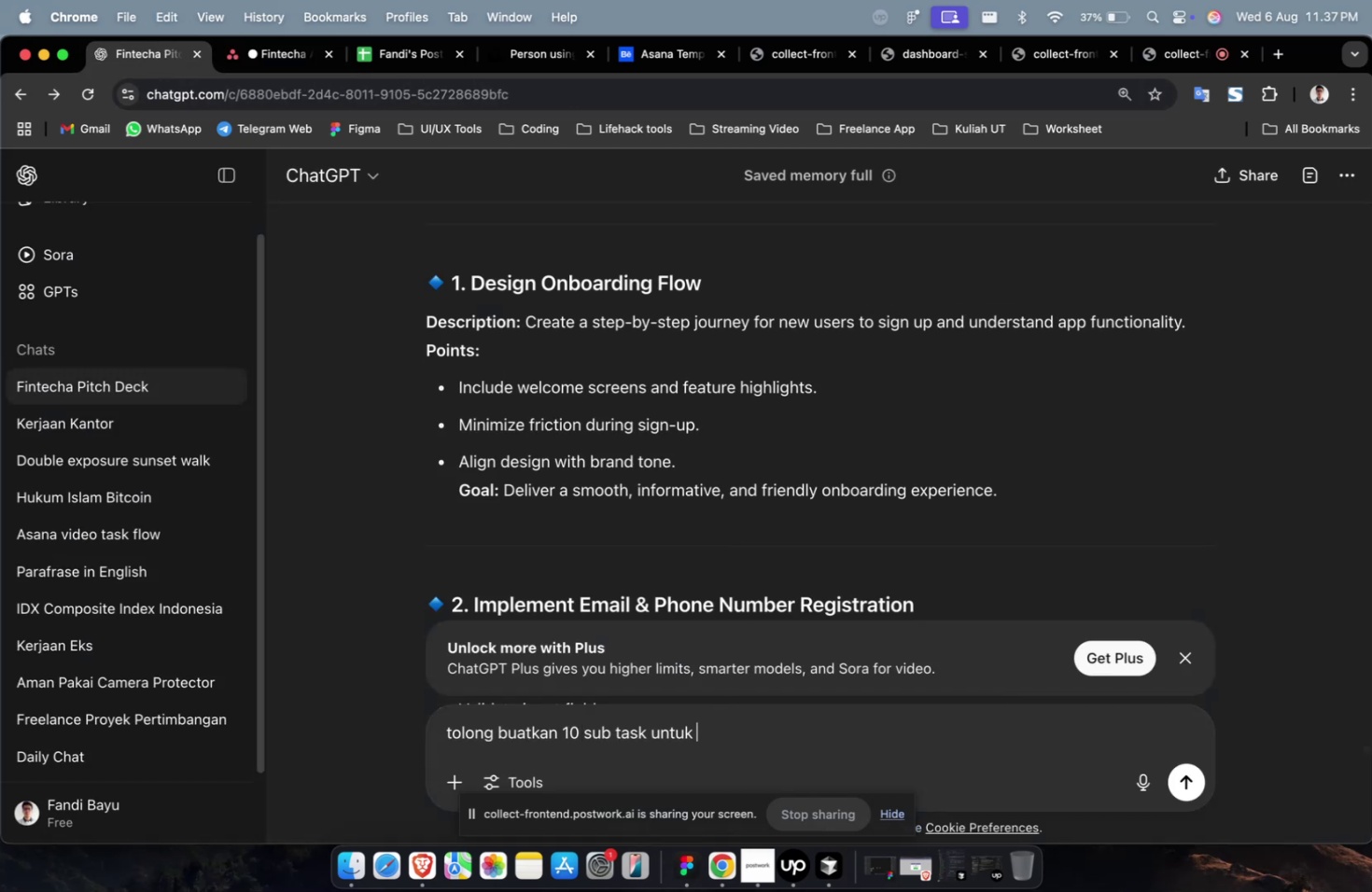 
key(Meta+CommandLeft)
 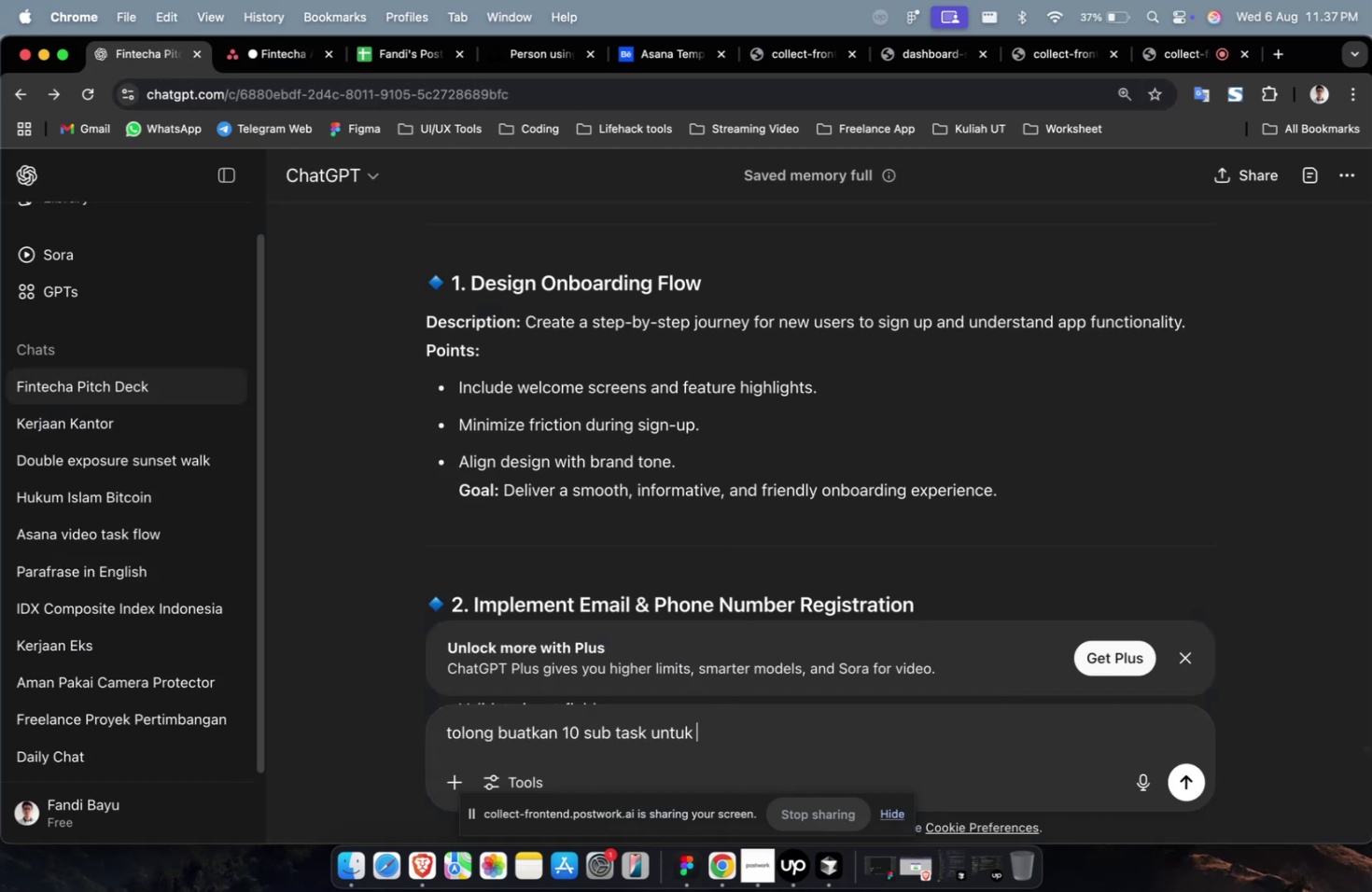 
key(Meta+V)
 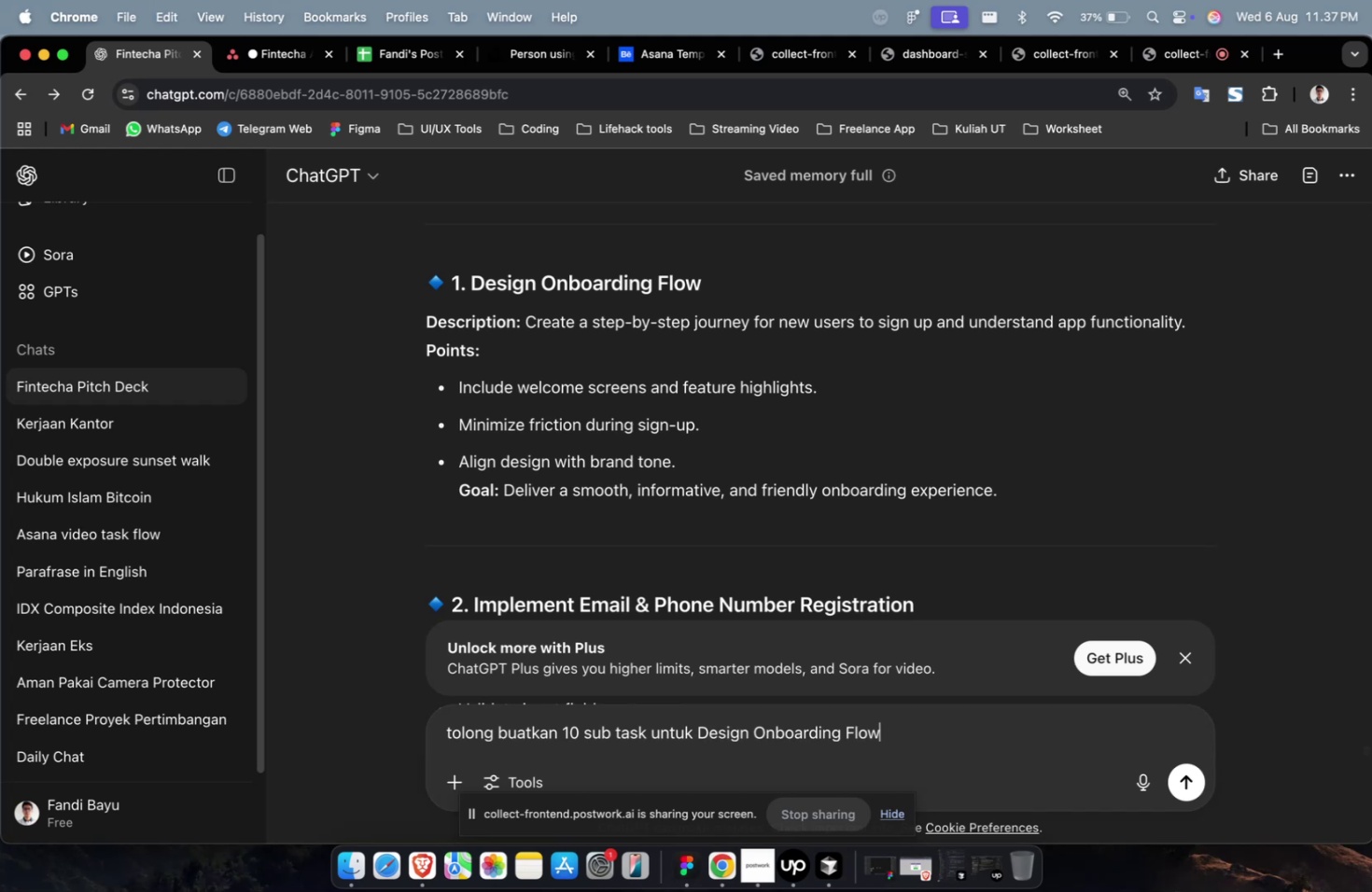 
key(Enter)
 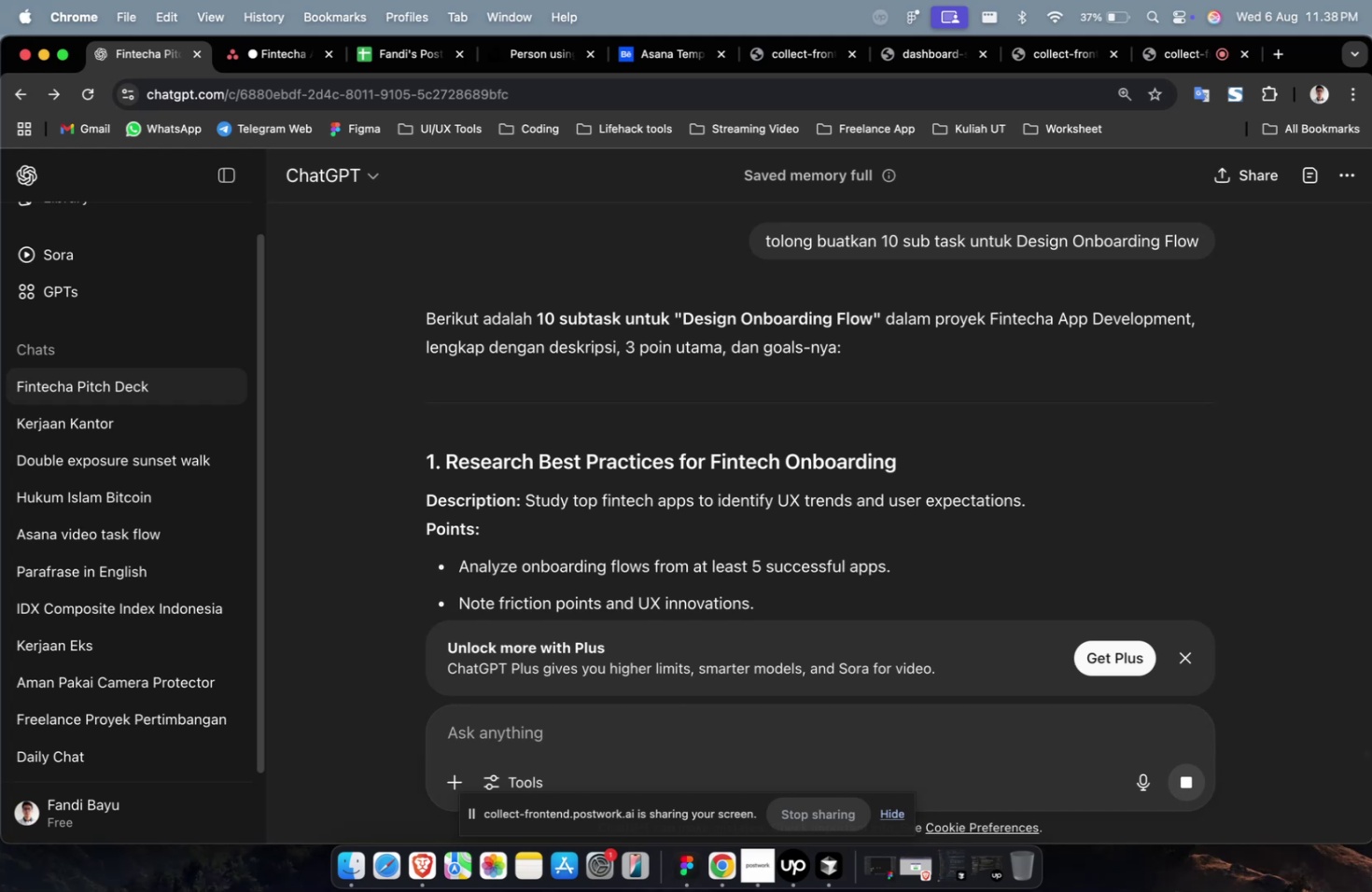 
wait(61.36)
 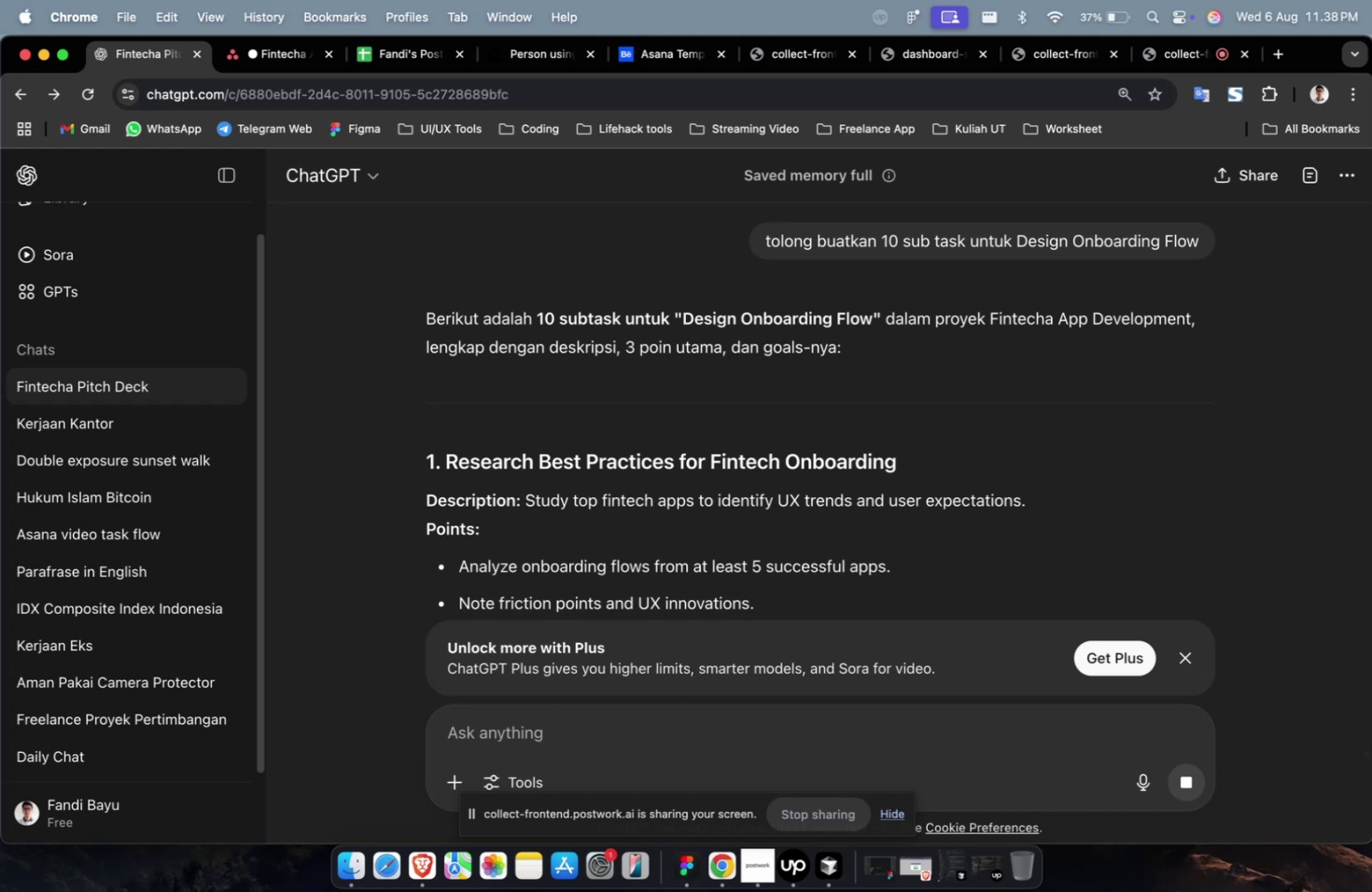 
scroll: coordinate [706, 551], scroll_direction: down, amount: 15.0
 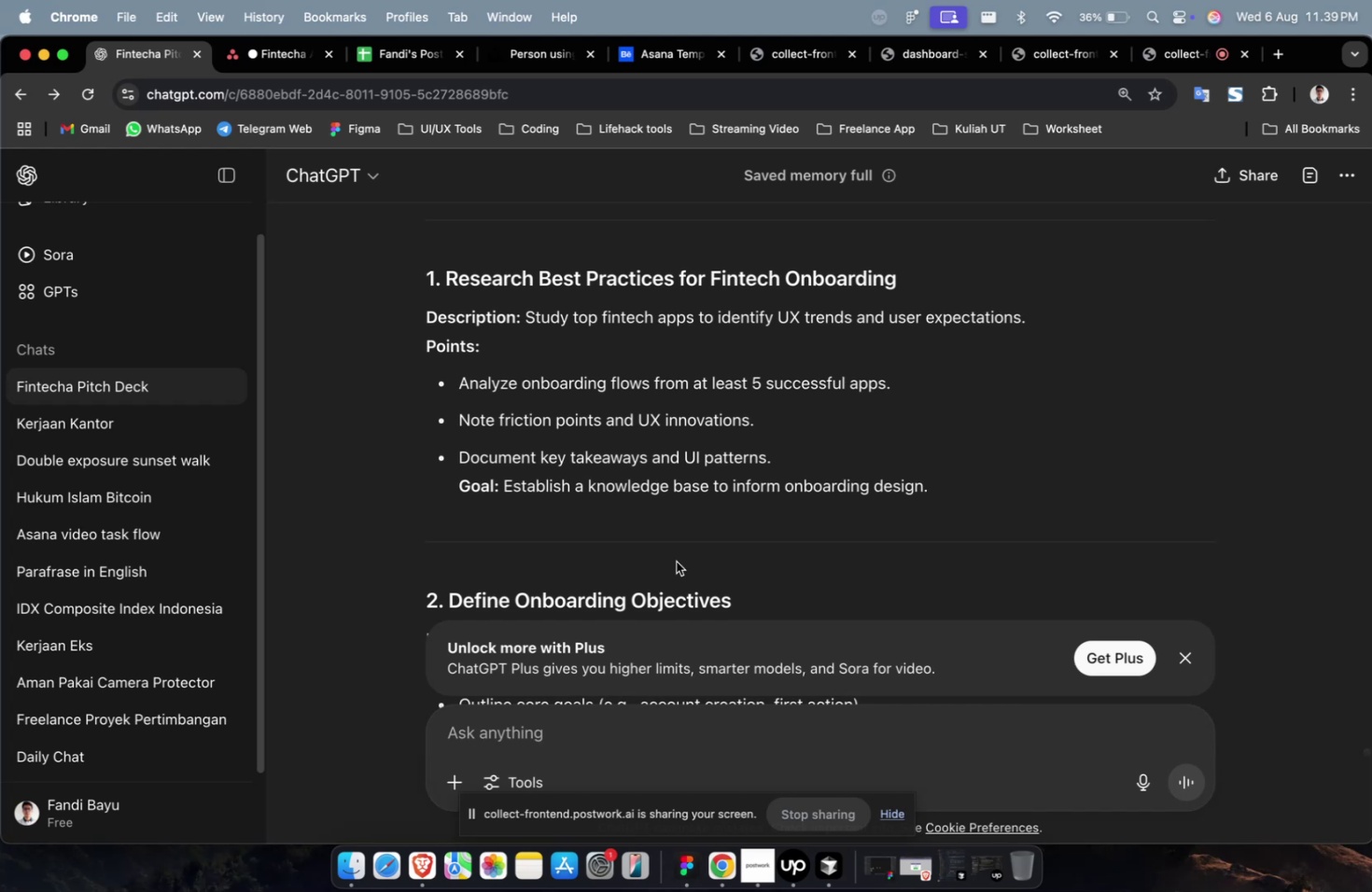 
wait(42.52)
 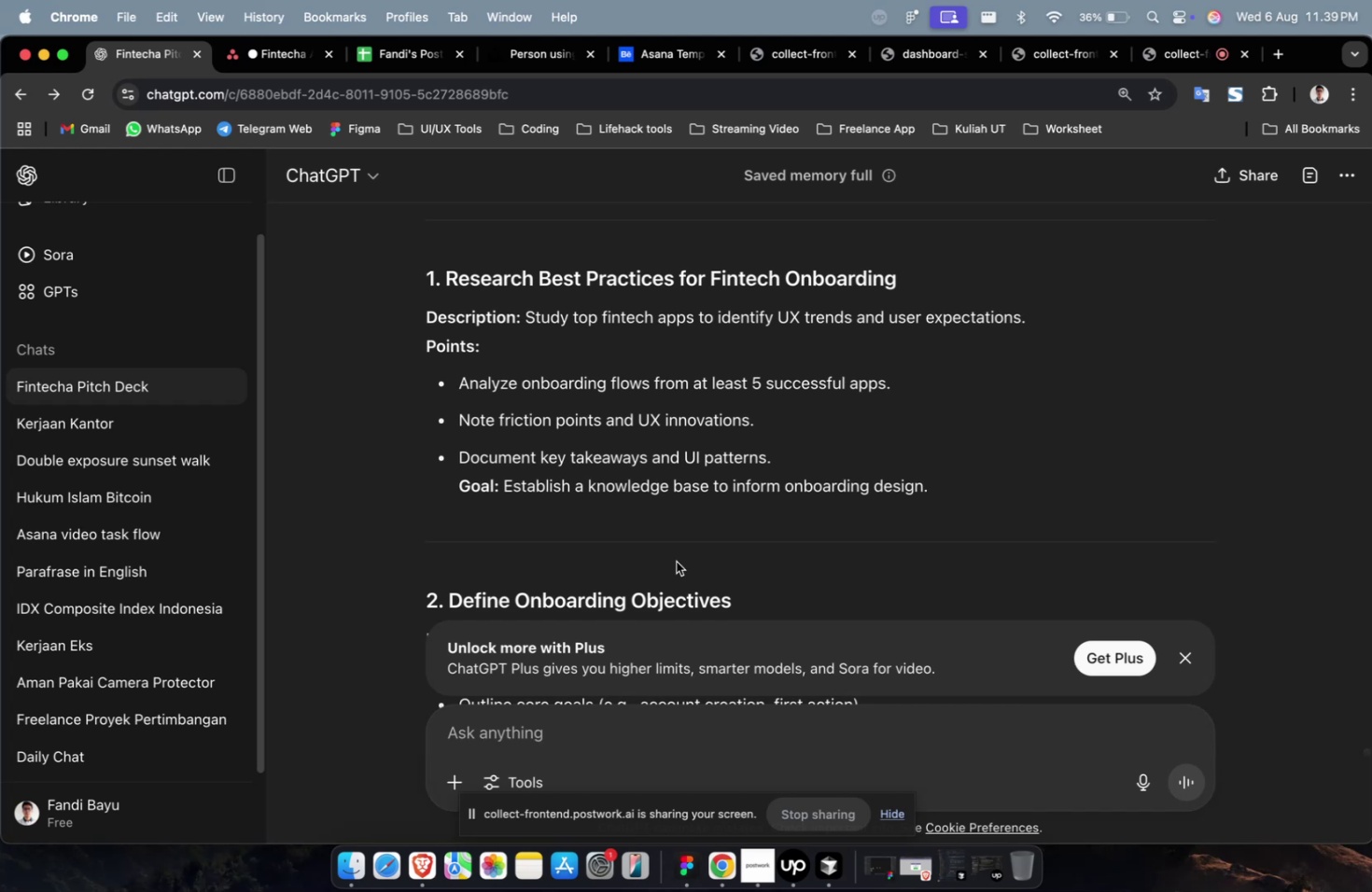 
scroll: coordinate [675, 544], scroll_direction: up, amount: 2.0
 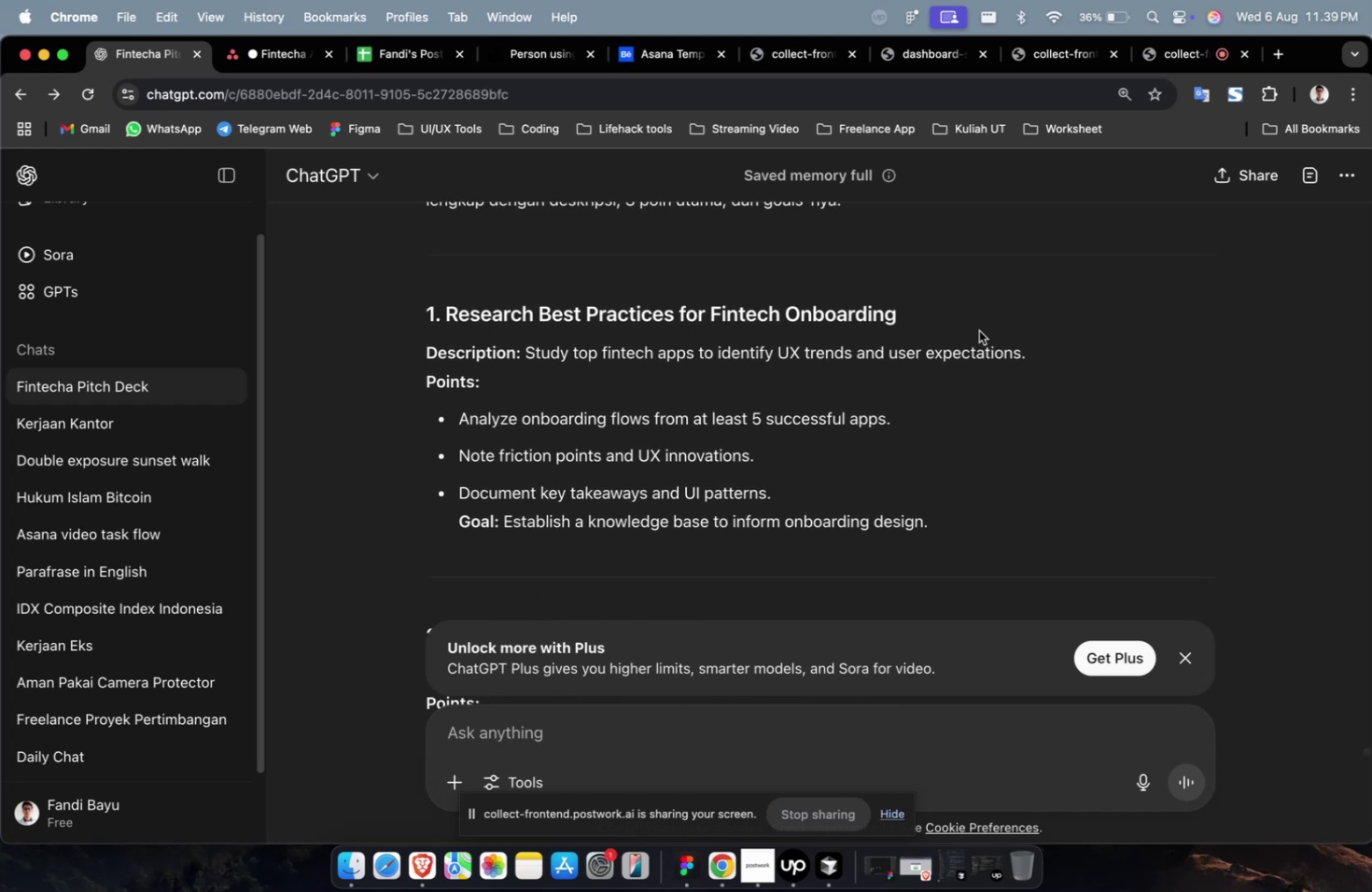 
left_click_drag(start_coordinate=[955, 317], to_coordinate=[447, 324])
 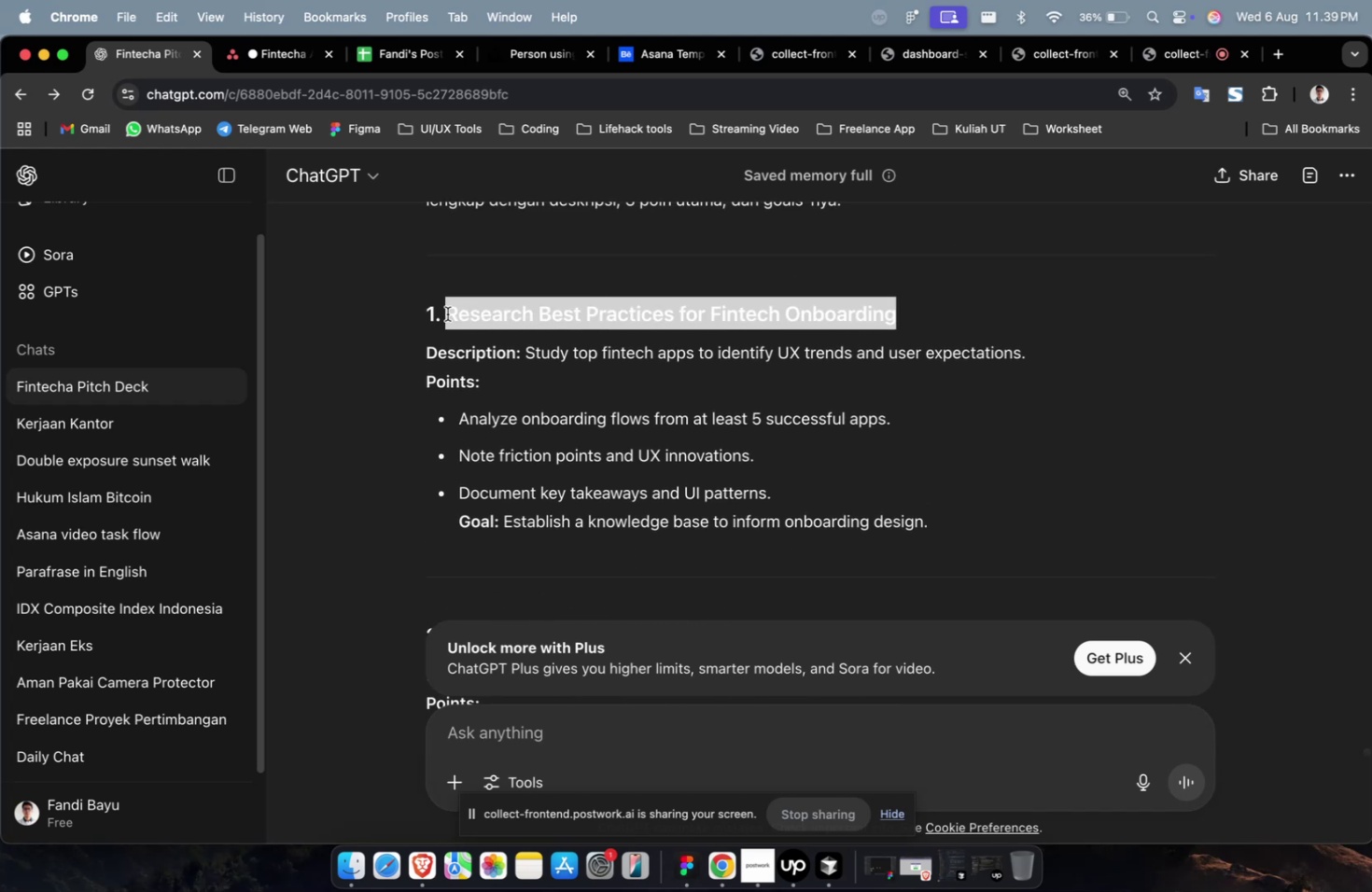 
key(Meta+CommandLeft)
 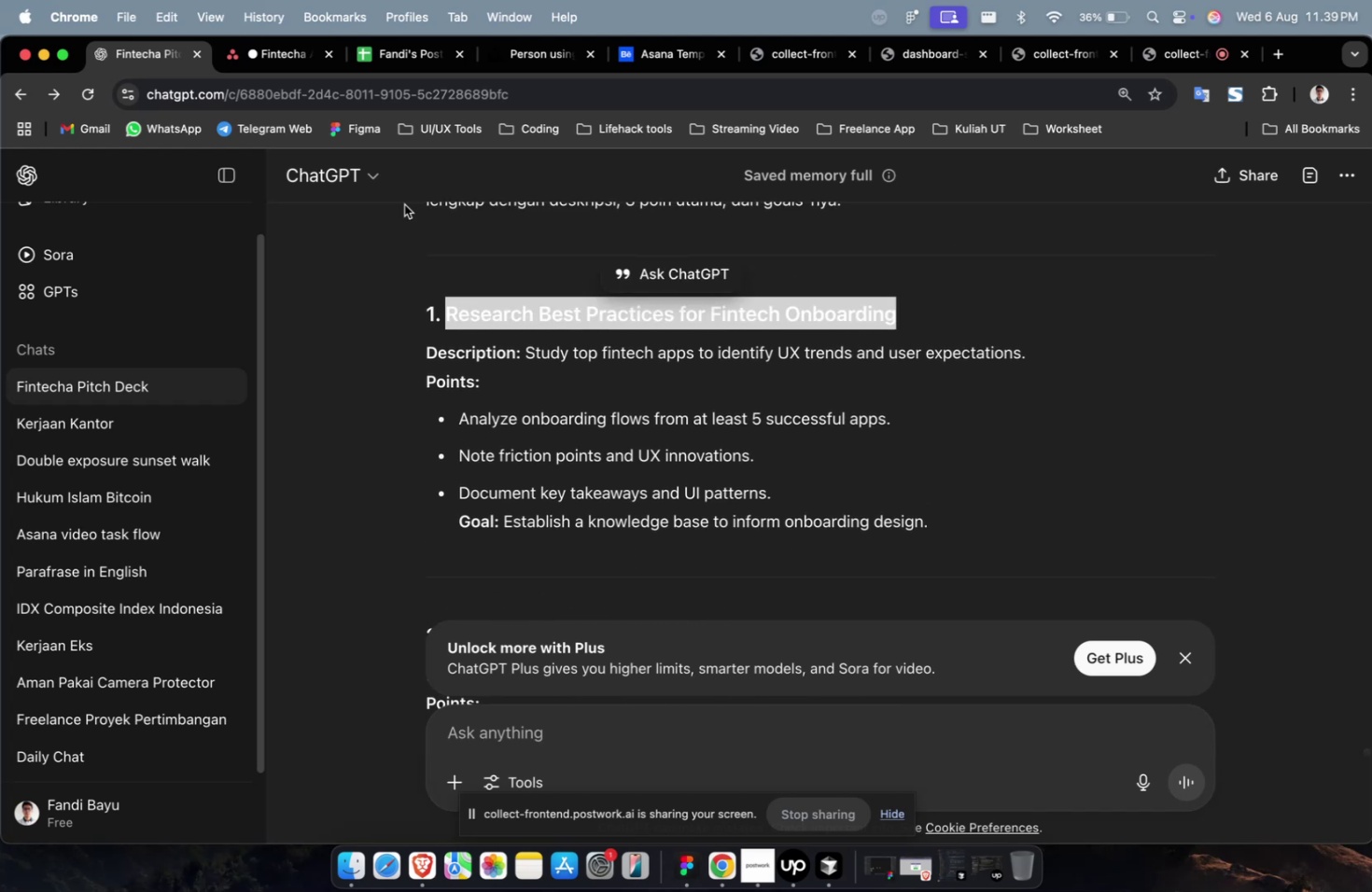 
key(Meta+C)
 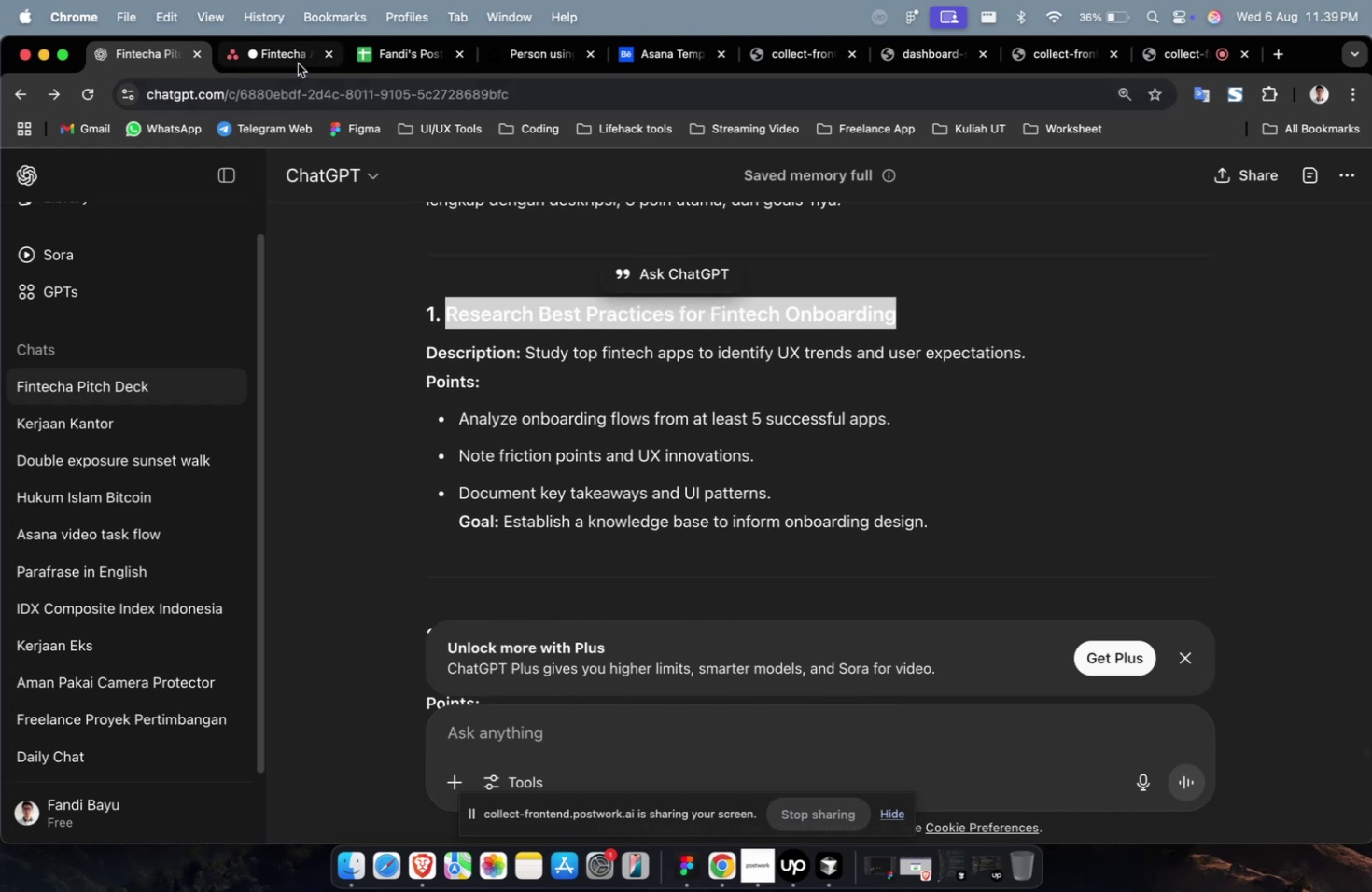 
left_click([296, 63])
 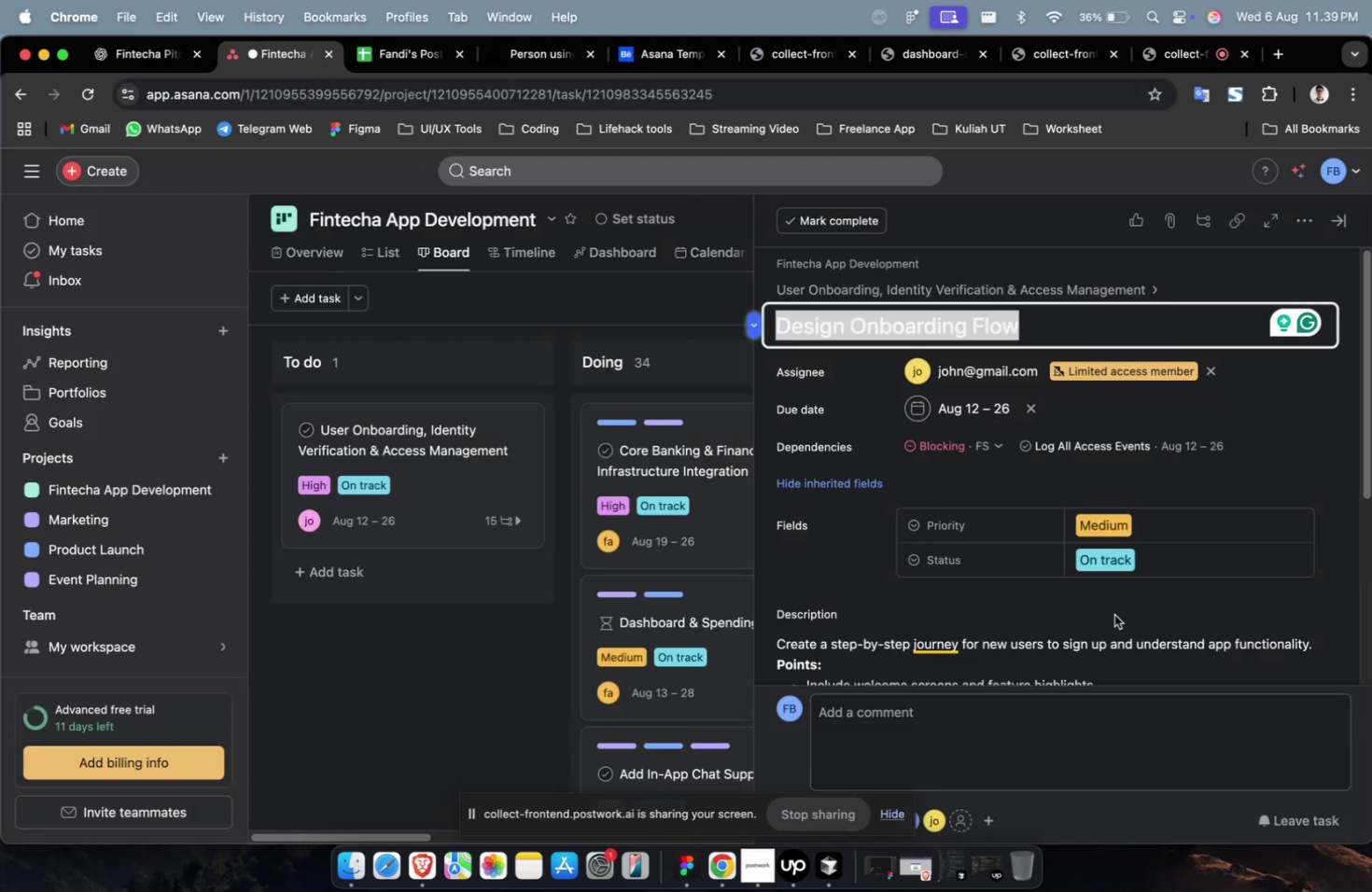 
scroll: coordinate [1104, 612], scroll_direction: down, amount: 12.0
 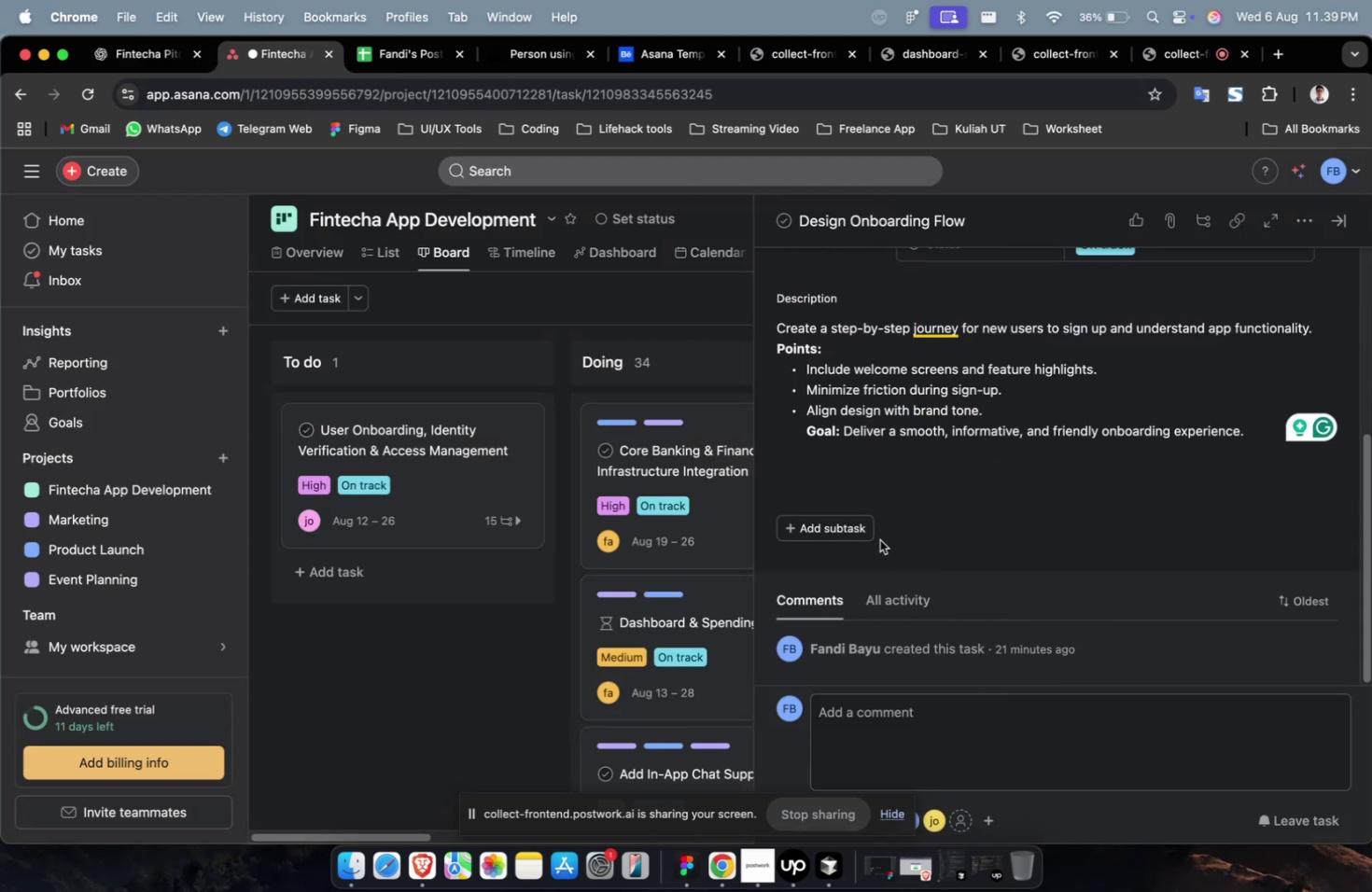 
left_click([859, 527])
 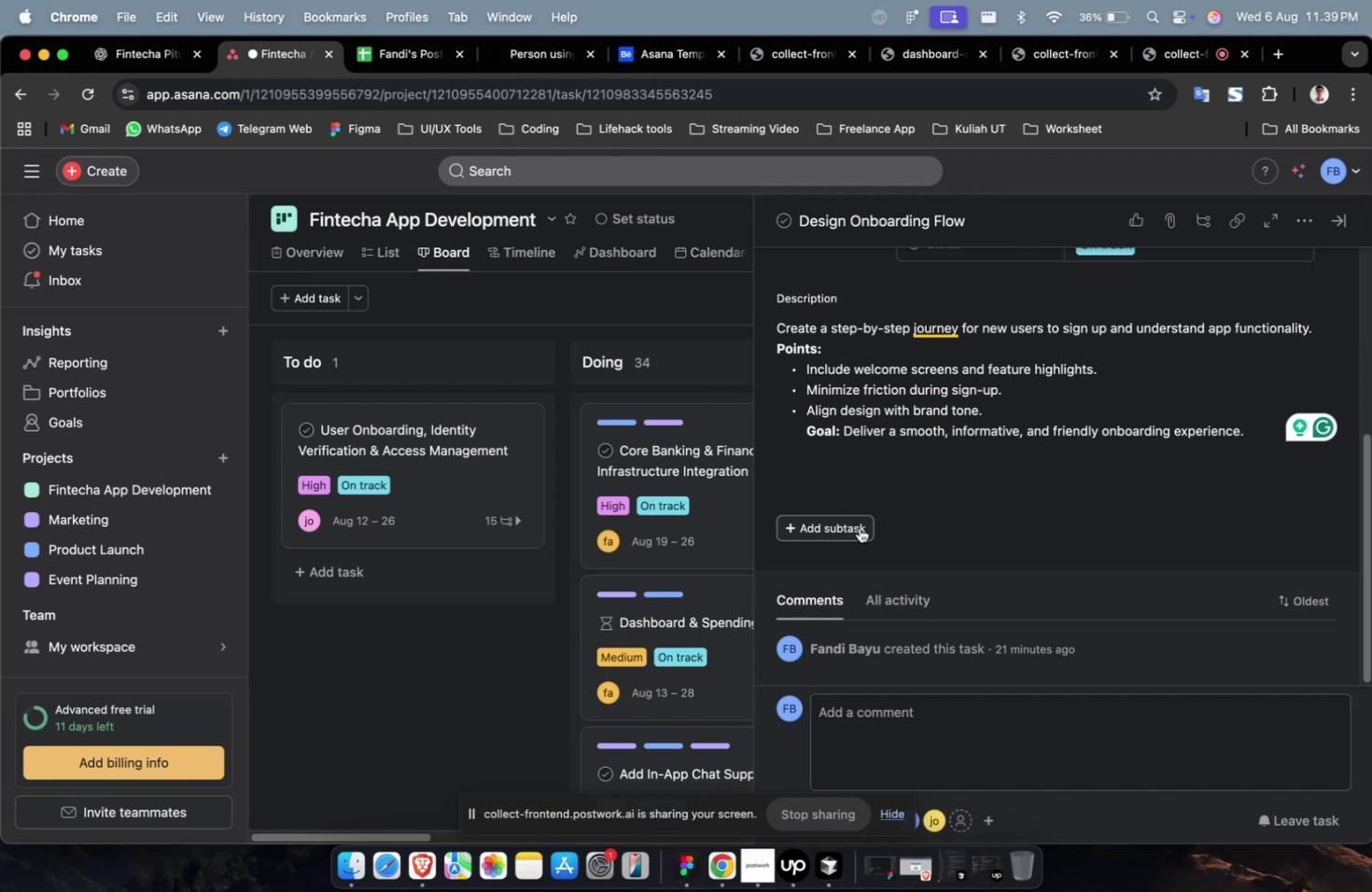 
key(Meta+V)
 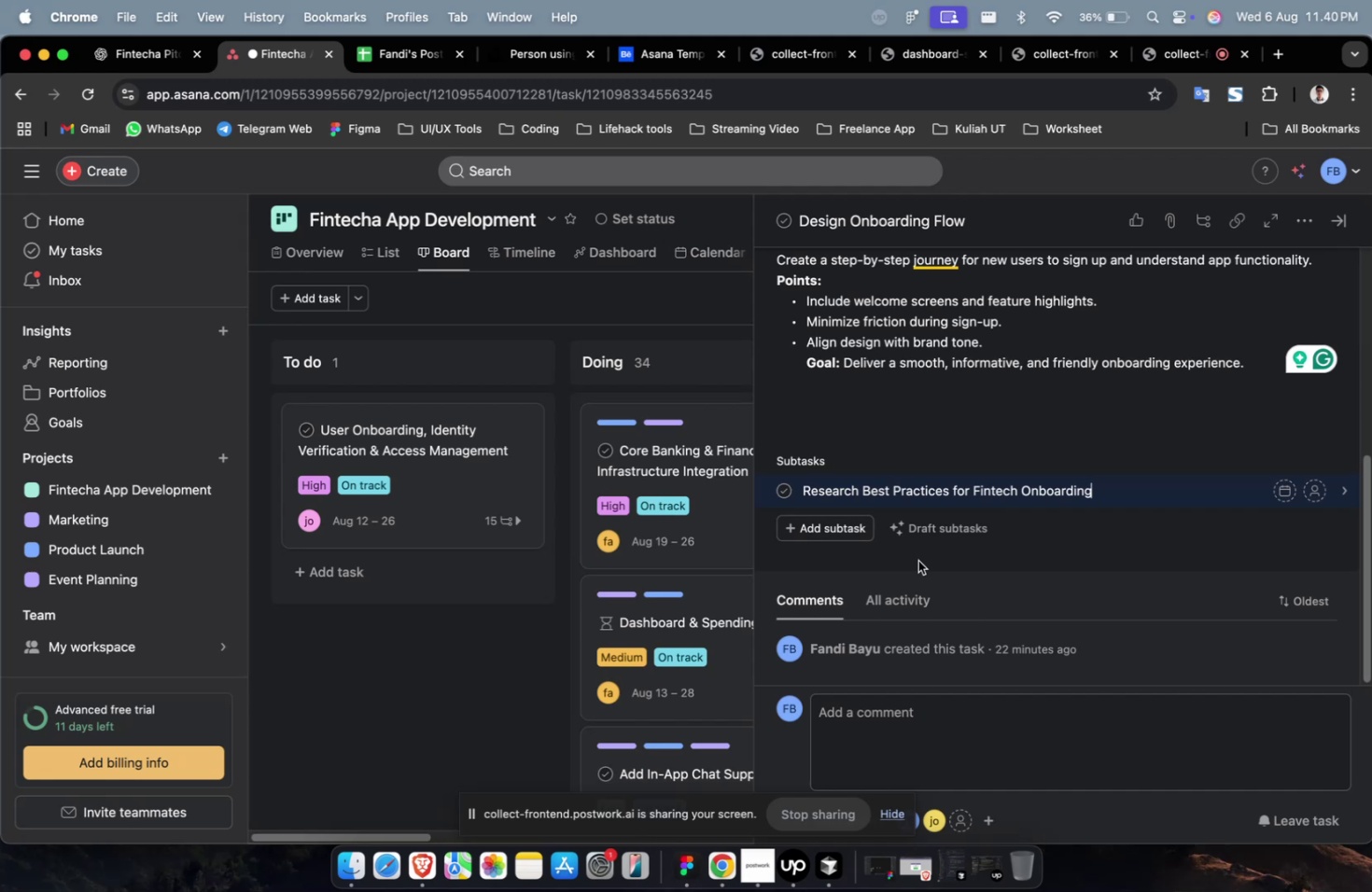 
wait(41.25)
 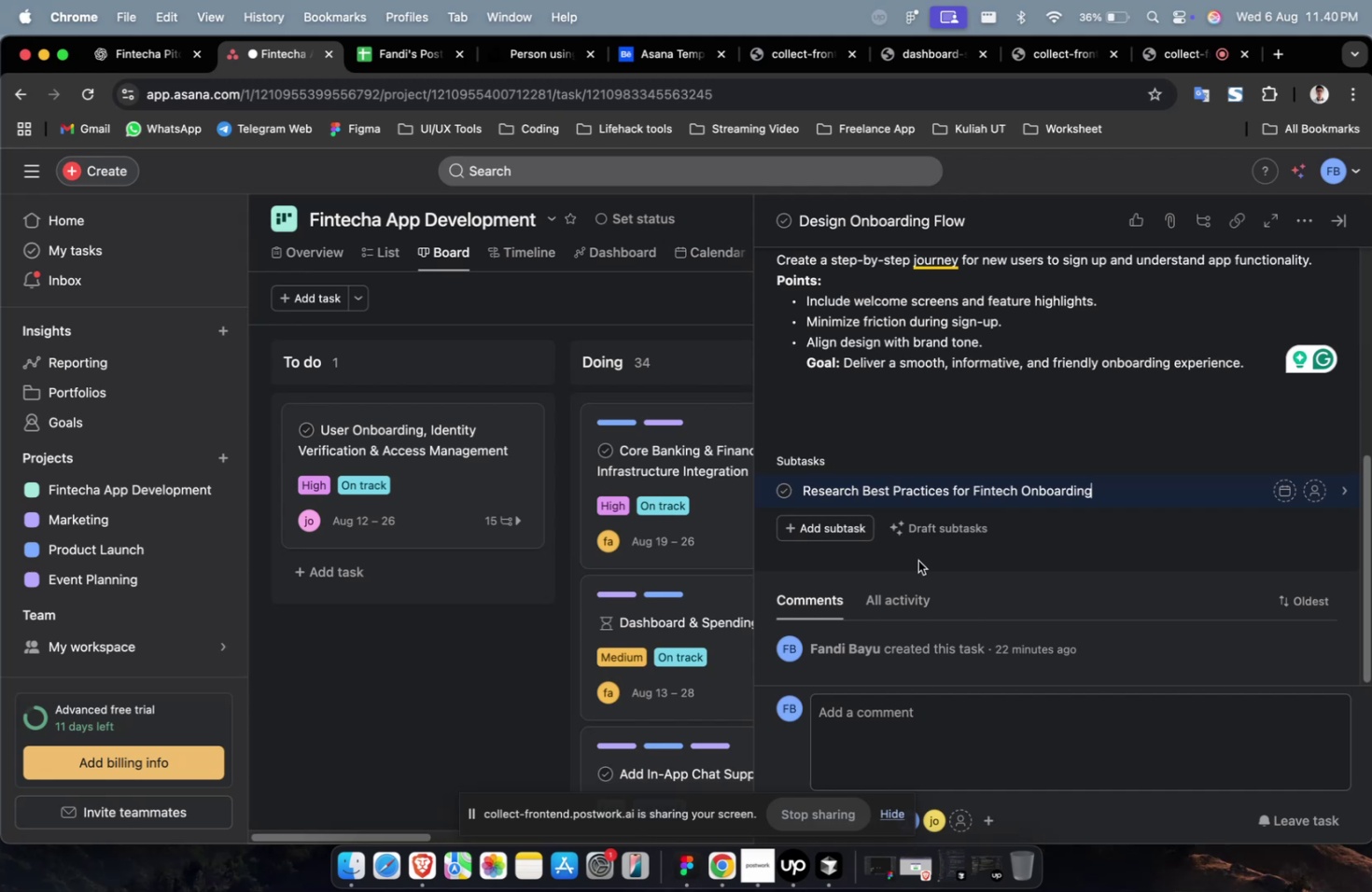 
scroll: coordinate [917, 560], scroll_direction: down, amount: 2.0
 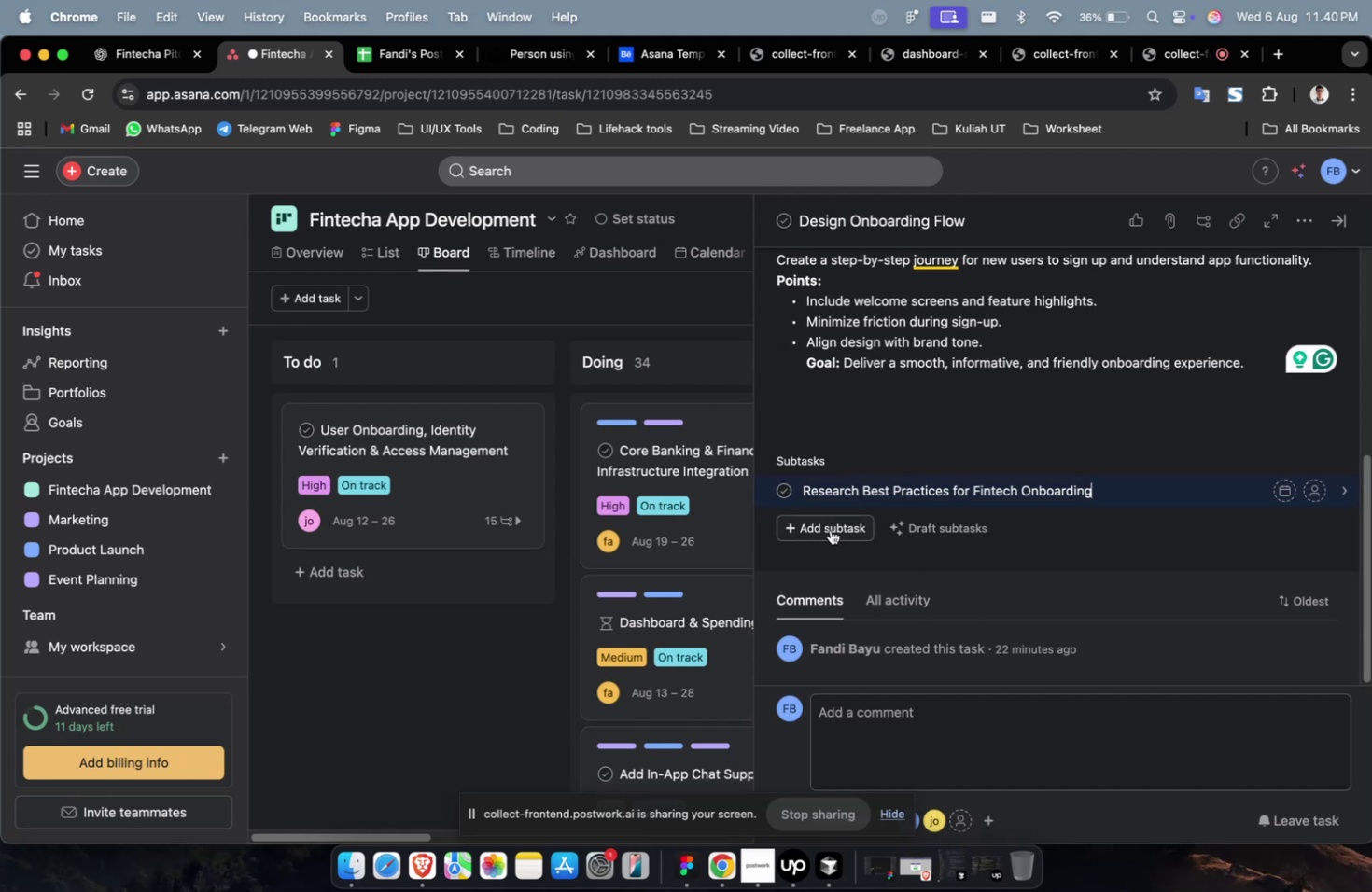 
wait(5.36)
 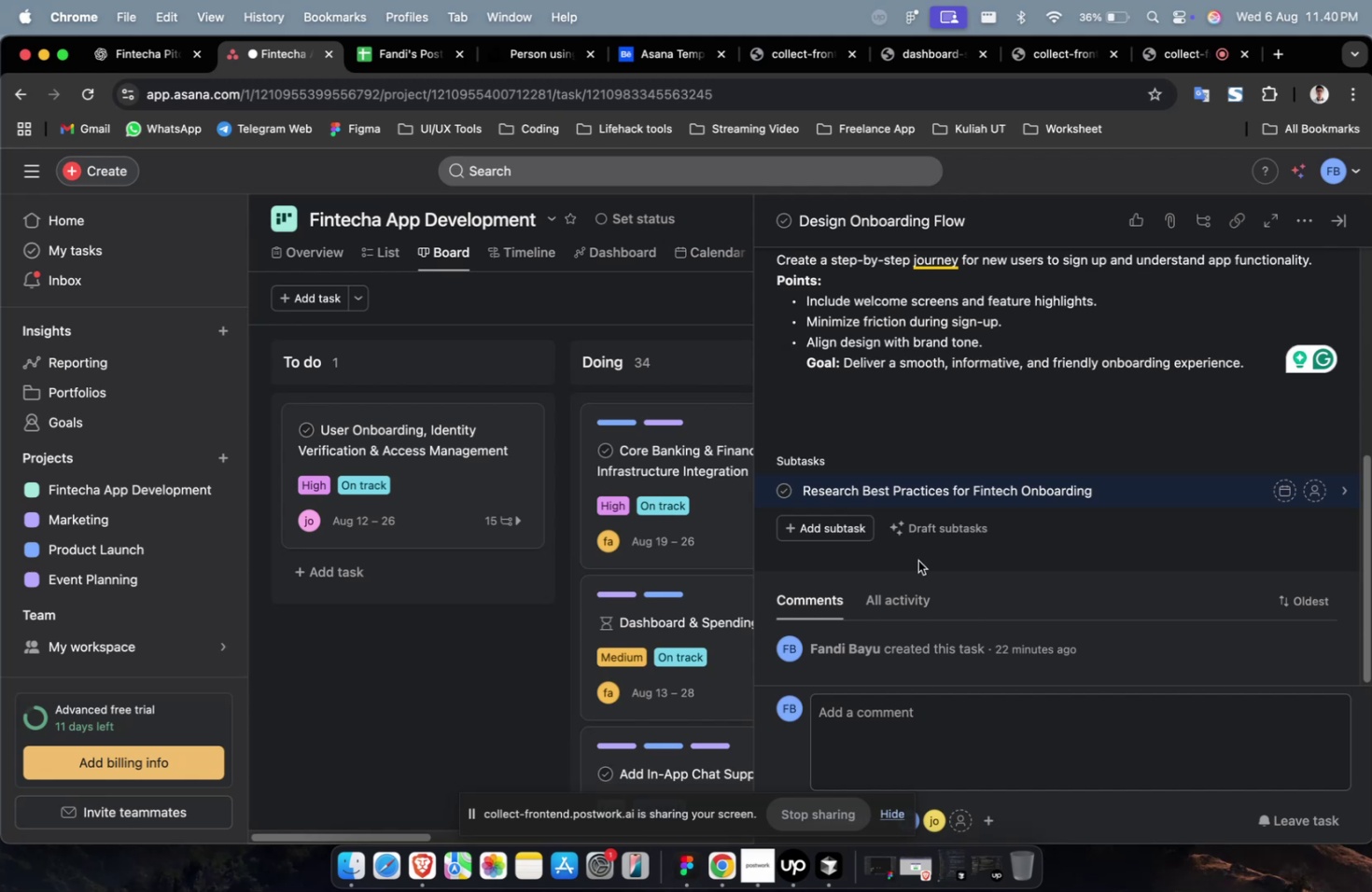 
left_click([147, 62])
 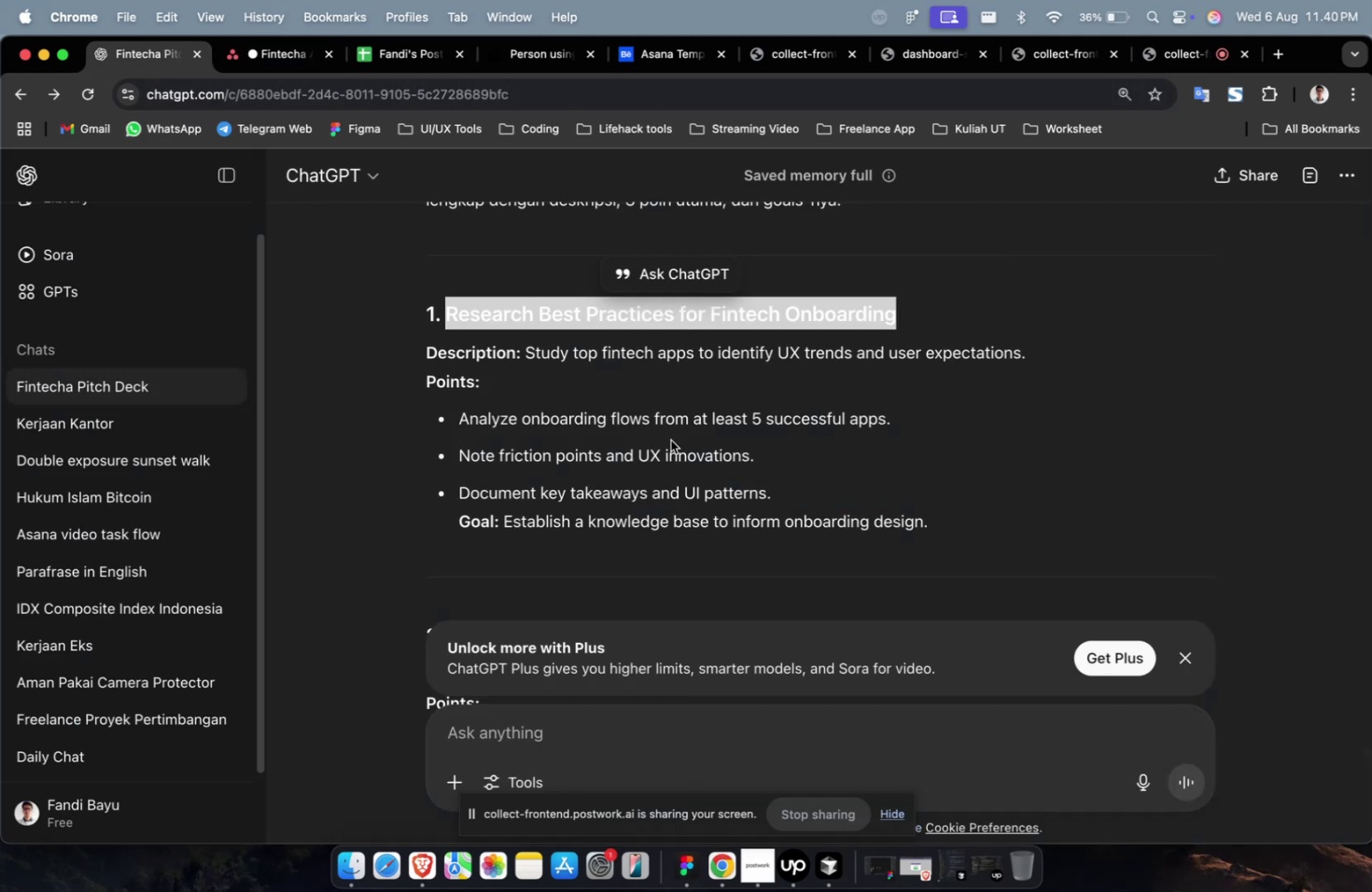 
scroll: coordinate [748, 511], scroll_direction: down, amount: 9.0
 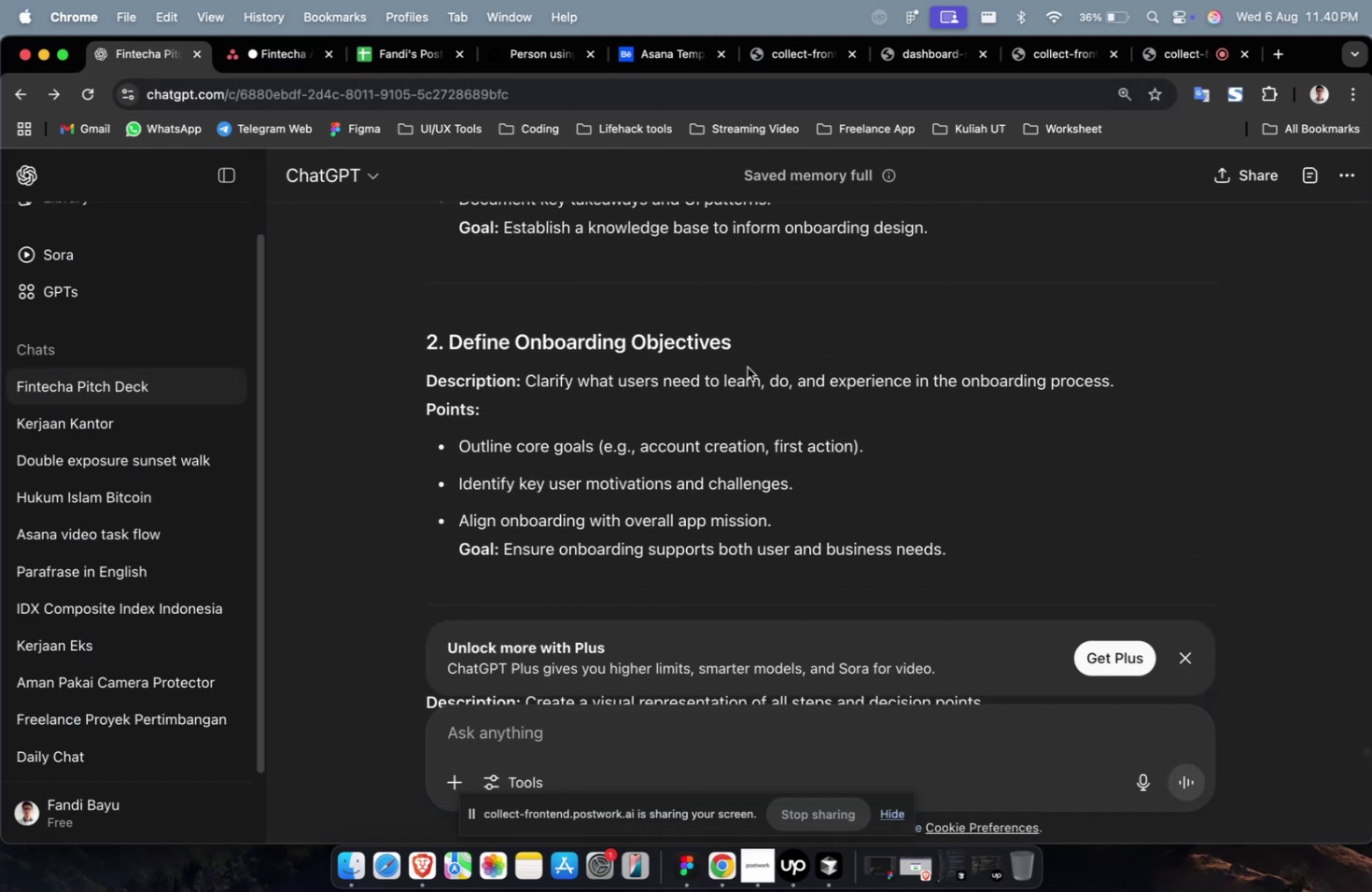 
left_click_drag(start_coordinate=[755, 342], to_coordinate=[450, 352])
 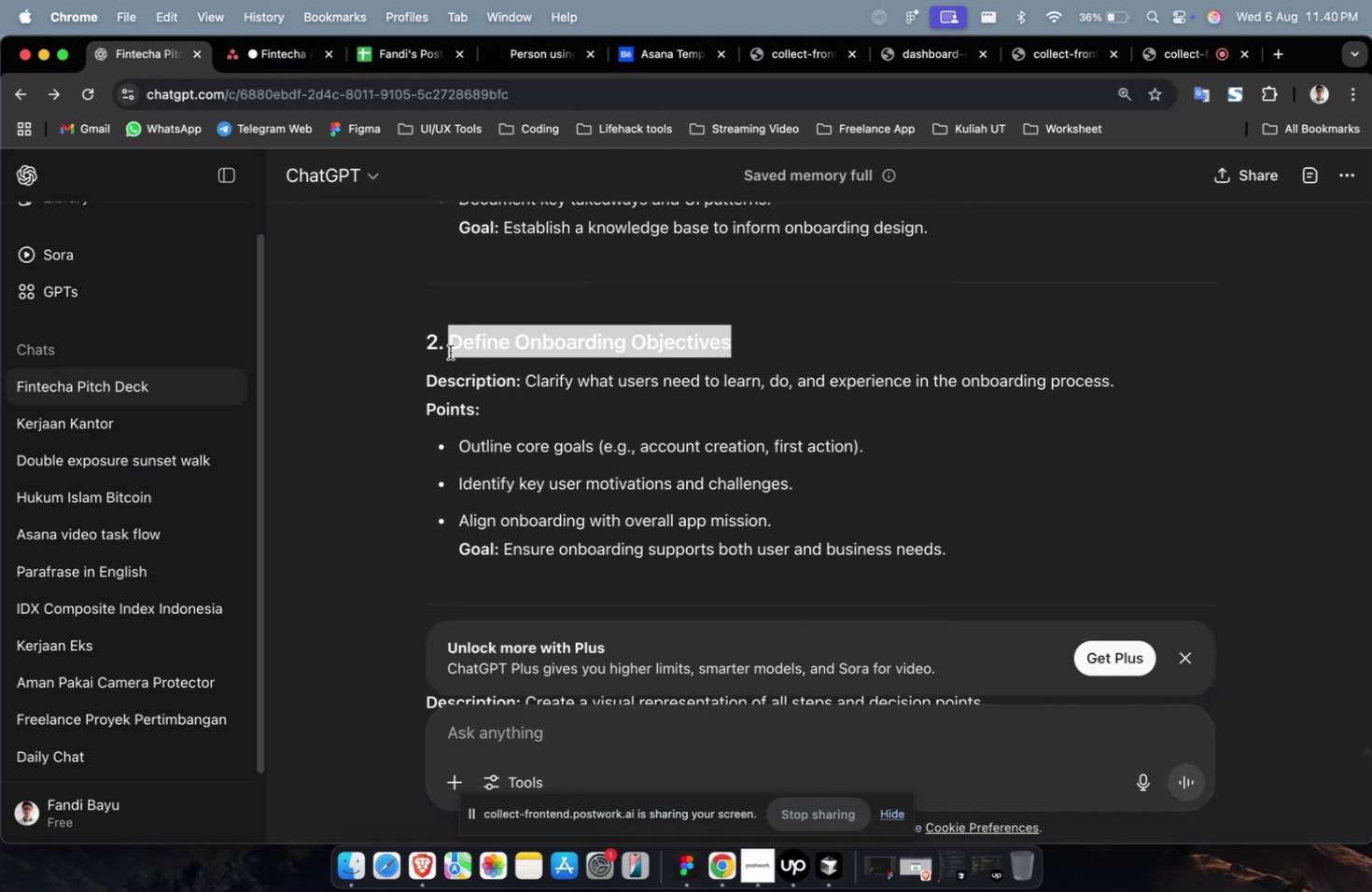 
key(Meta+C)
 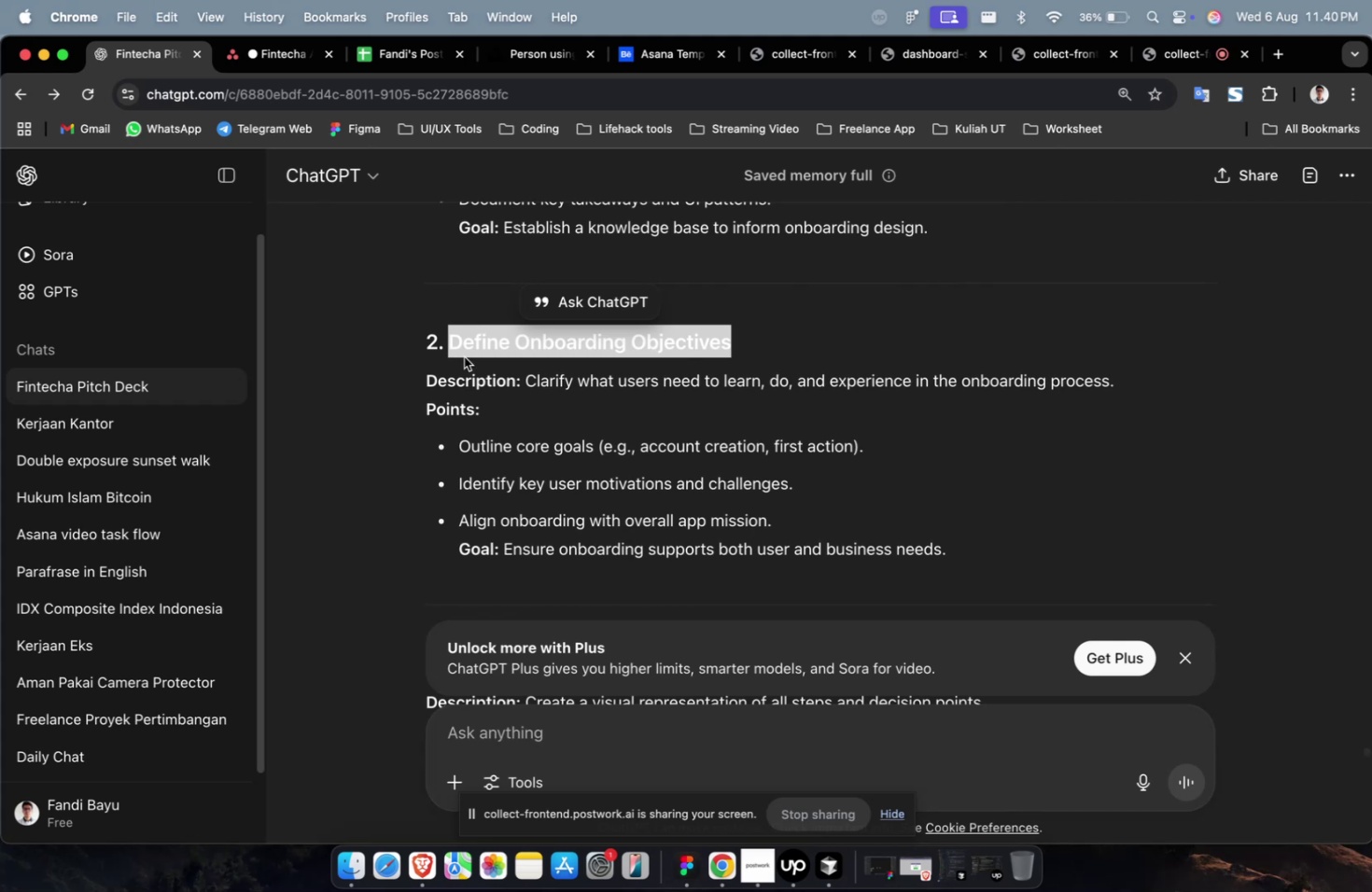 
key(Meta+C)
 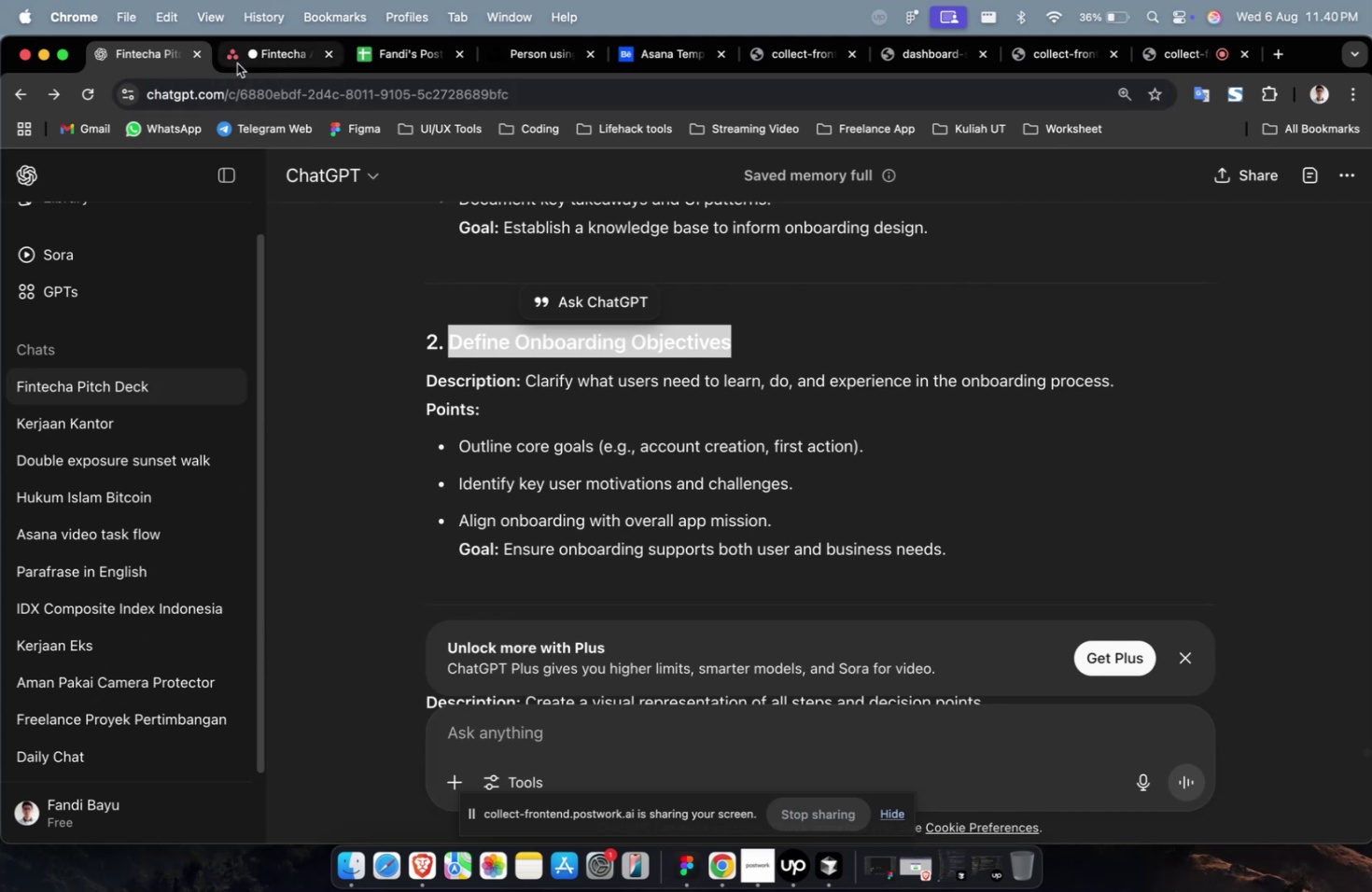 
left_click([254, 63])
 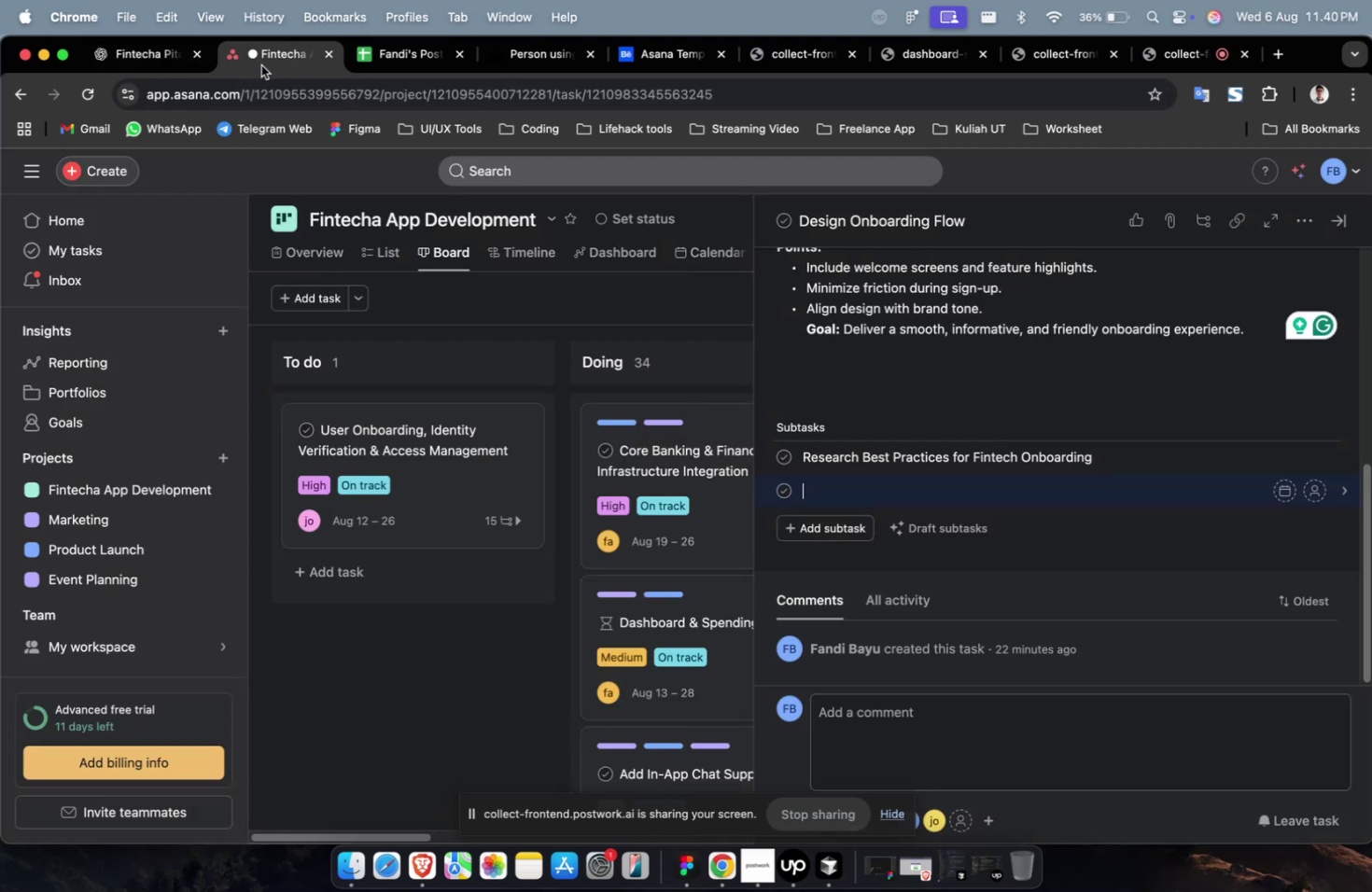 
key(Meta+V)
 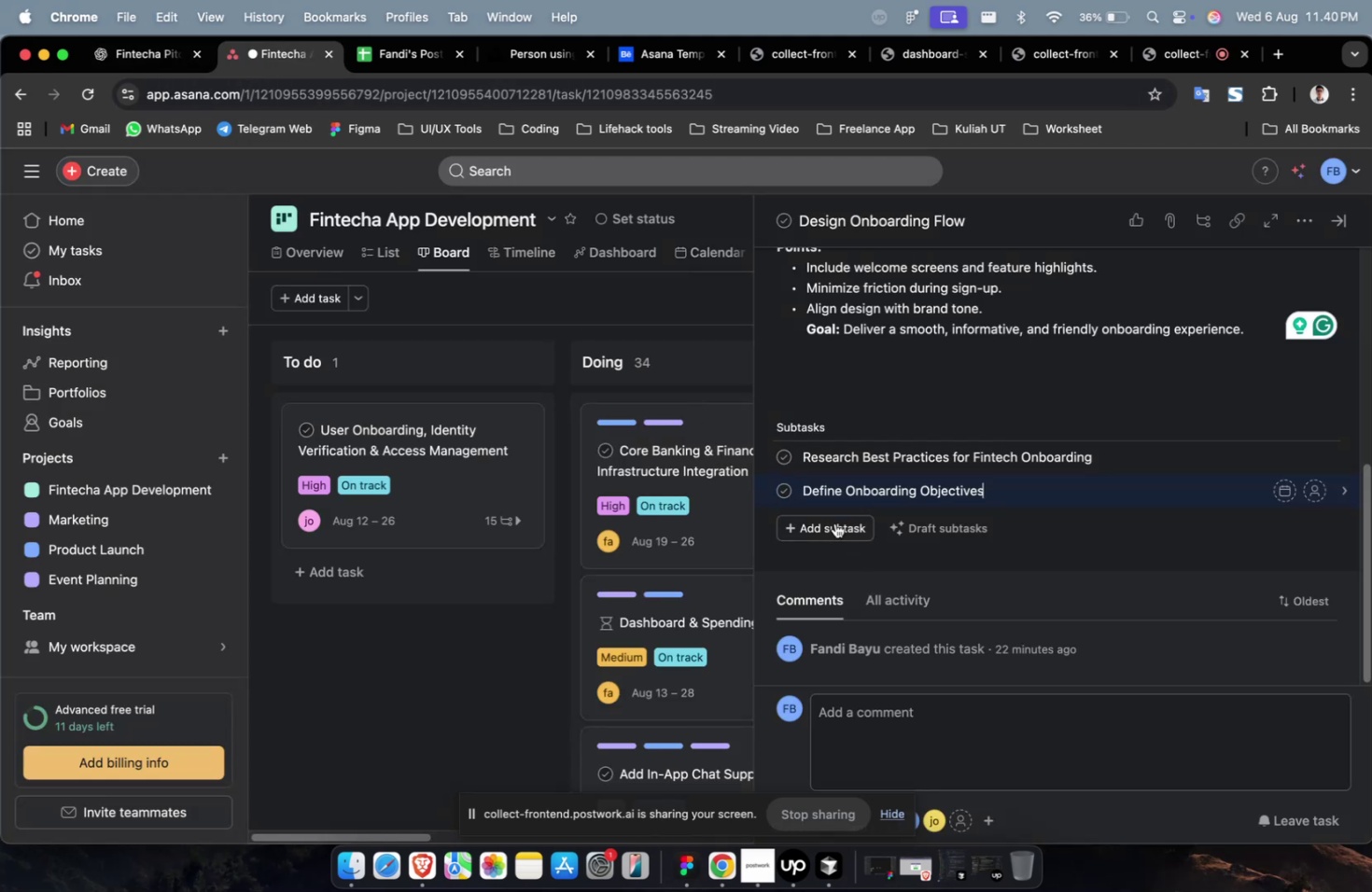 
left_click([834, 523])
 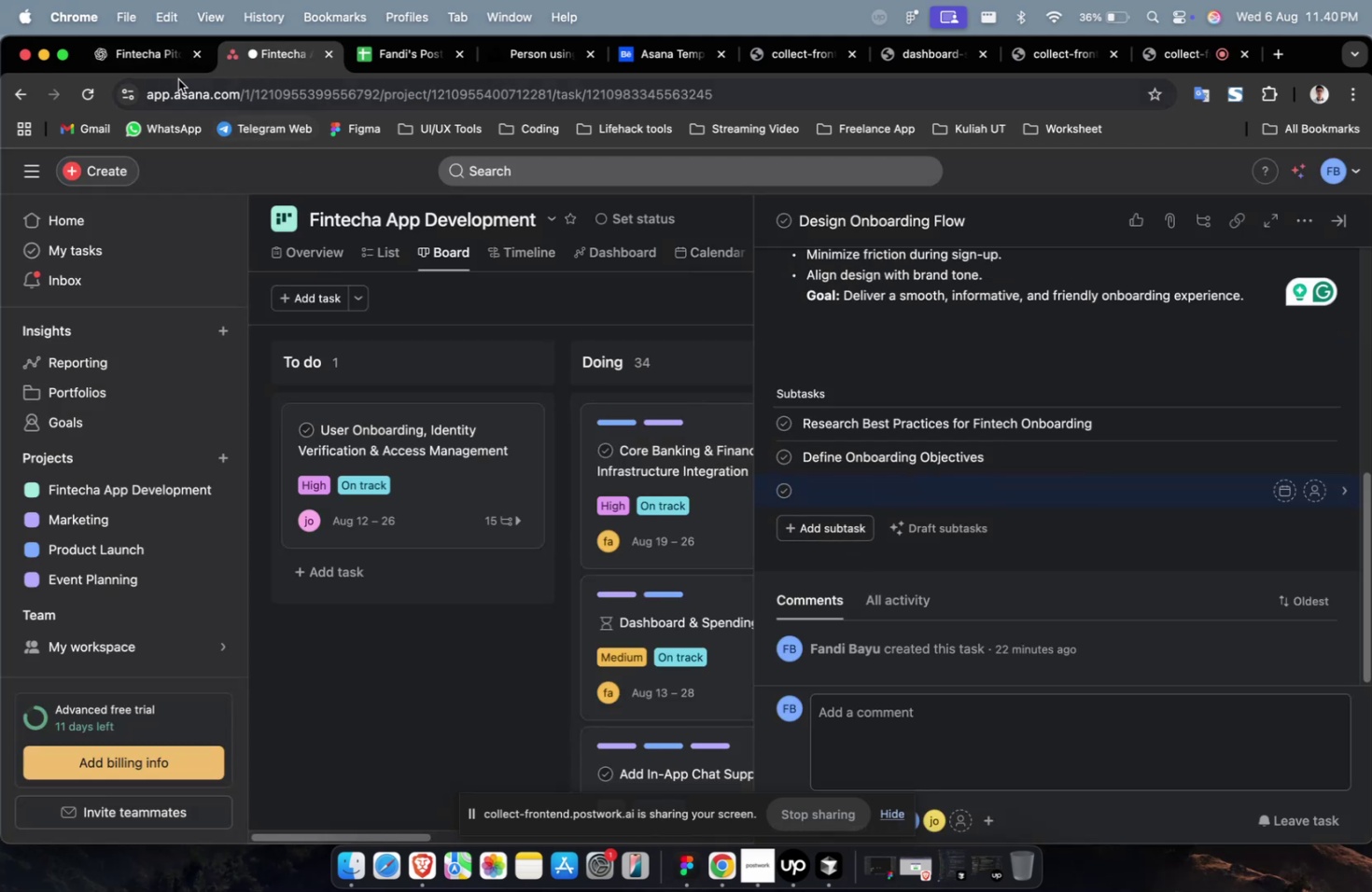 
left_click([169, 68])
 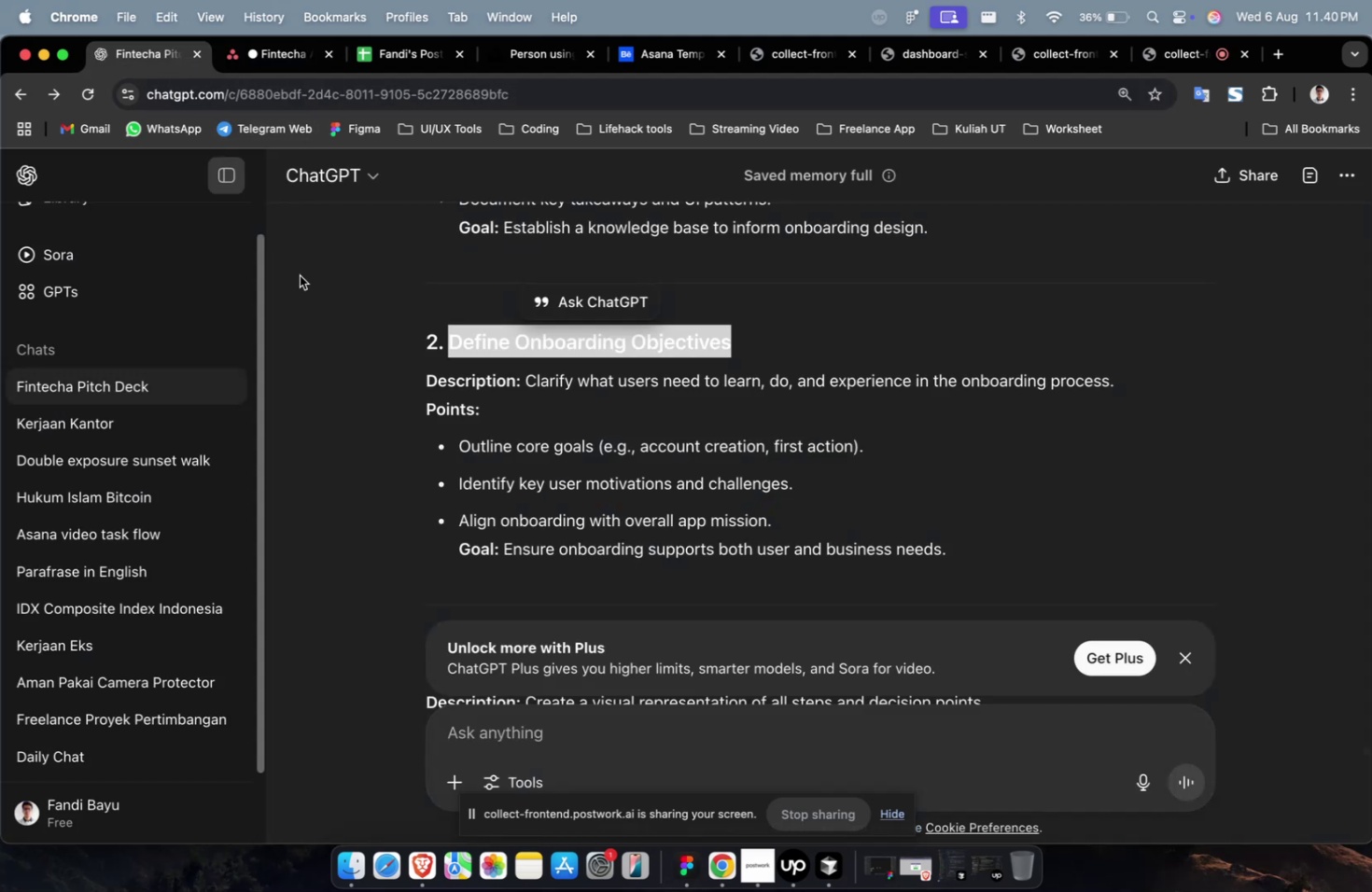 
scroll: coordinate [401, 355], scroll_direction: down, amount: 9.0
 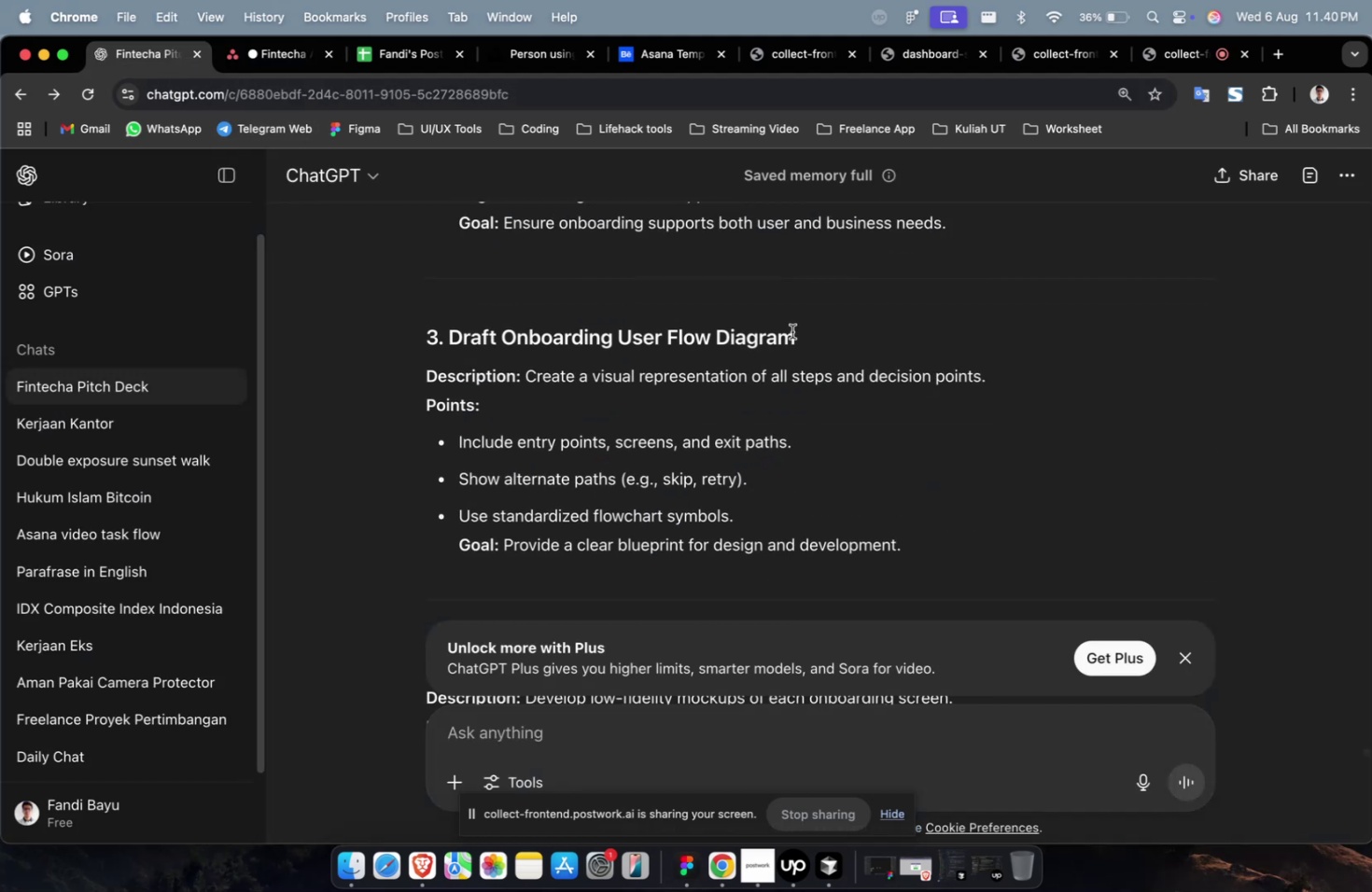 
left_click_drag(start_coordinate=[805, 341], to_coordinate=[453, 350])
 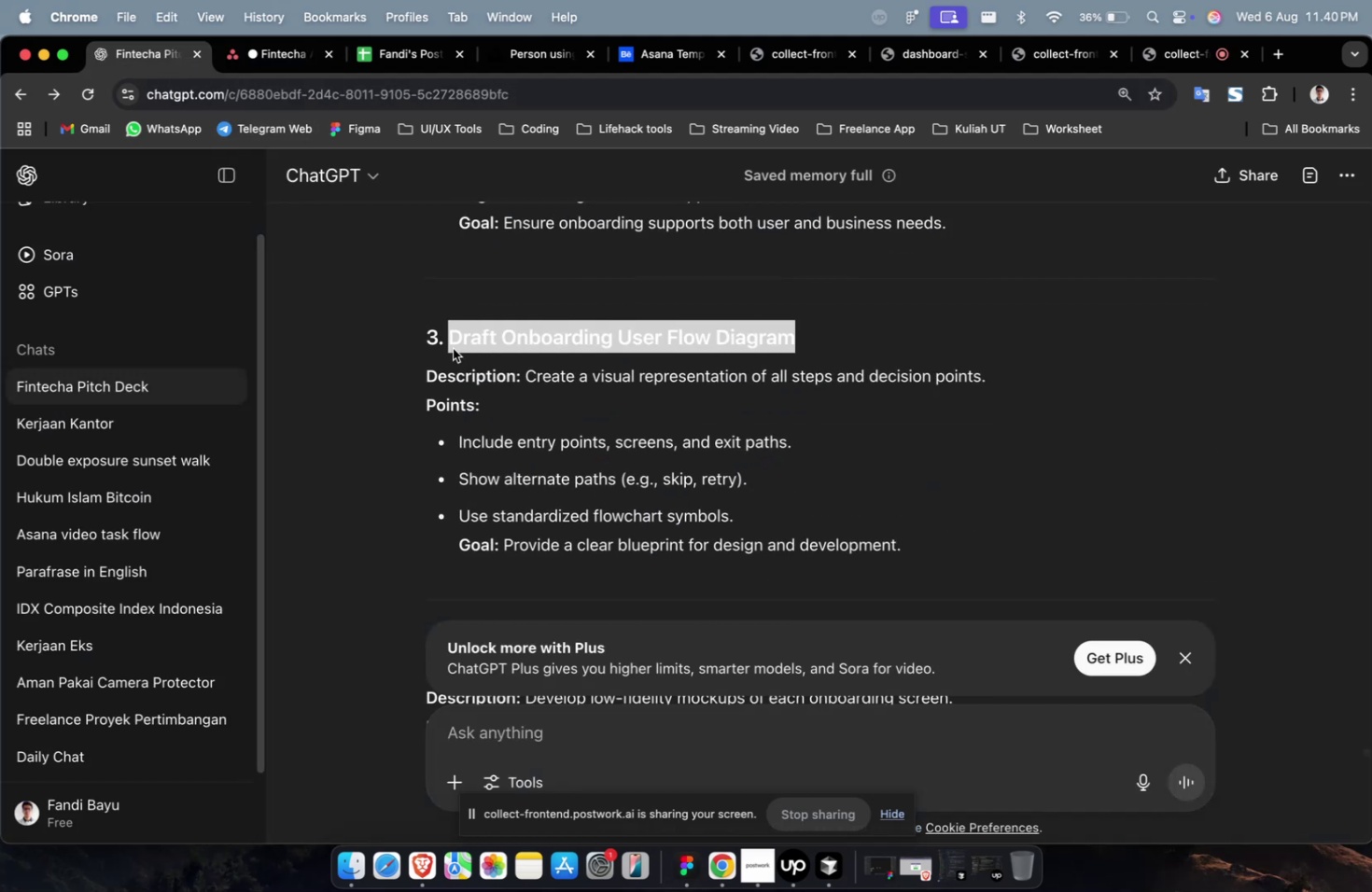 
key(Meta+C)
 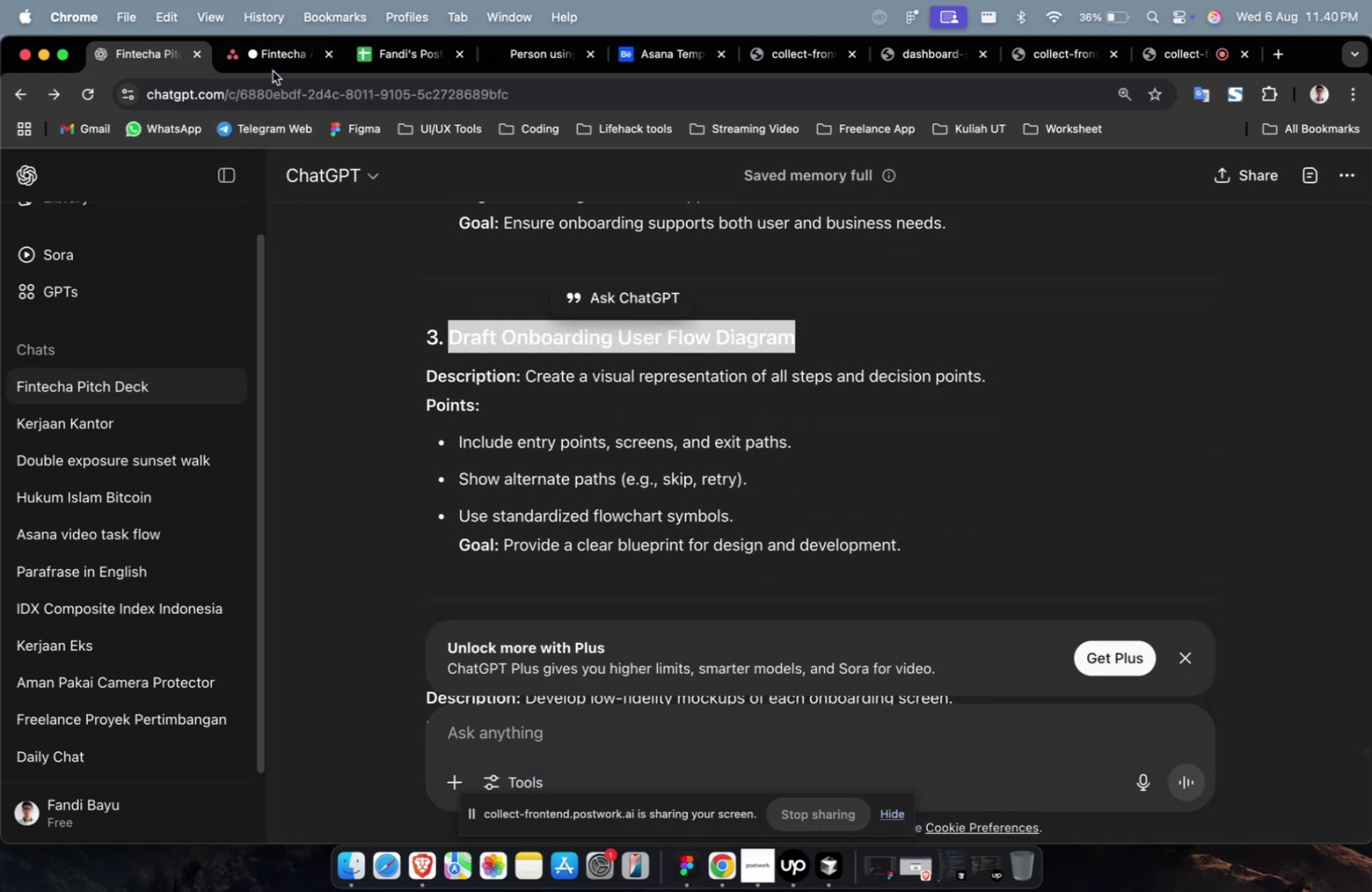 
left_click([273, 63])
 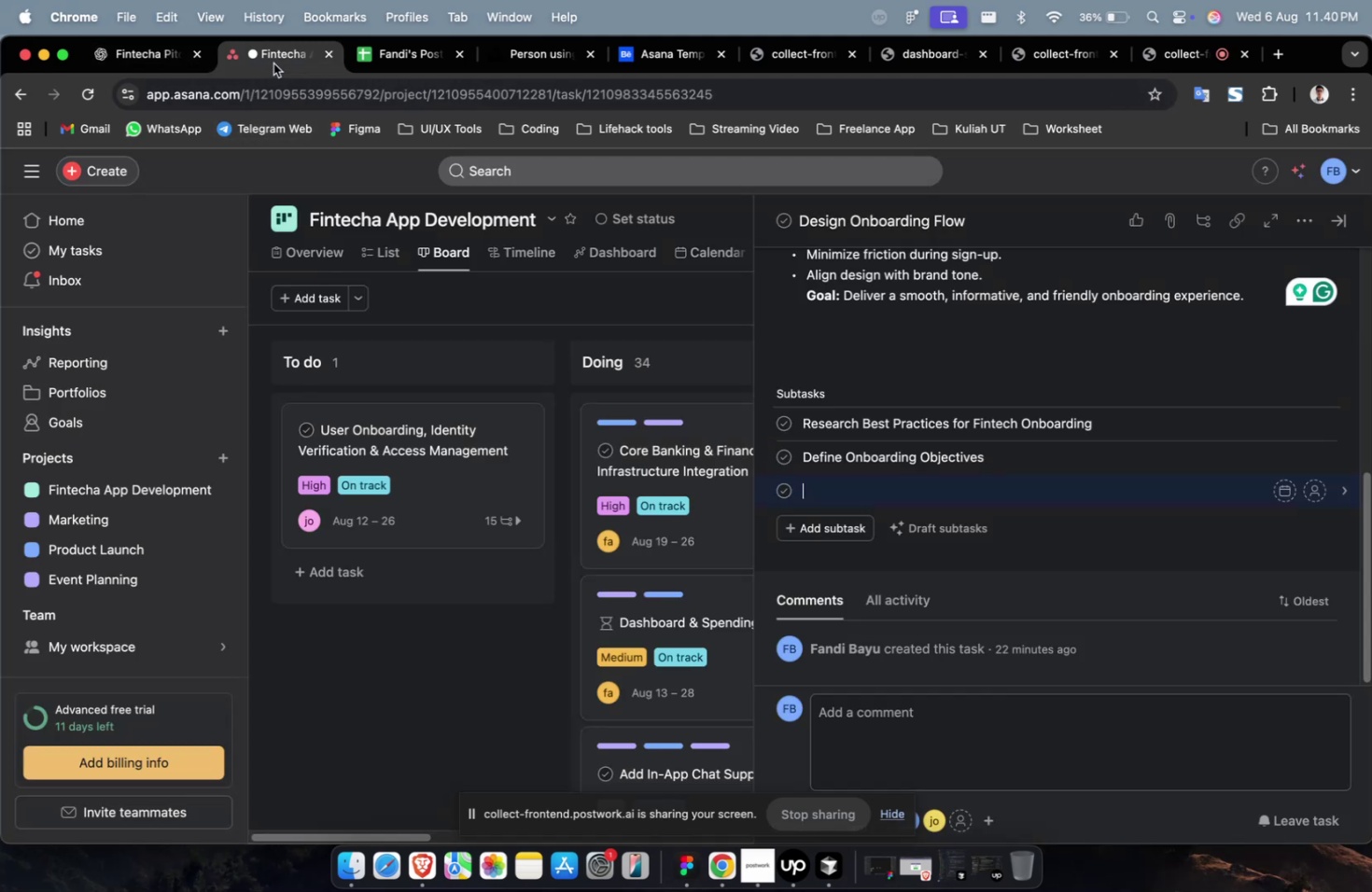 
key(Meta+V)
 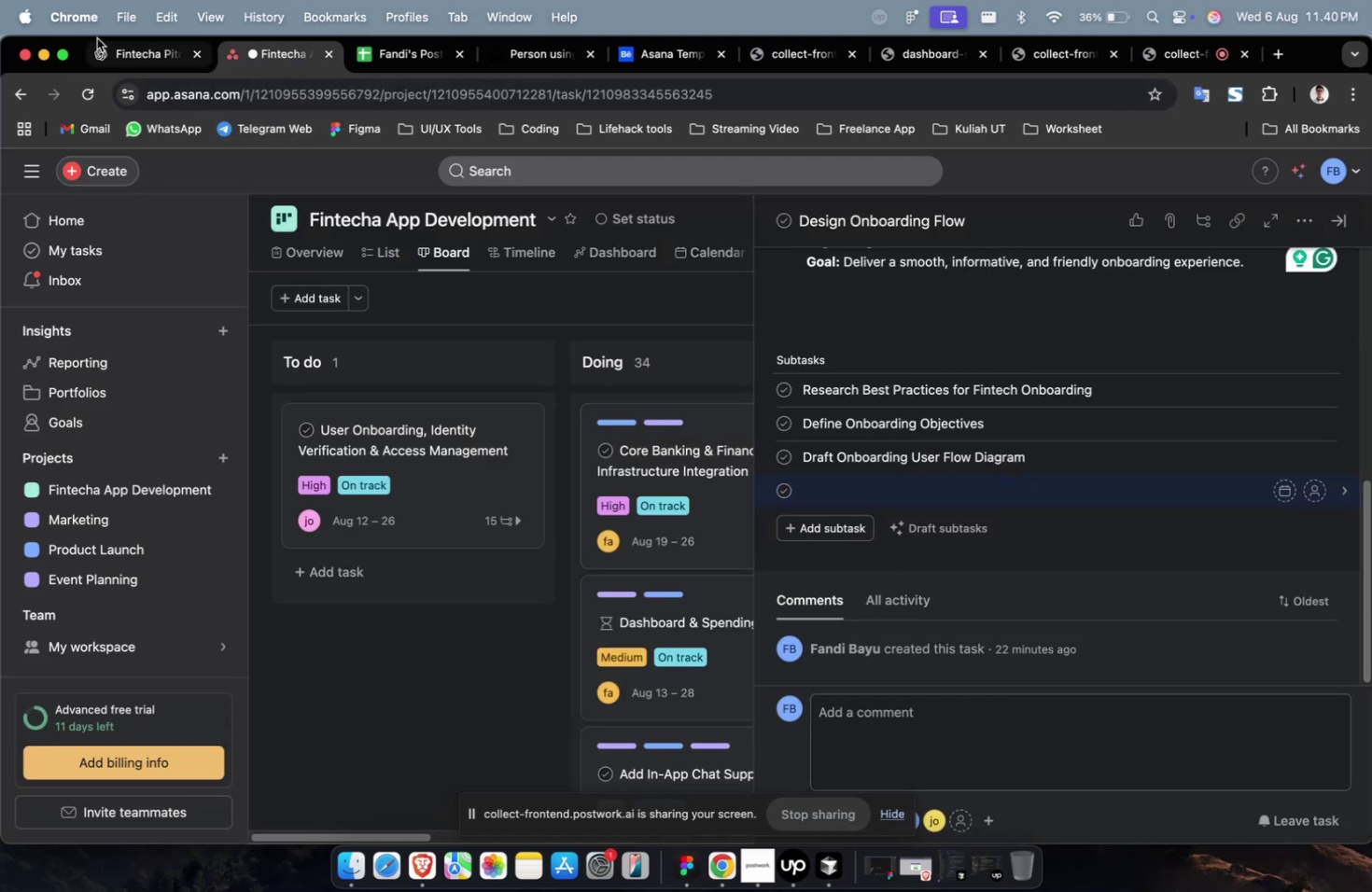 
left_click([136, 56])
 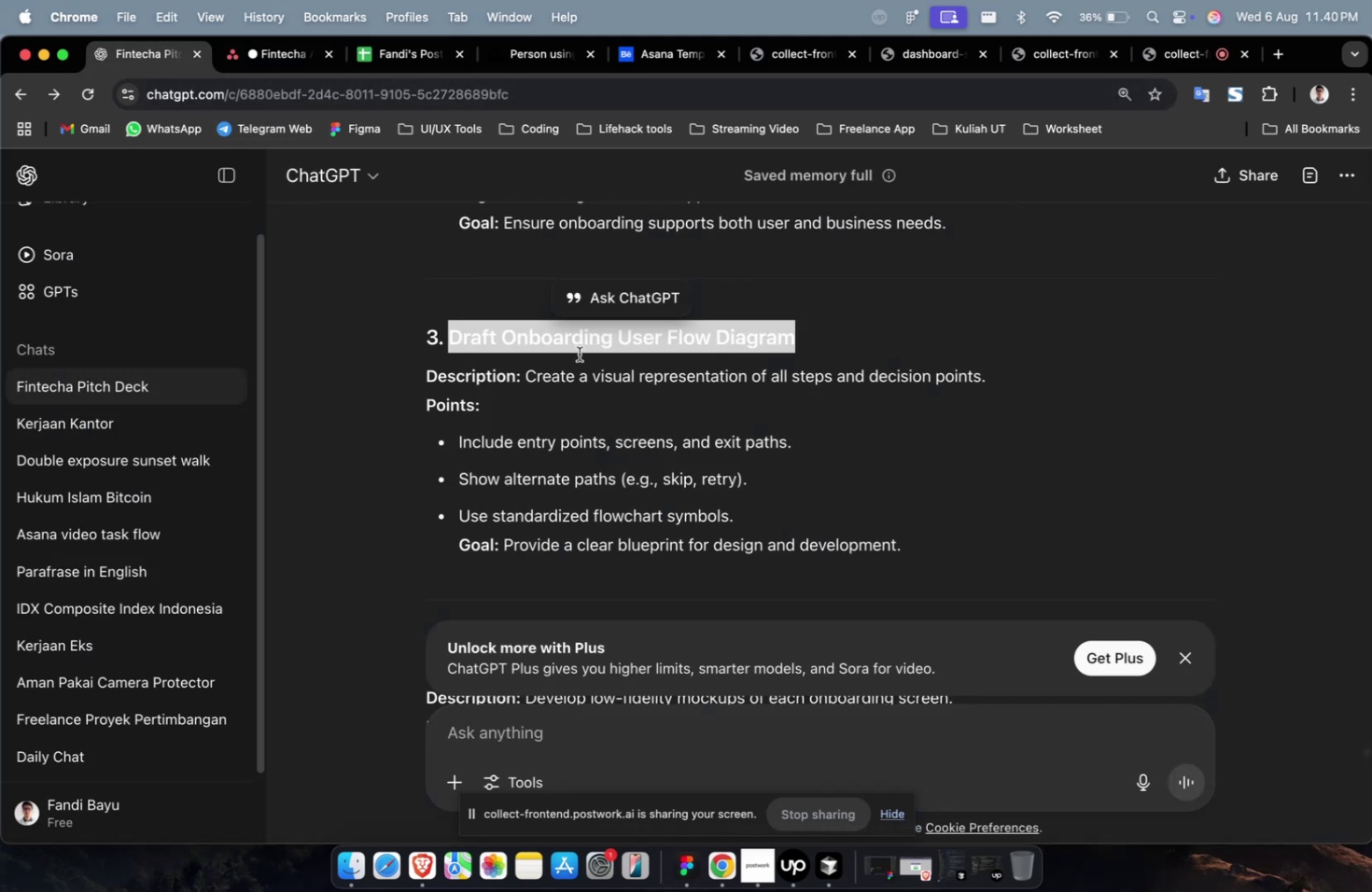 
scroll: coordinate [588, 365], scroll_direction: down, amount: 8.0
 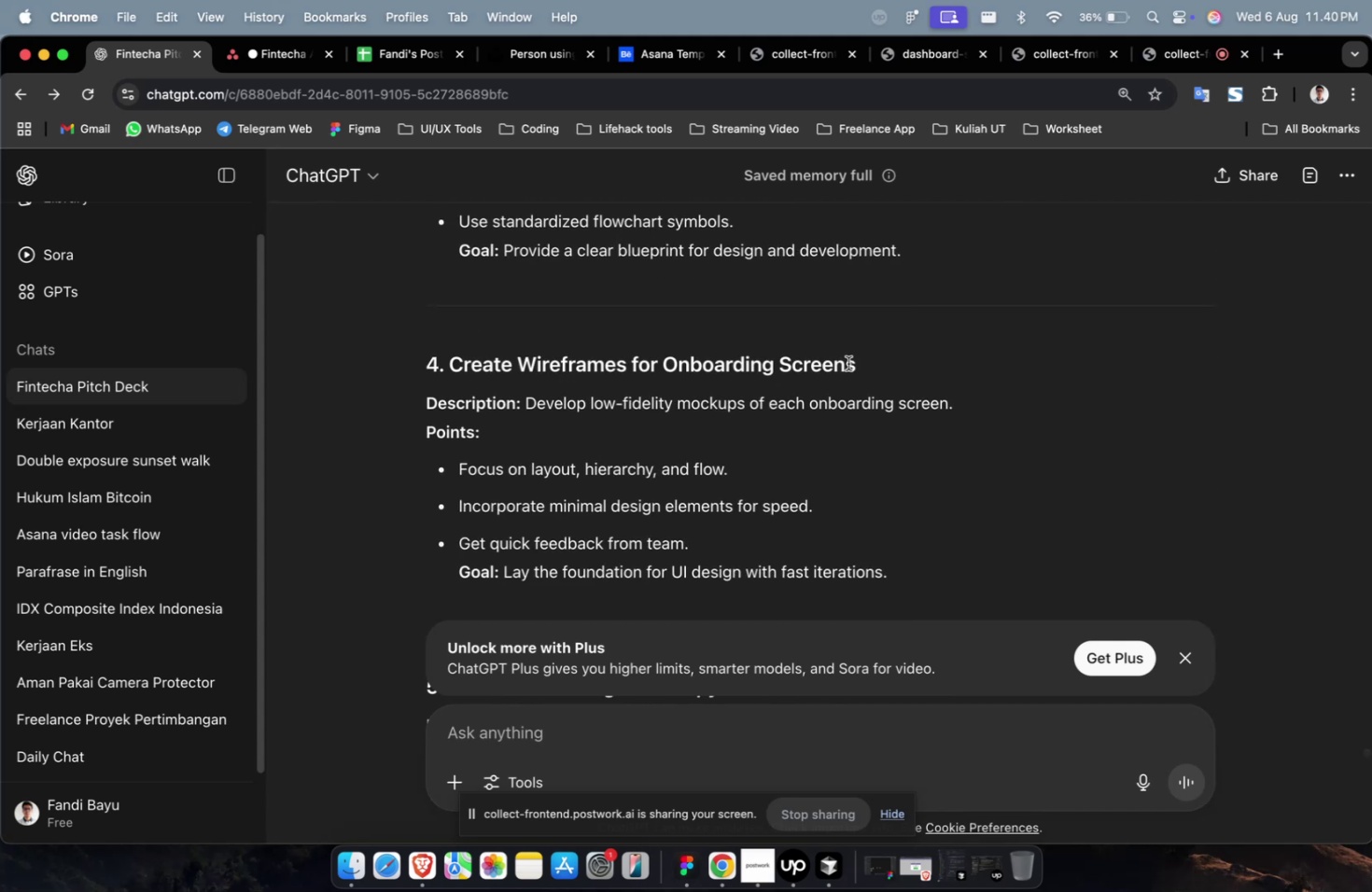 
left_click_drag(start_coordinate=[869, 366], to_coordinate=[453, 380])
 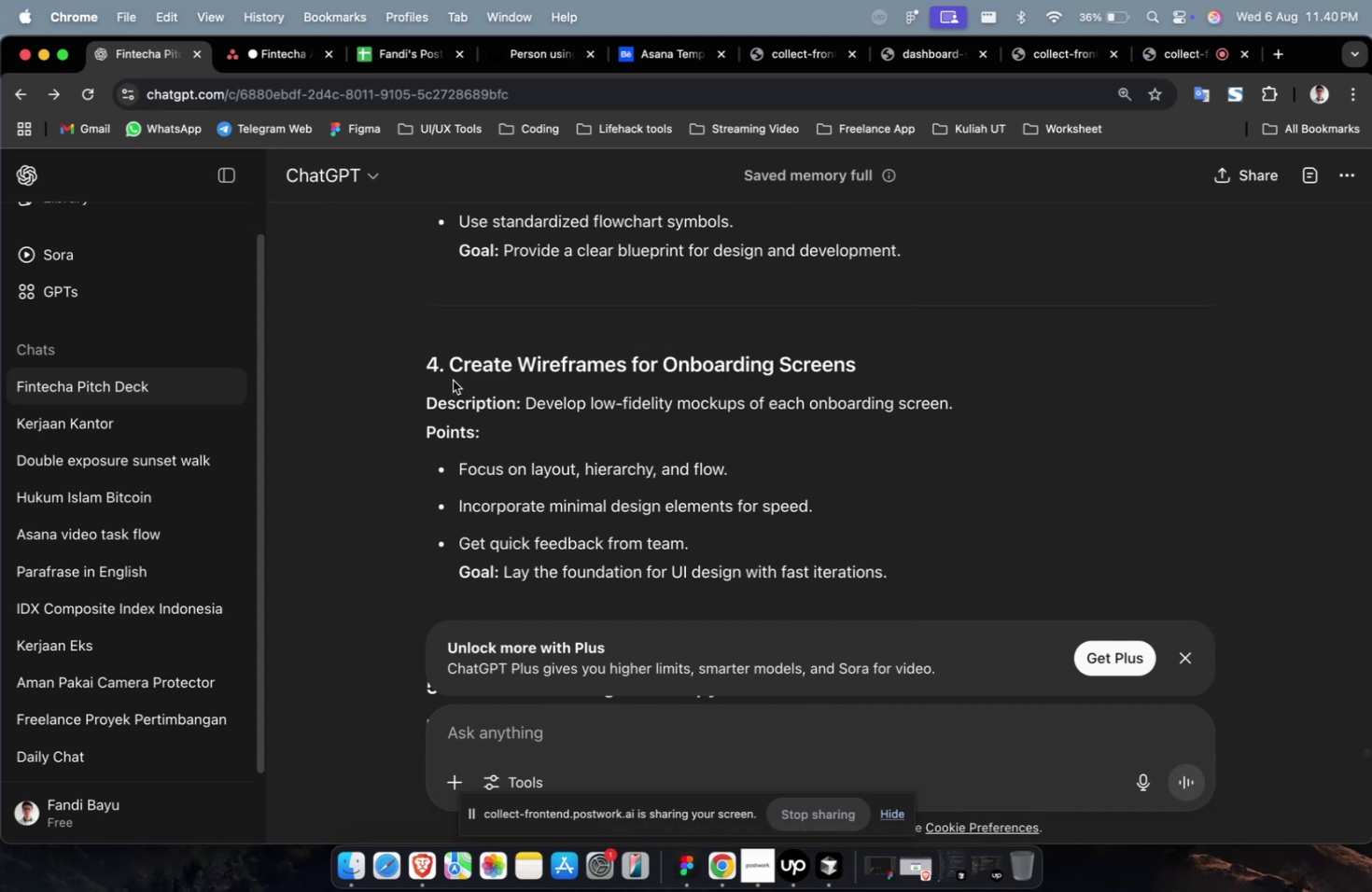 
key(Meta+CommandLeft)
 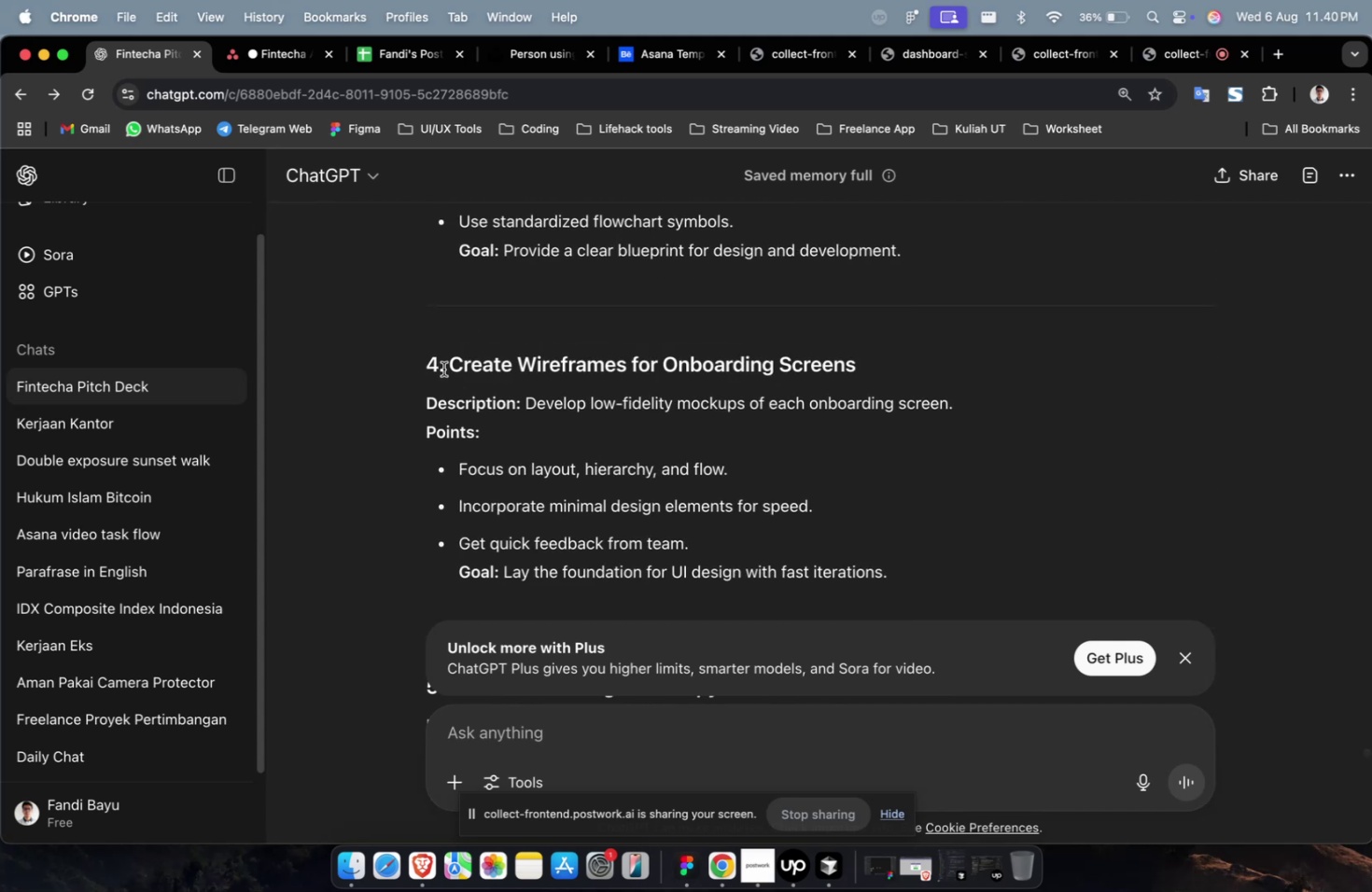 
left_click_drag(start_coordinate=[450, 366], to_coordinate=[861, 373])
 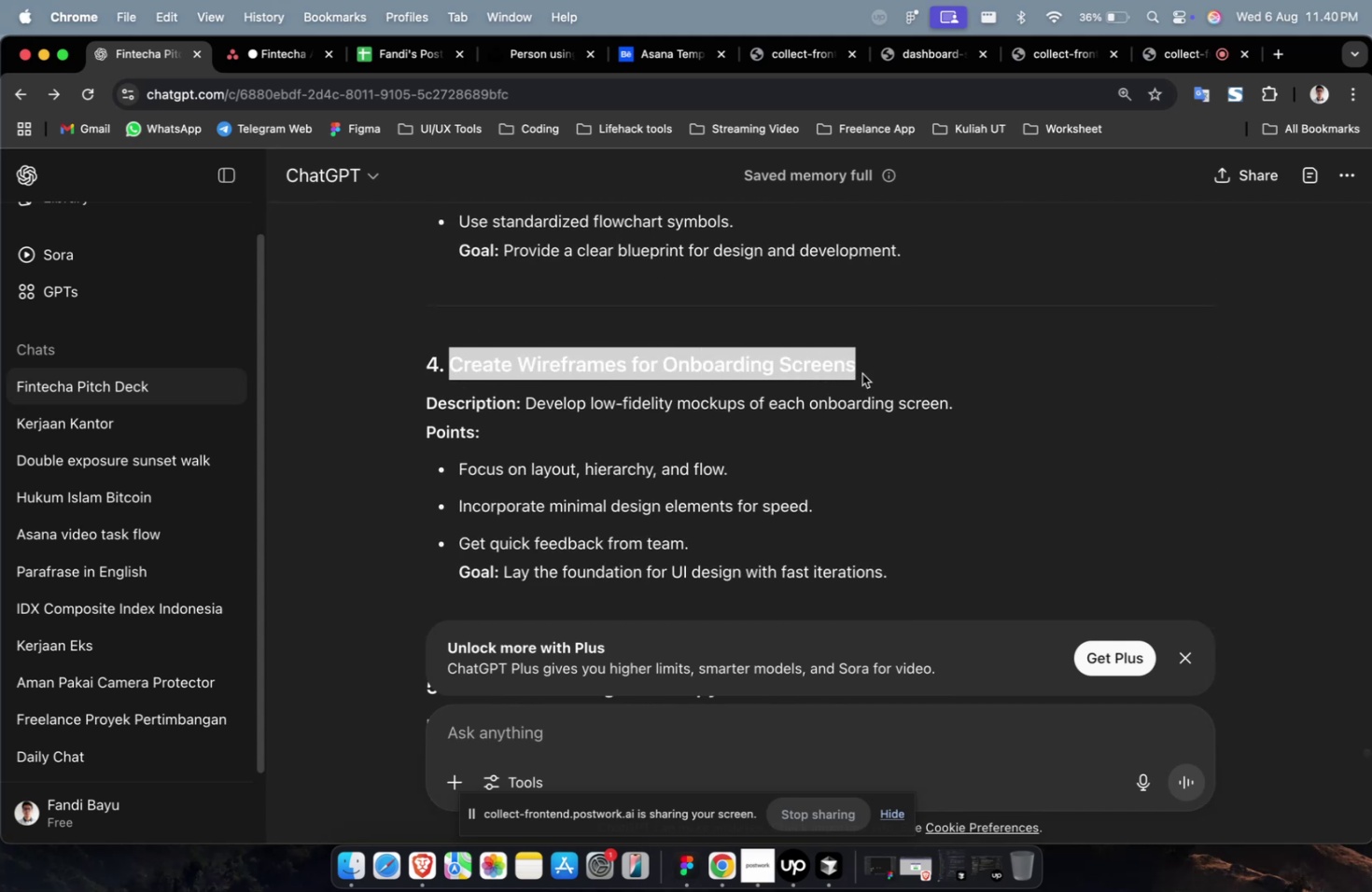 
key(Meta+C)
 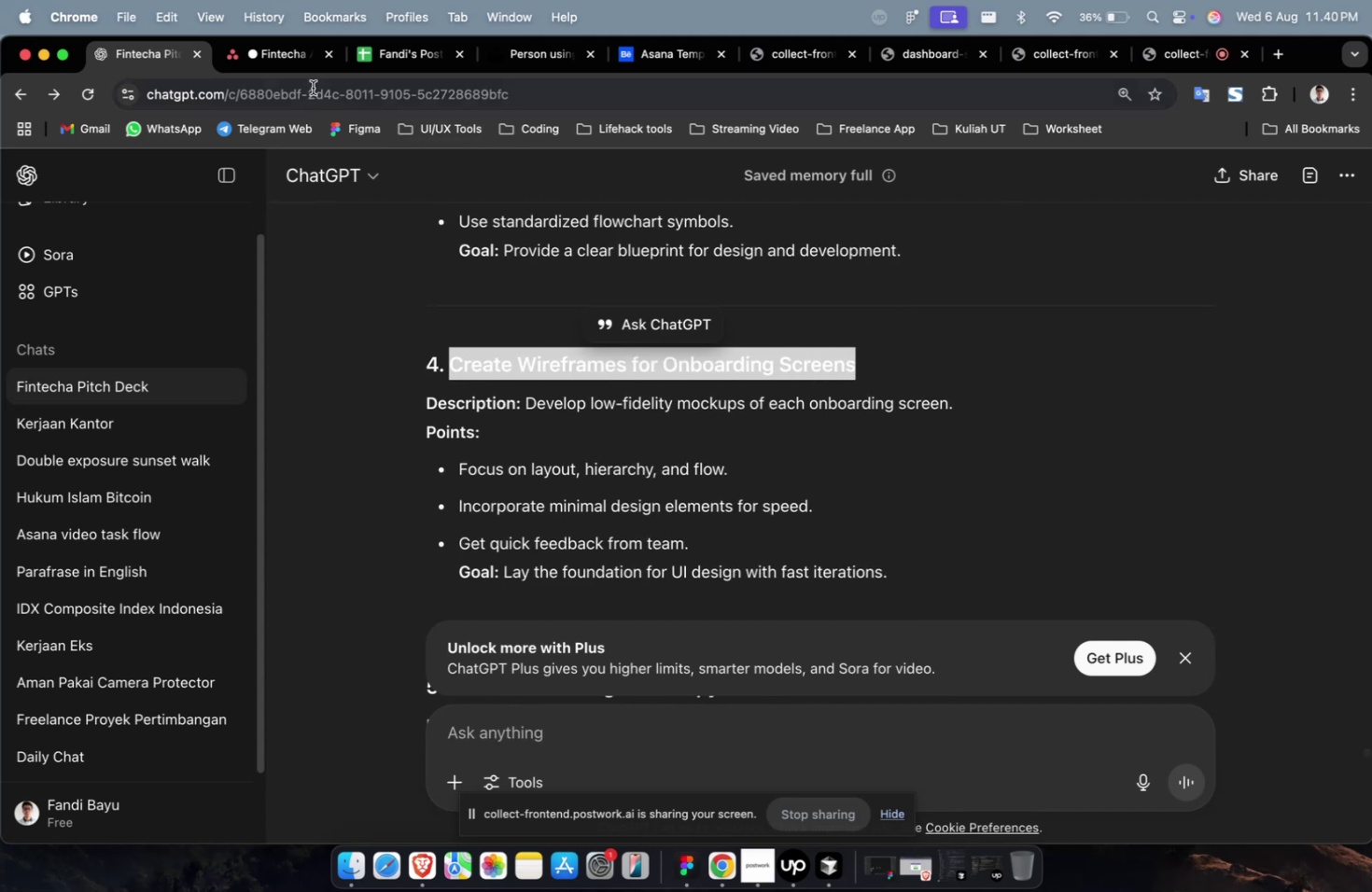 
left_click([276, 62])
 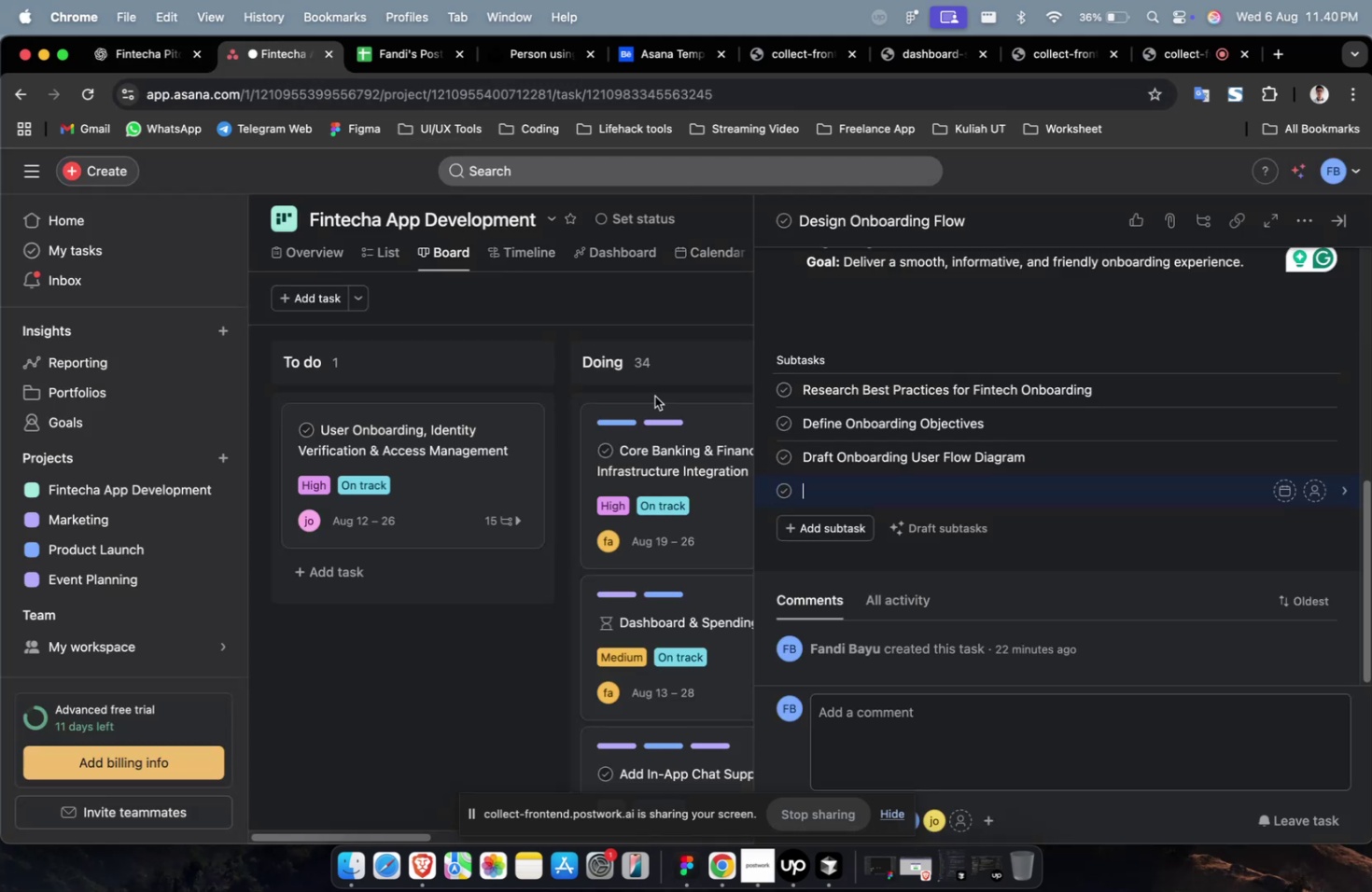 
key(Meta+V)
 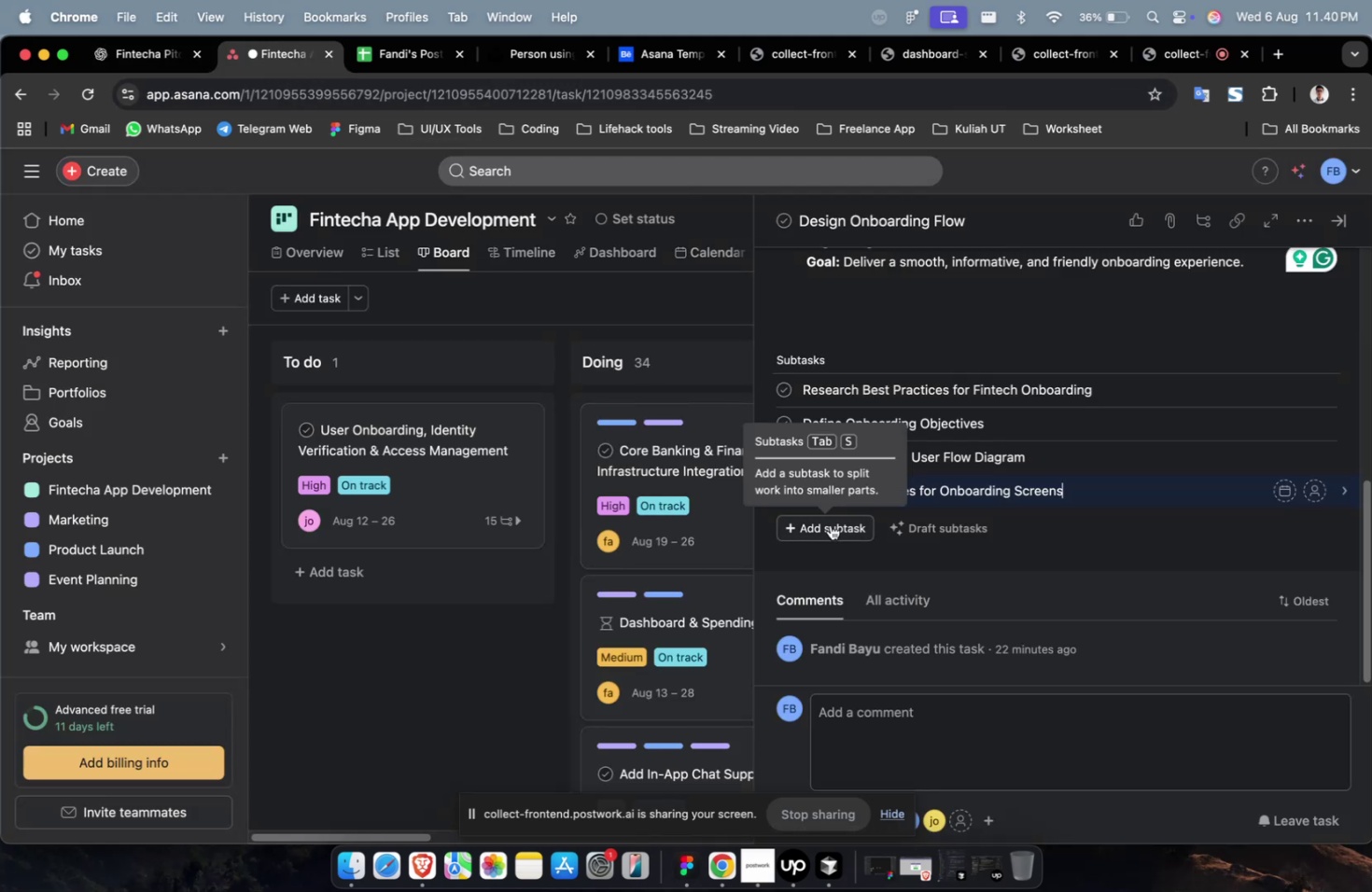 
left_click([830, 524])
 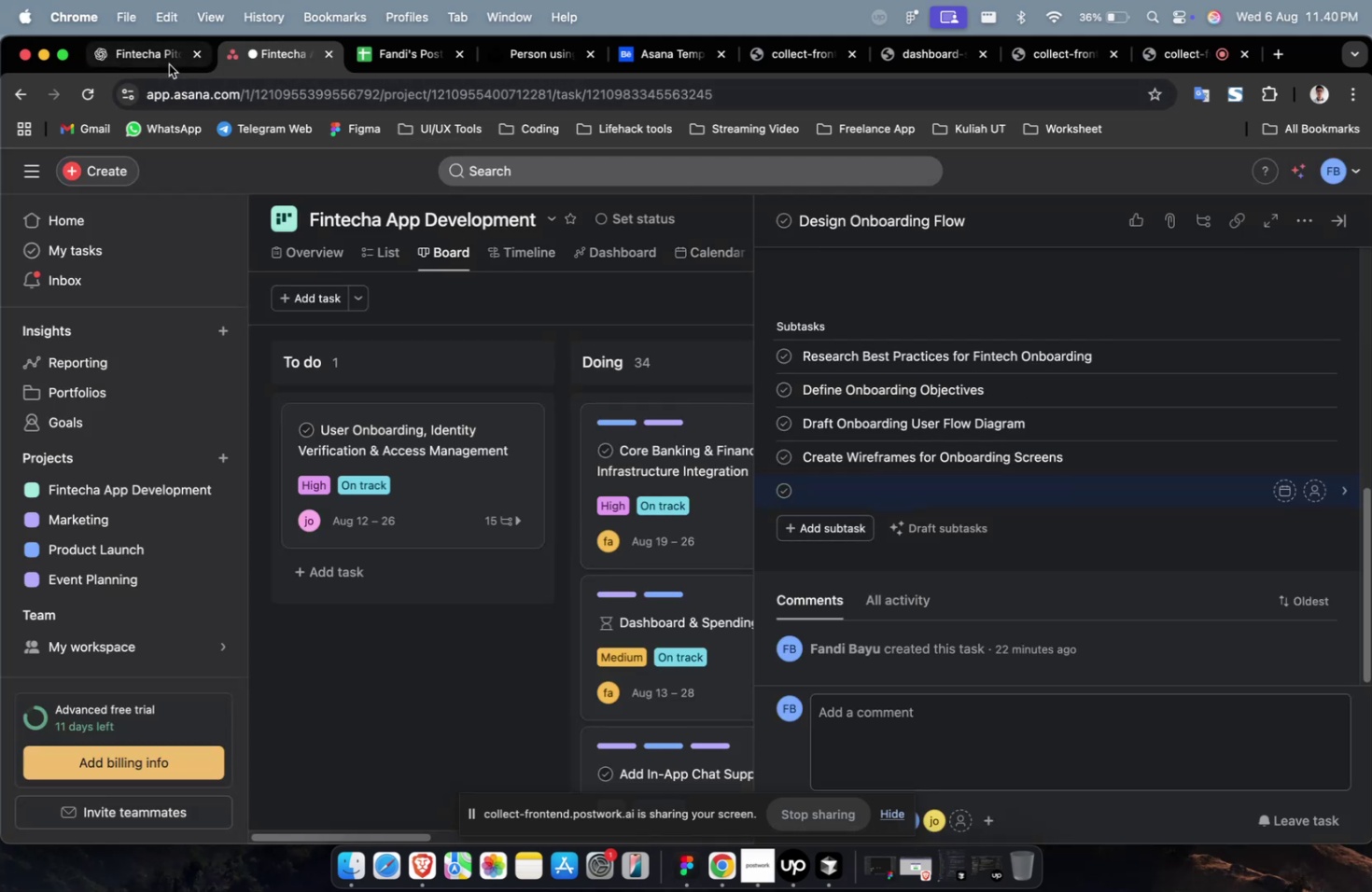 
left_click([152, 65])
 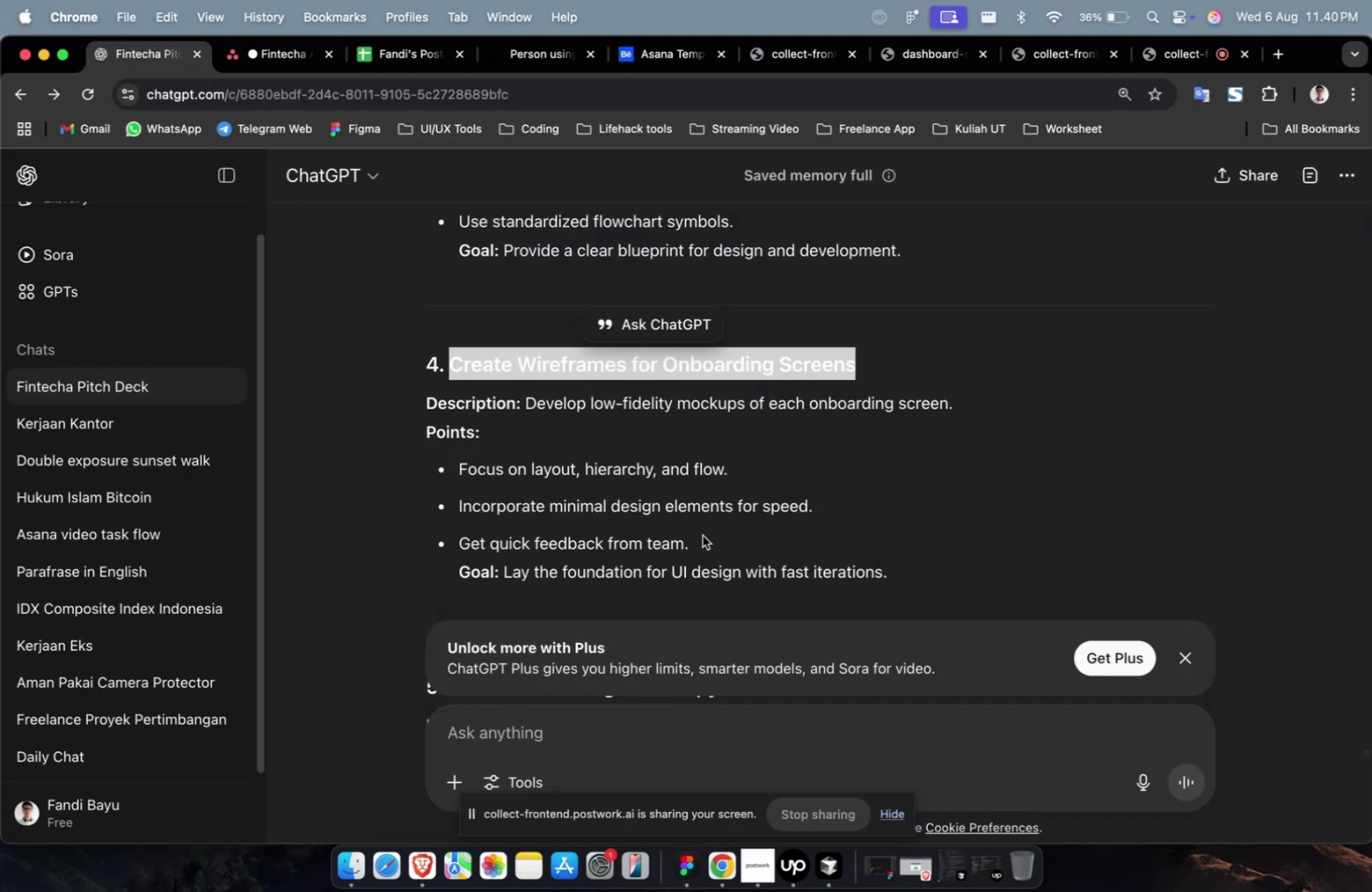 
scroll: coordinate [709, 540], scroll_direction: down, amount: 7.0
 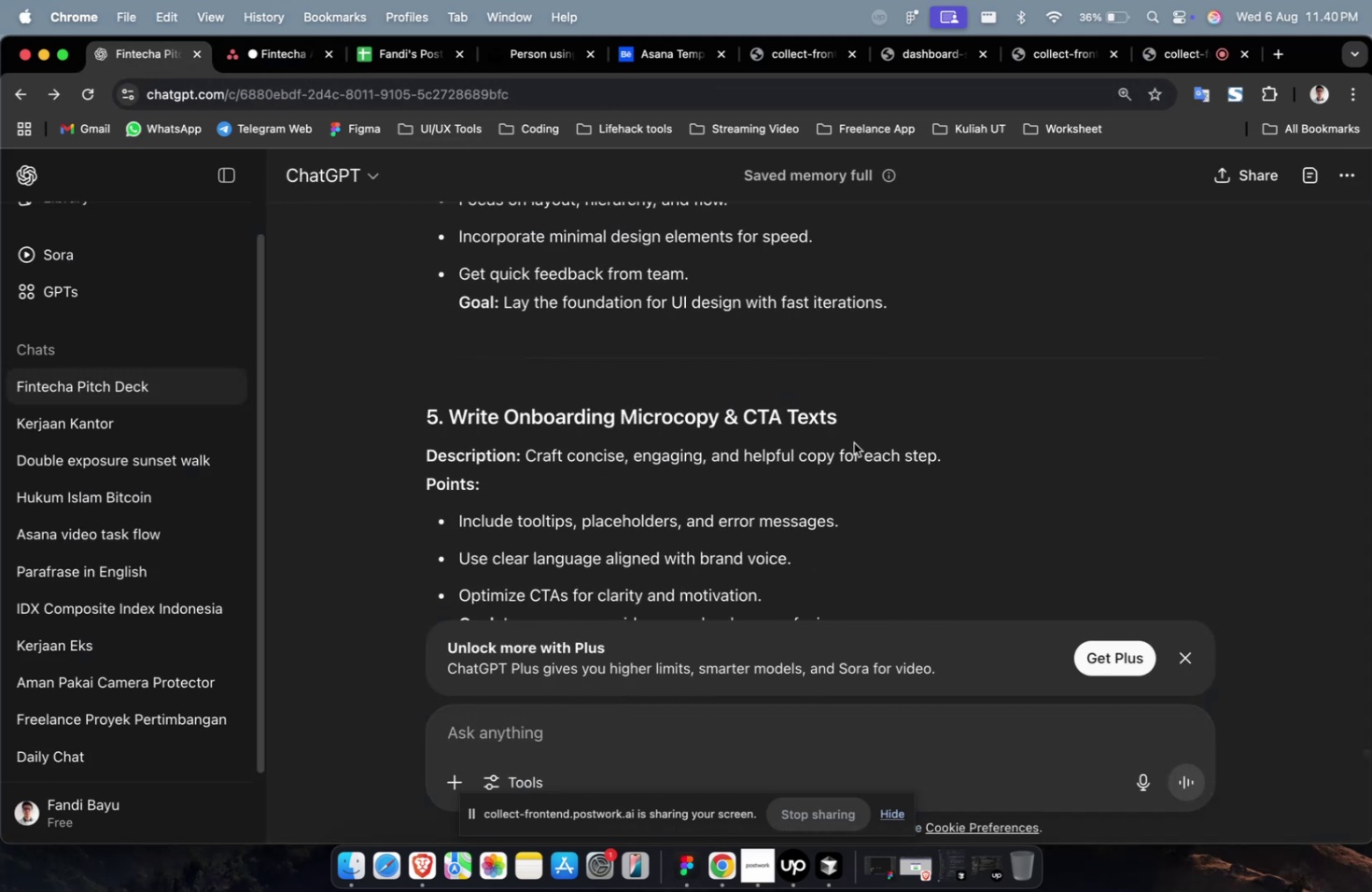 
left_click_drag(start_coordinate=[855, 433], to_coordinate=[455, 428])
 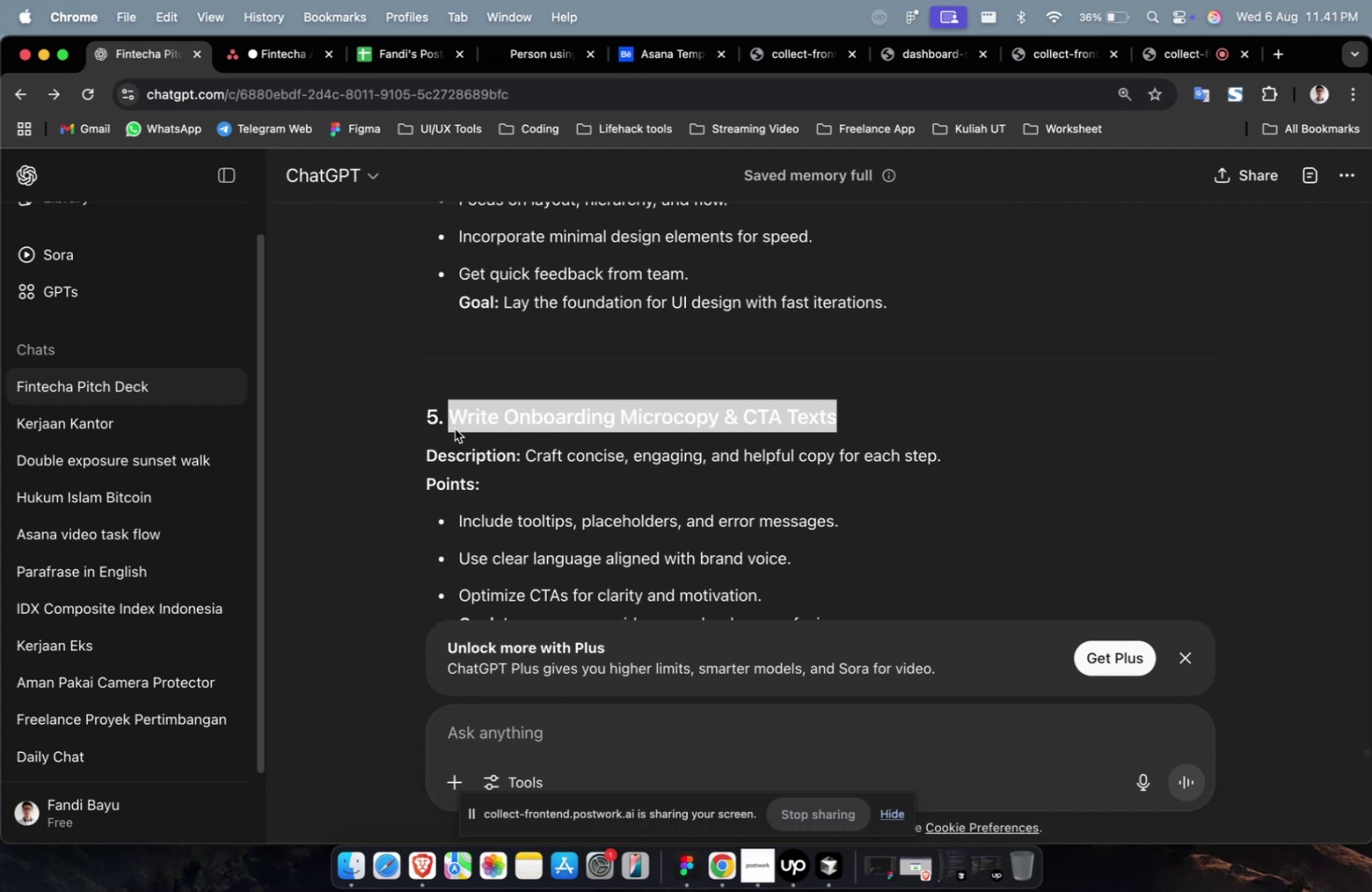 
key(Meta+C)
 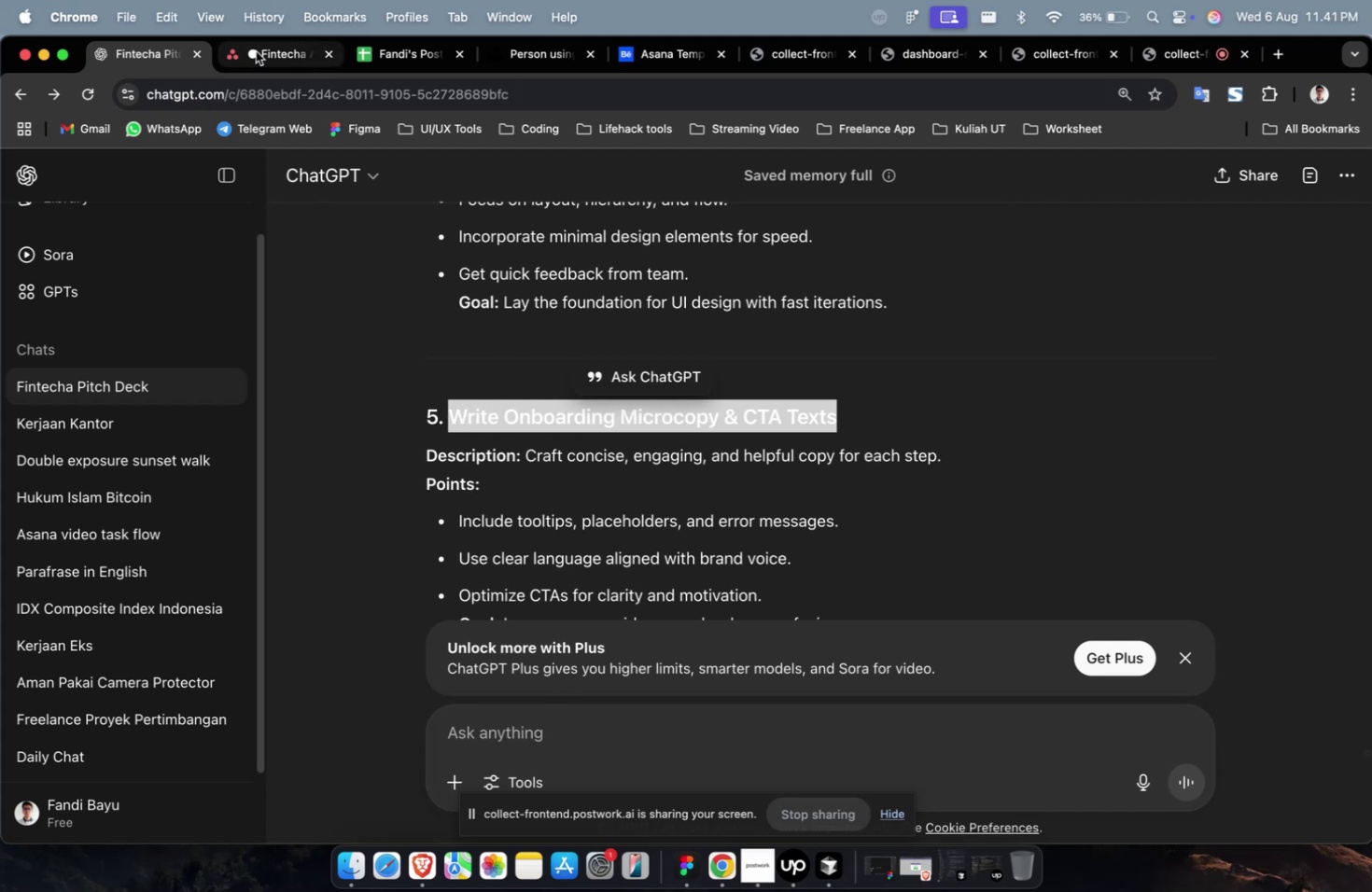 
left_click([258, 51])
 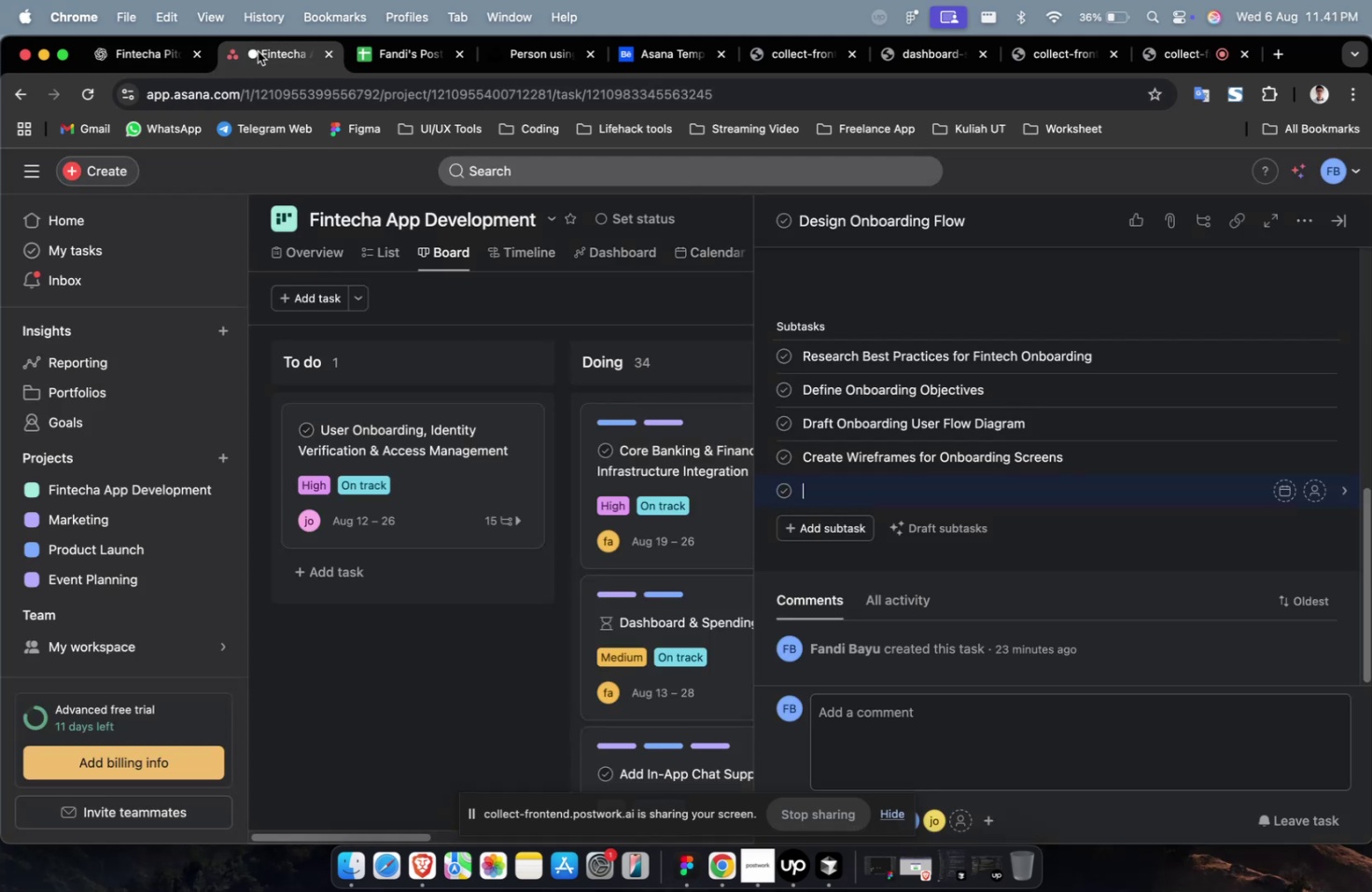 
key(Meta+V)
 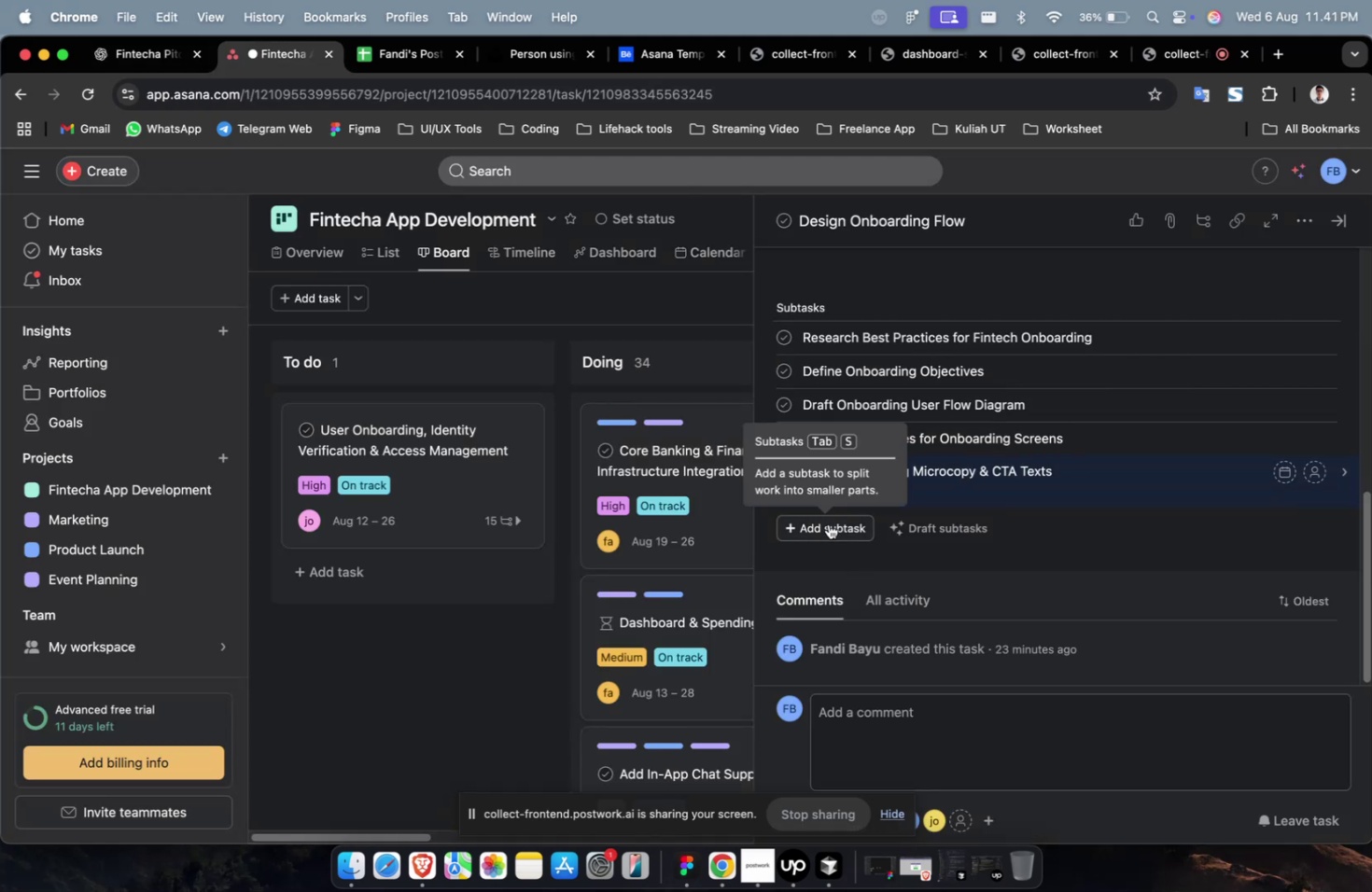 
key(Backspace)
 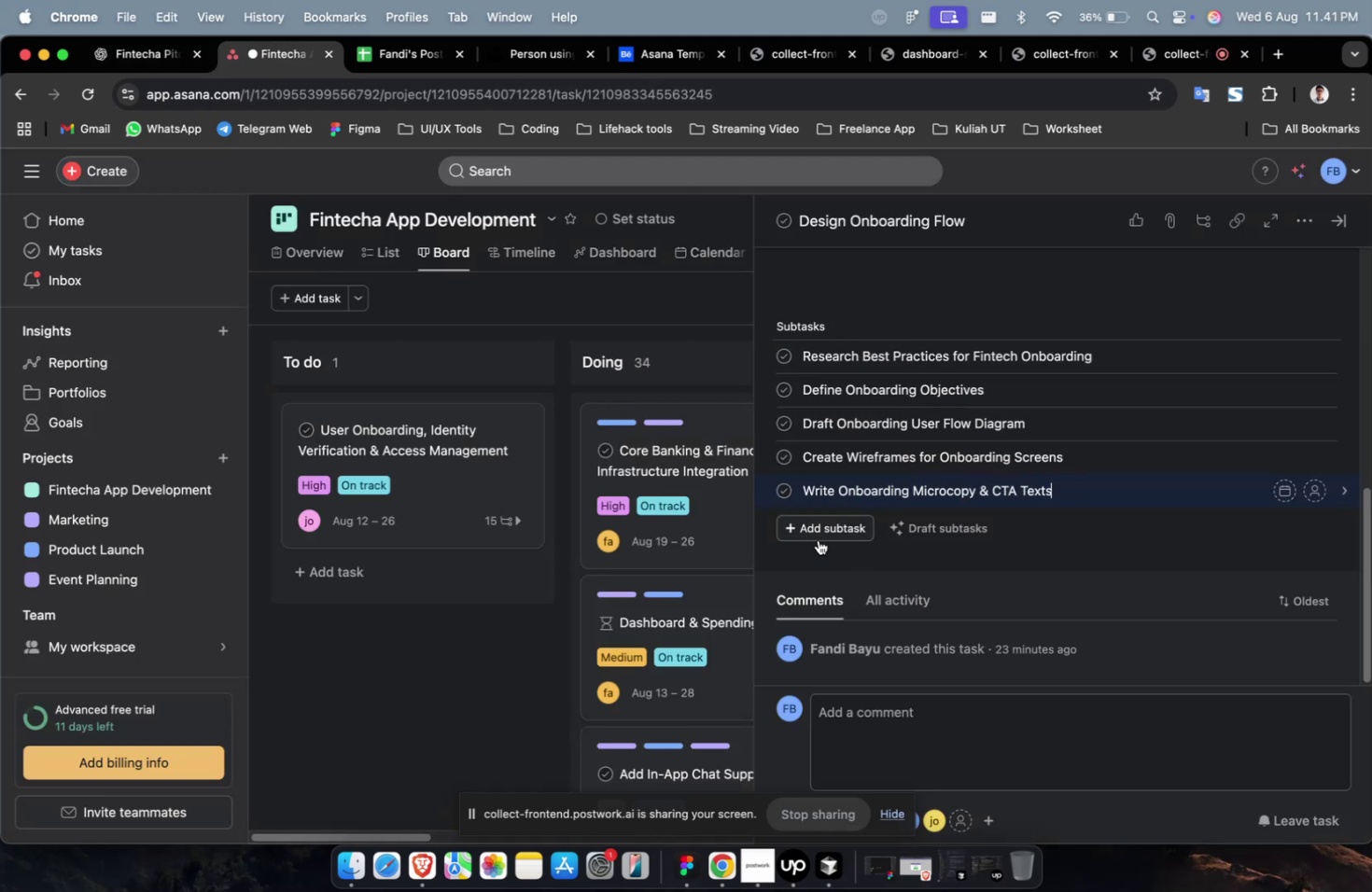 
left_click([818, 539])
 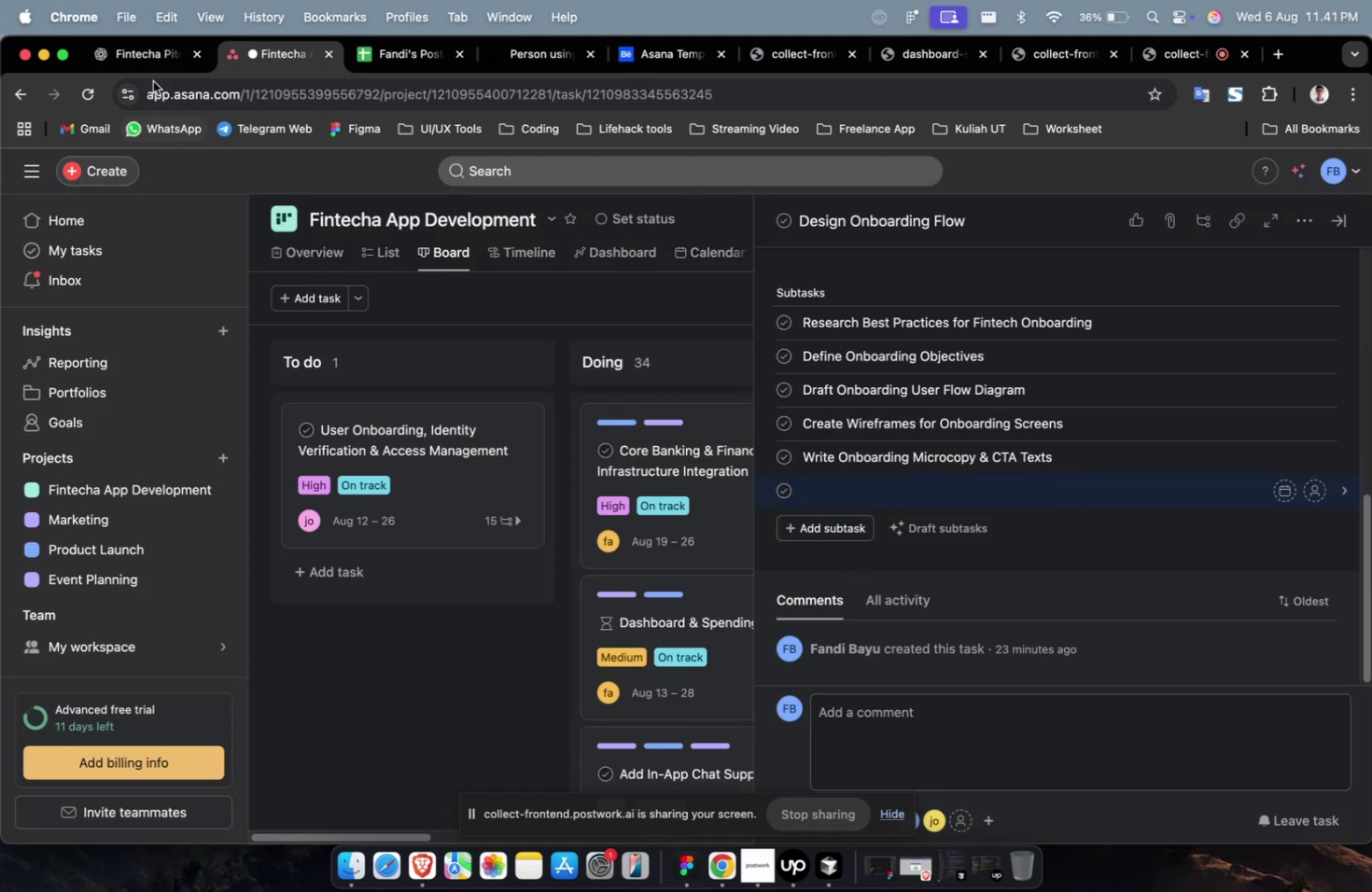 
left_click([147, 66])
 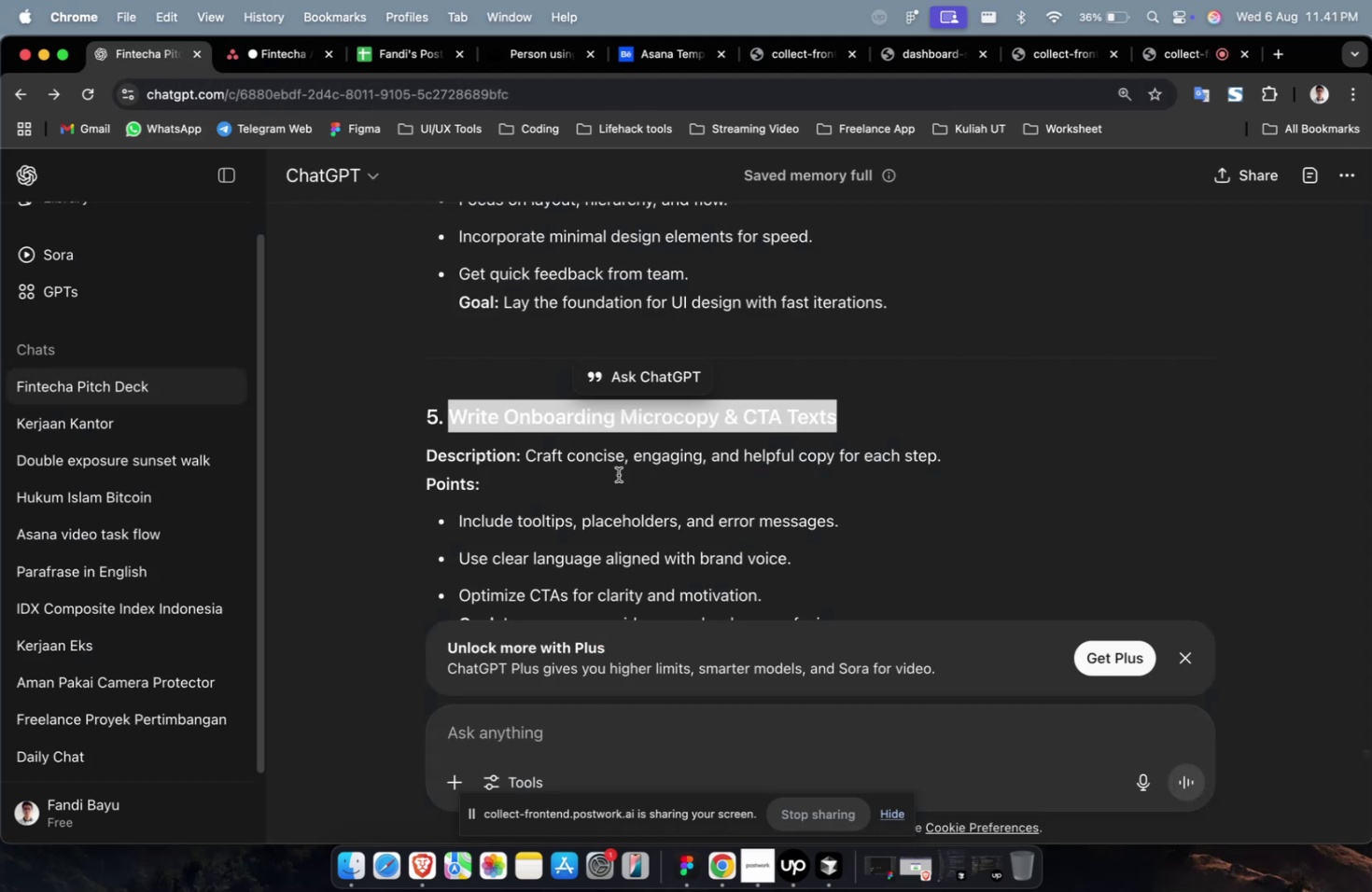 
scroll: coordinate [652, 506], scroll_direction: down, amount: 8.0
 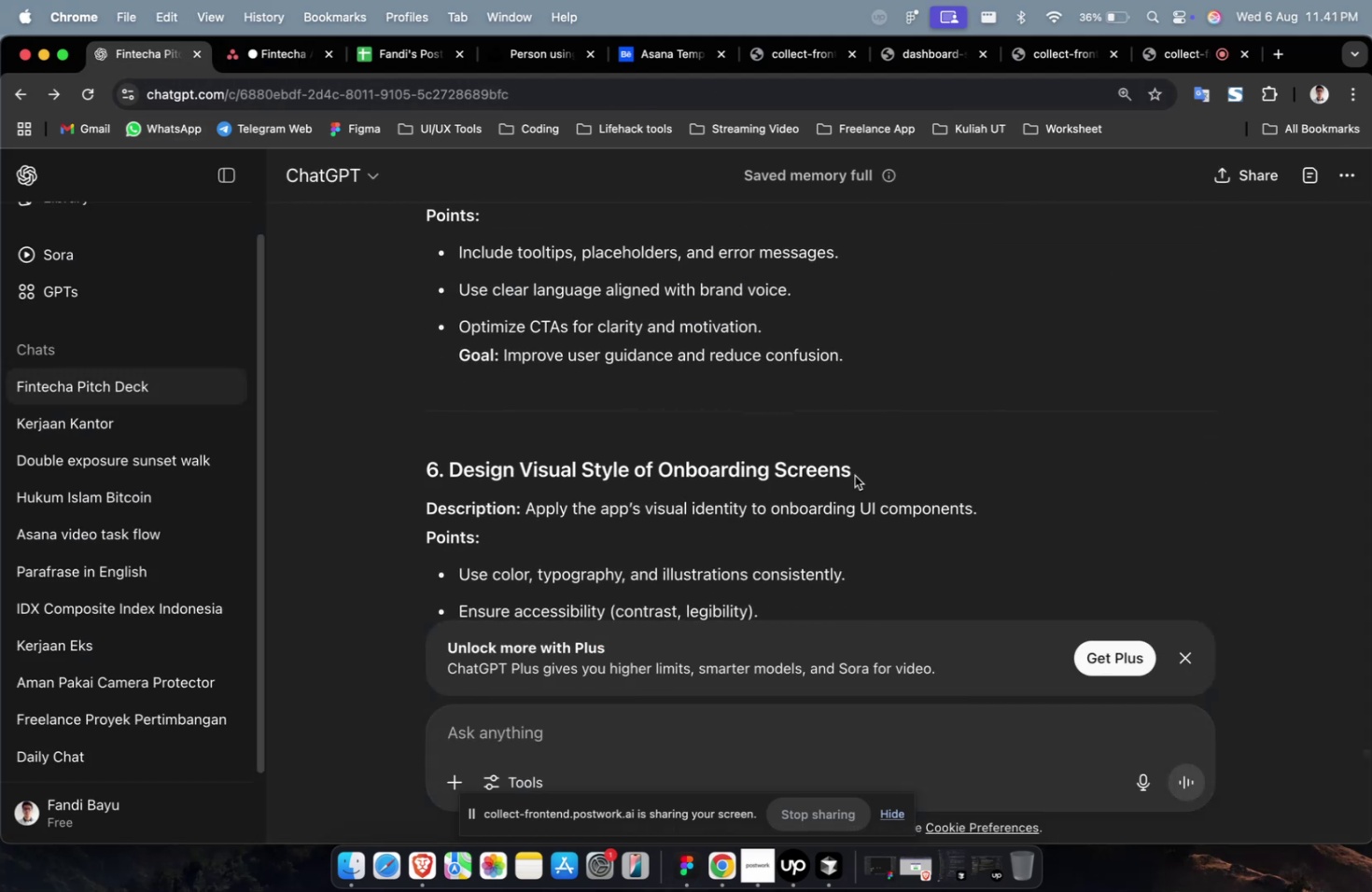 
left_click_drag(start_coordinate=[859, 472], to_coordinate=[452, 482])
 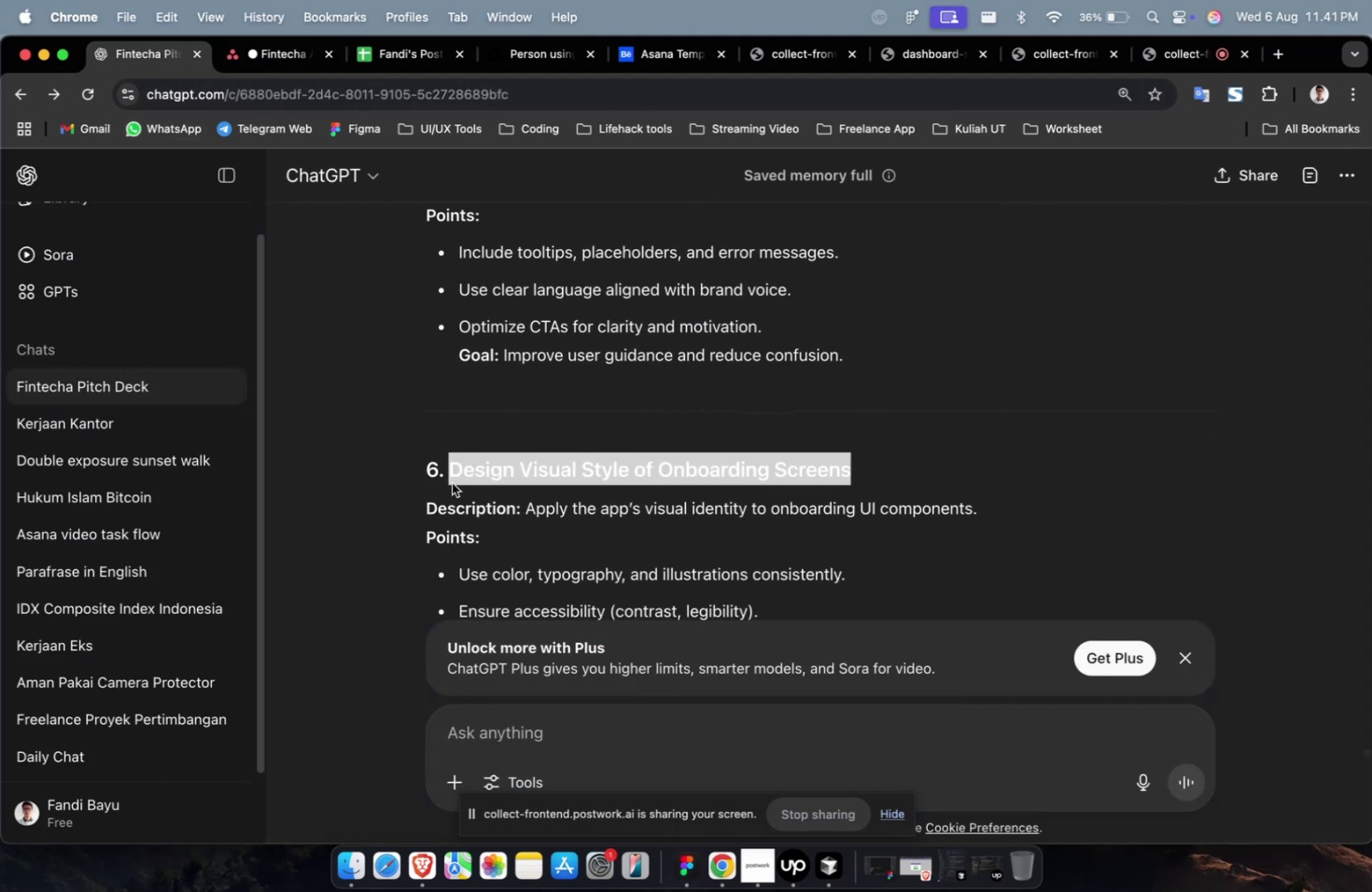 
key(Meta+C)
 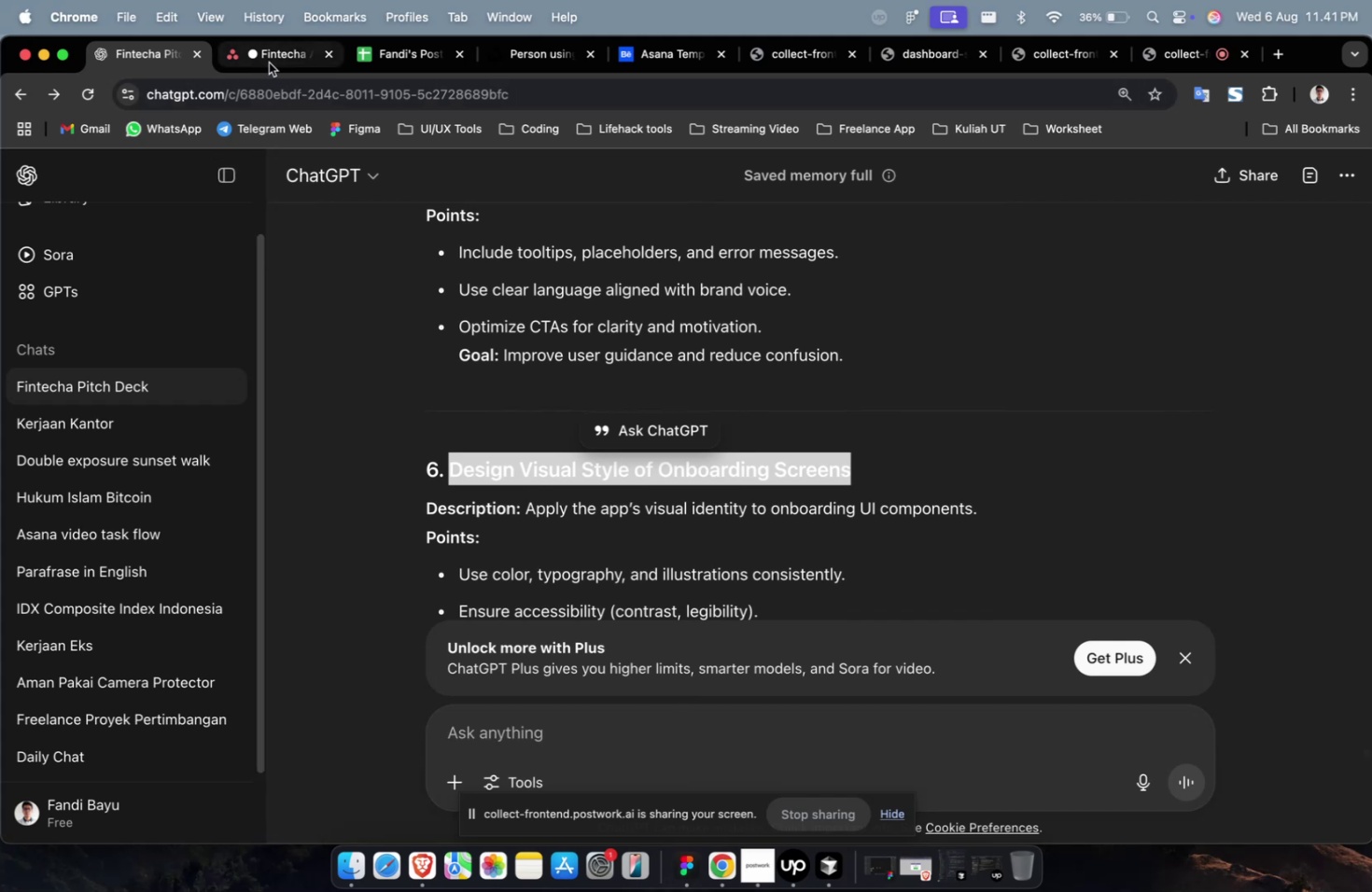 
key(Meta+V)
 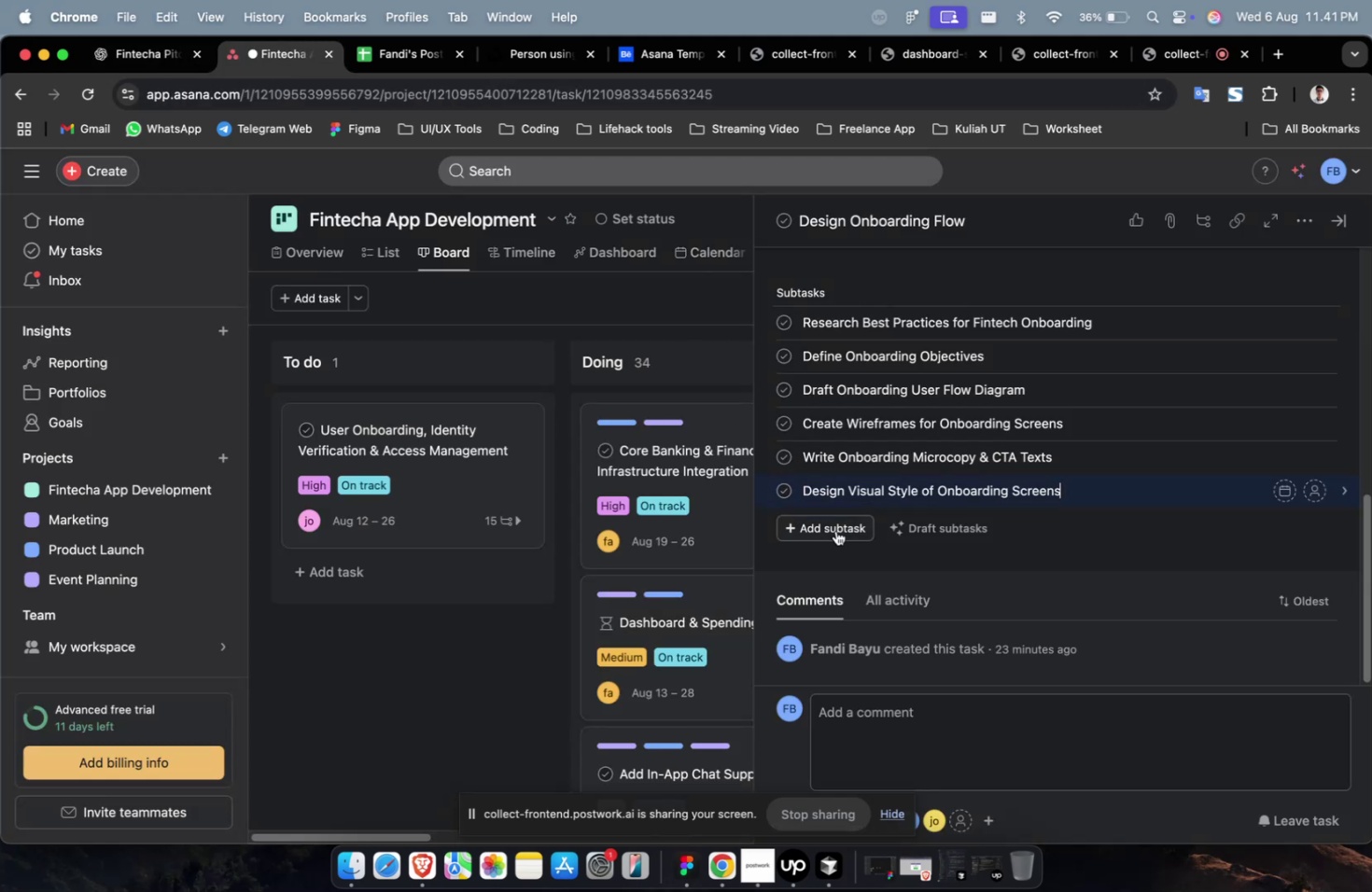 
left_click([835, 530])
 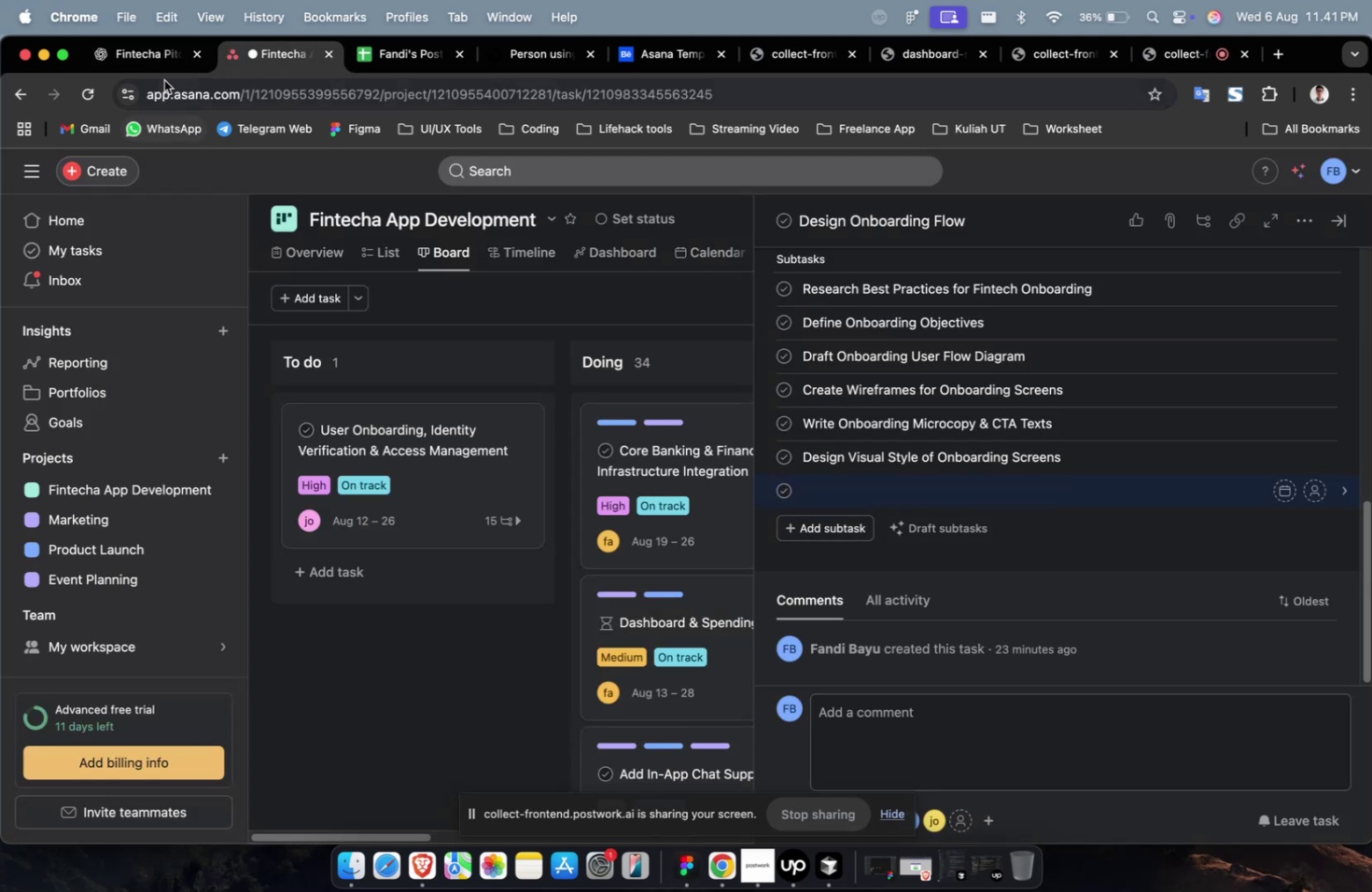 
left_click([152, 62])
 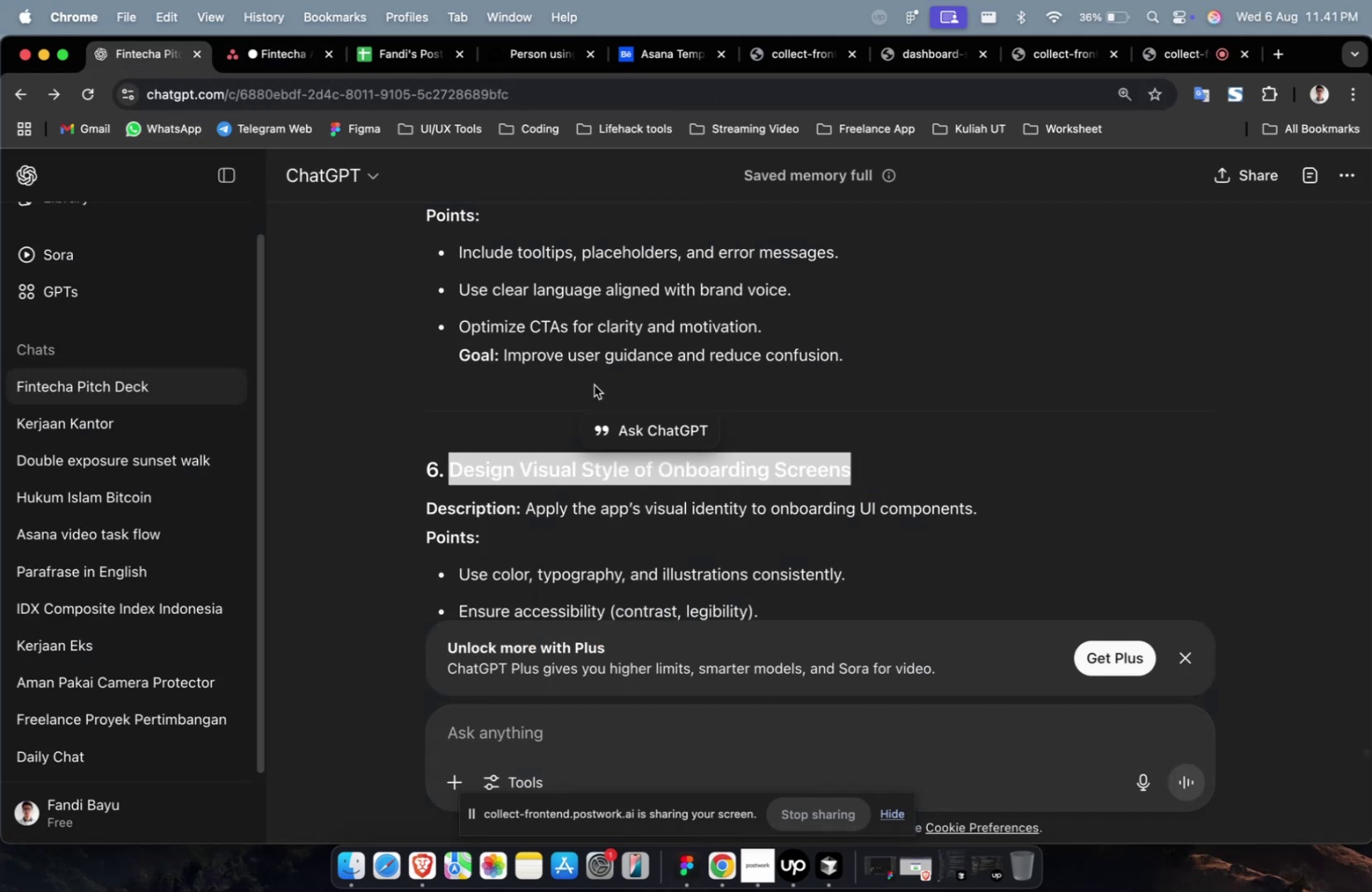 
scroll: coordinate [890, 551], scroll_direction: down, amount: 11.0
 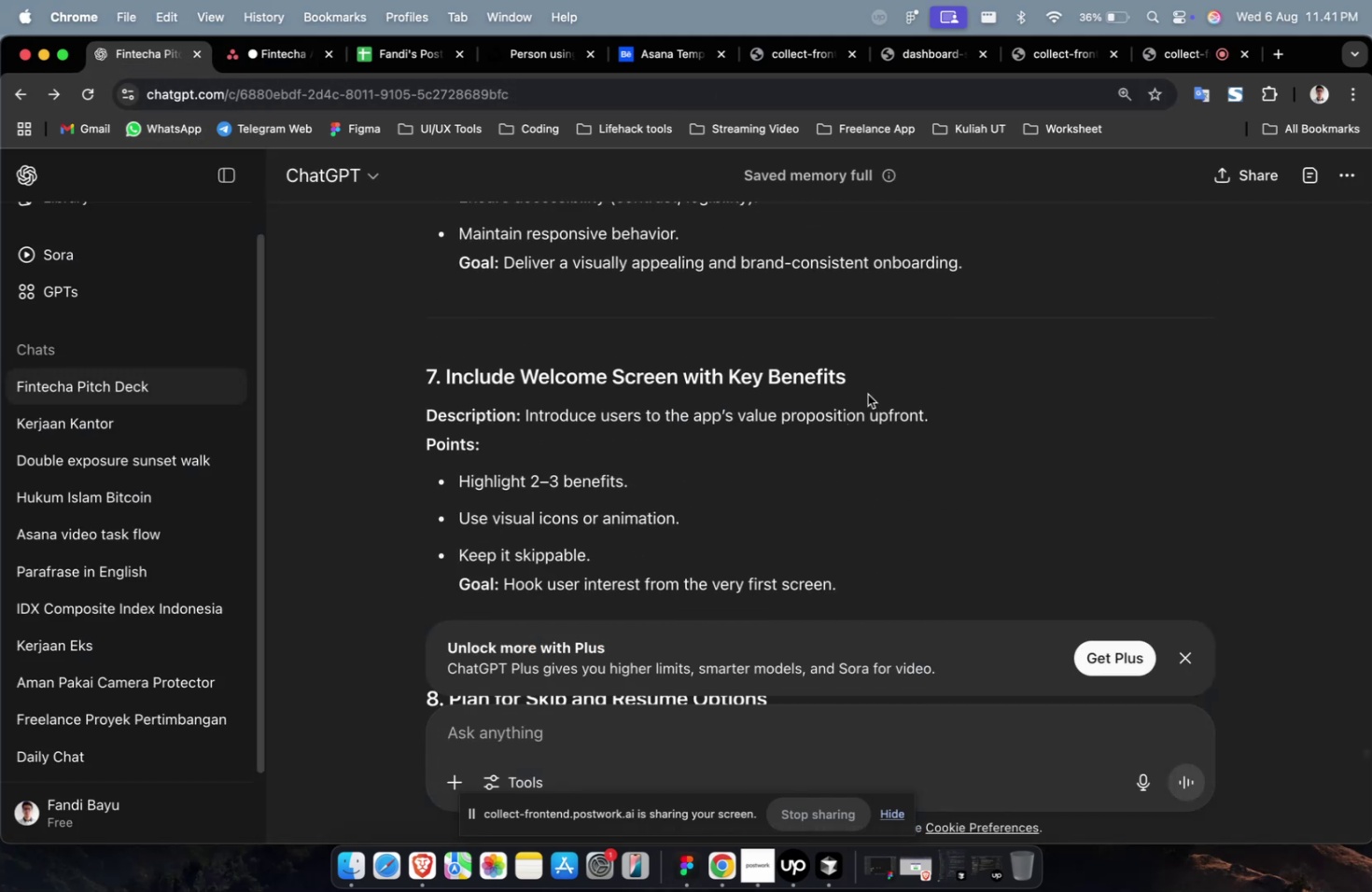 
left_click_drag(start_coordinate=[861, 387], to_coordinate=[445, 383])
 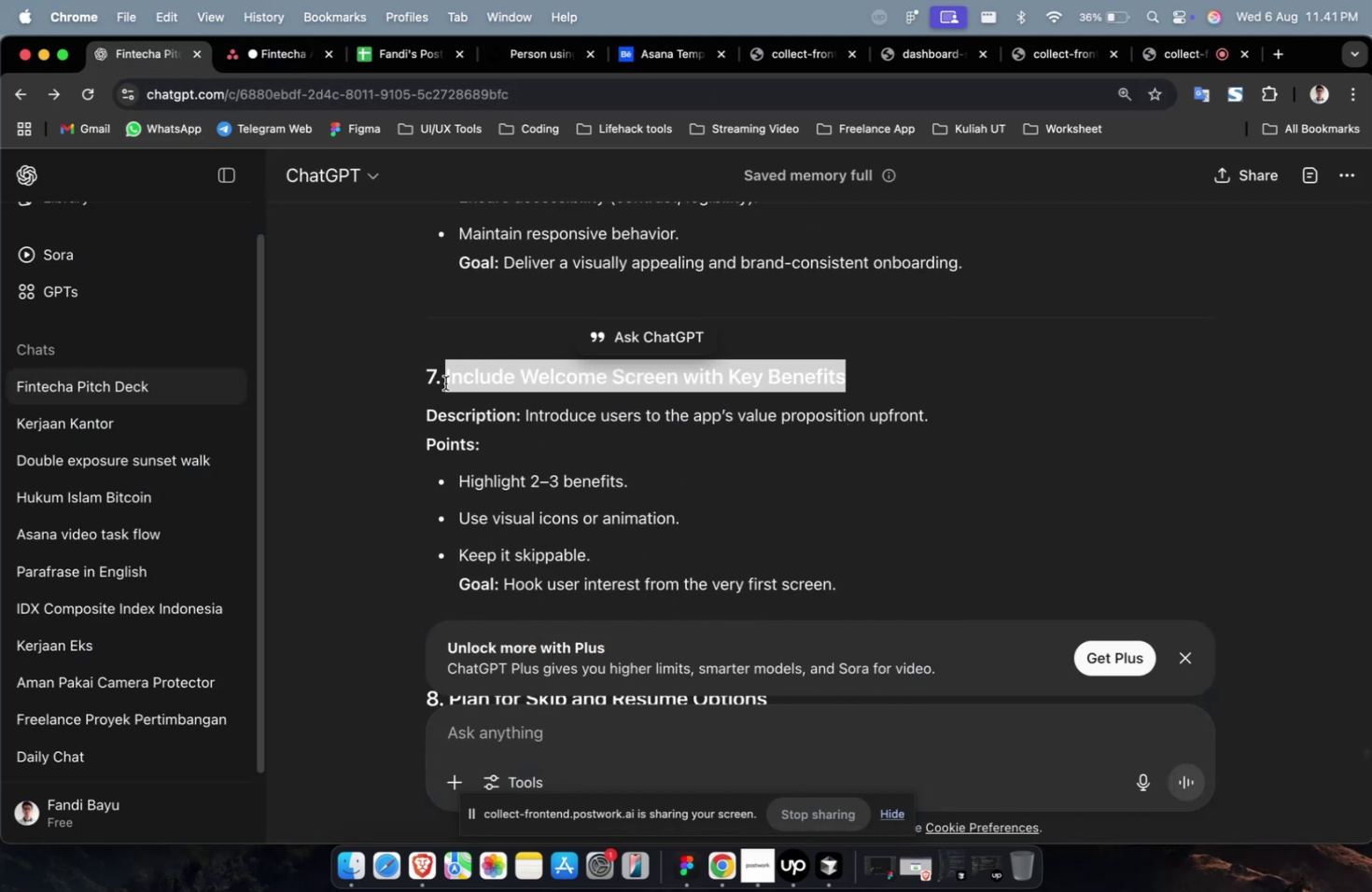 
key(Meta+C)
 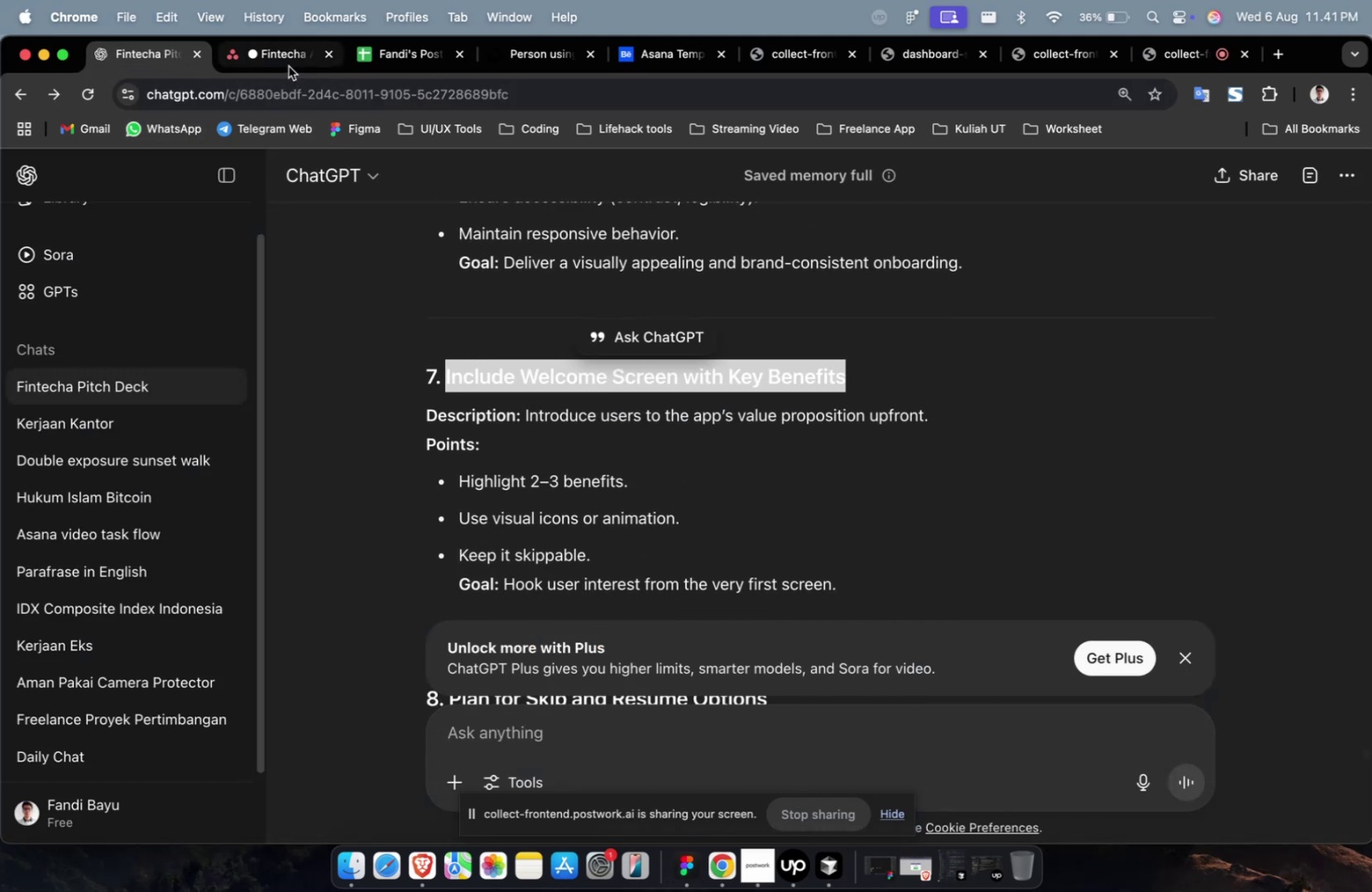 
left_click([287, 63])
 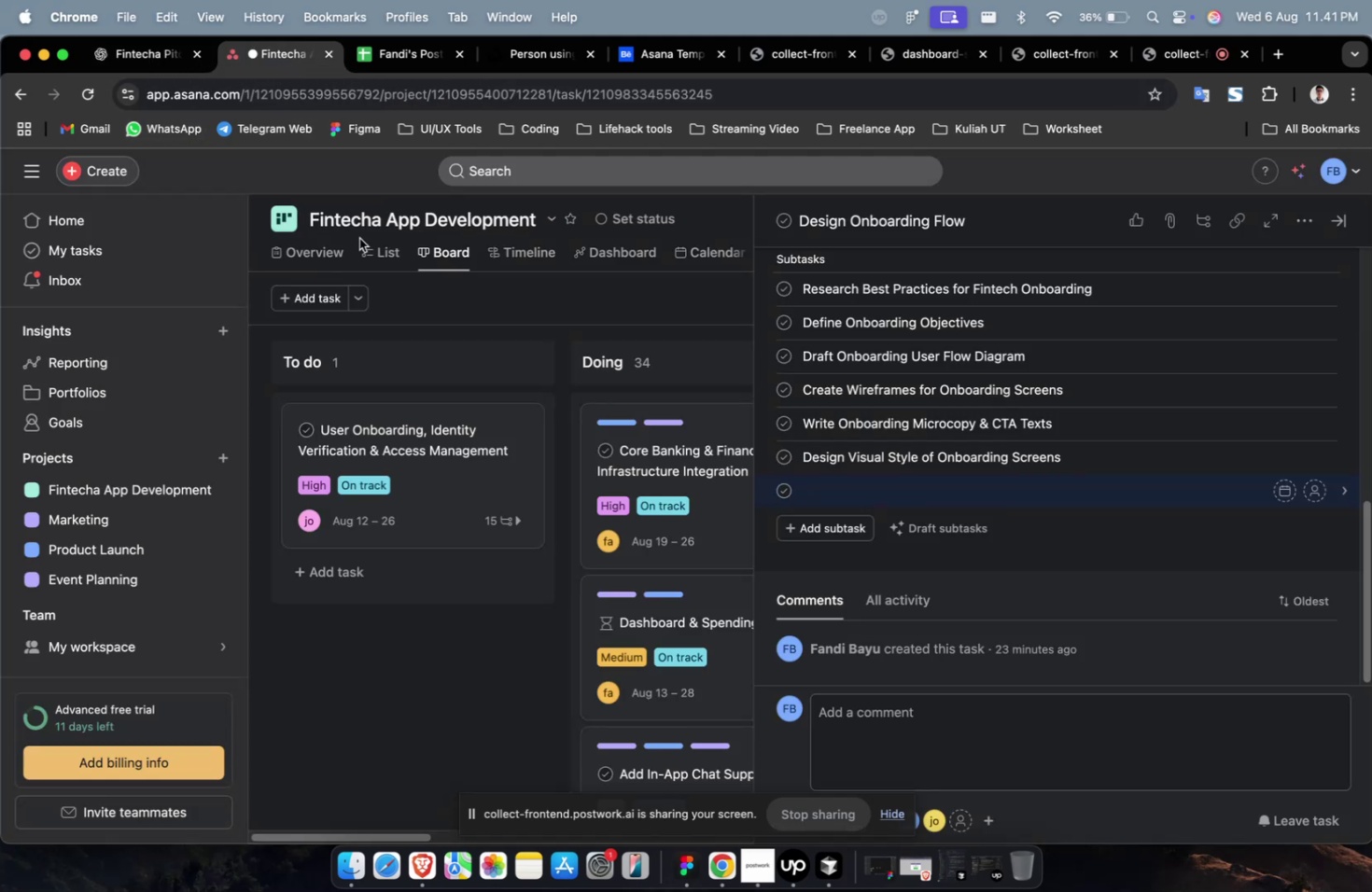 
key(Meta+V)
 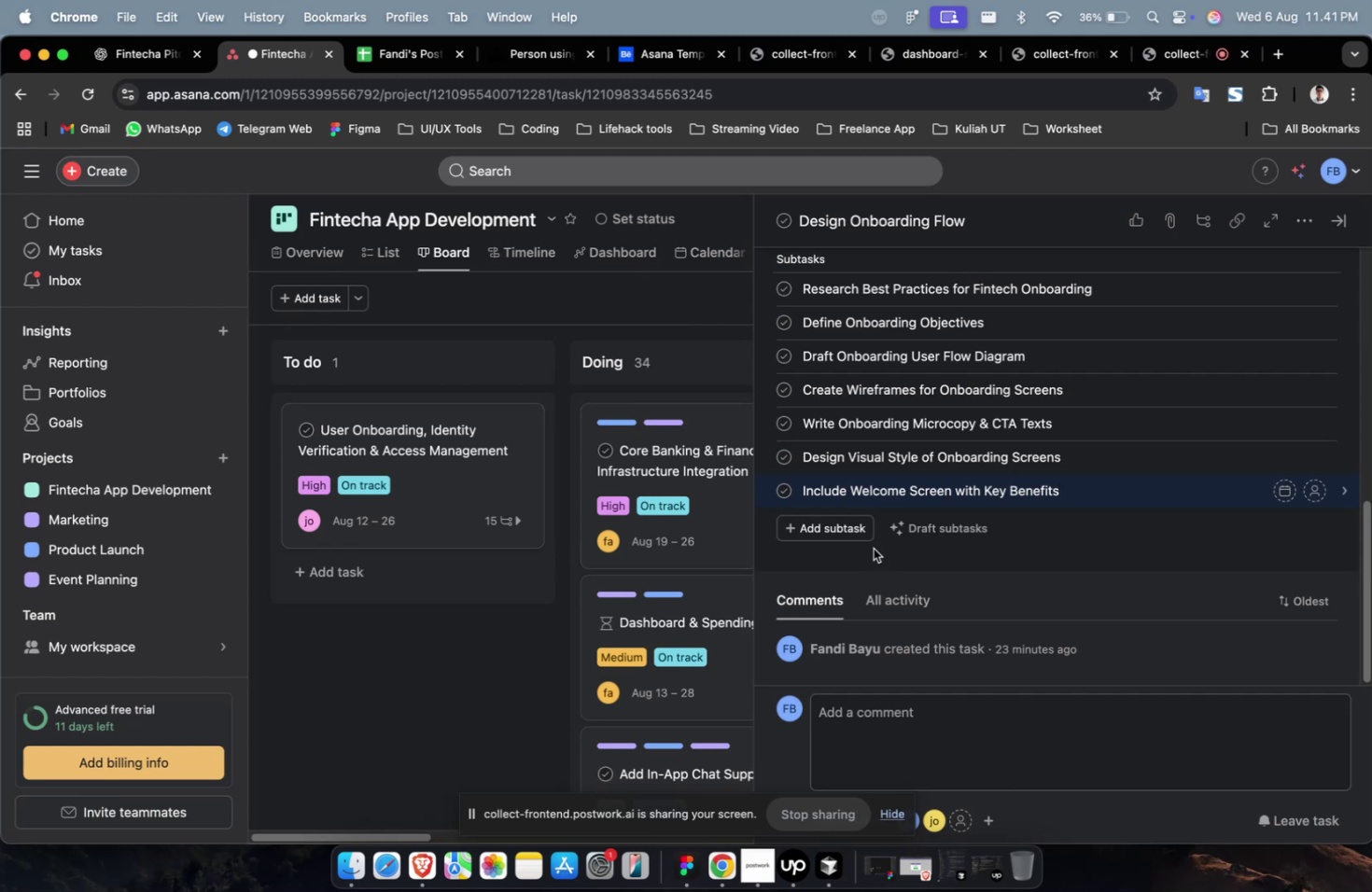 
left_click([860, 537])
 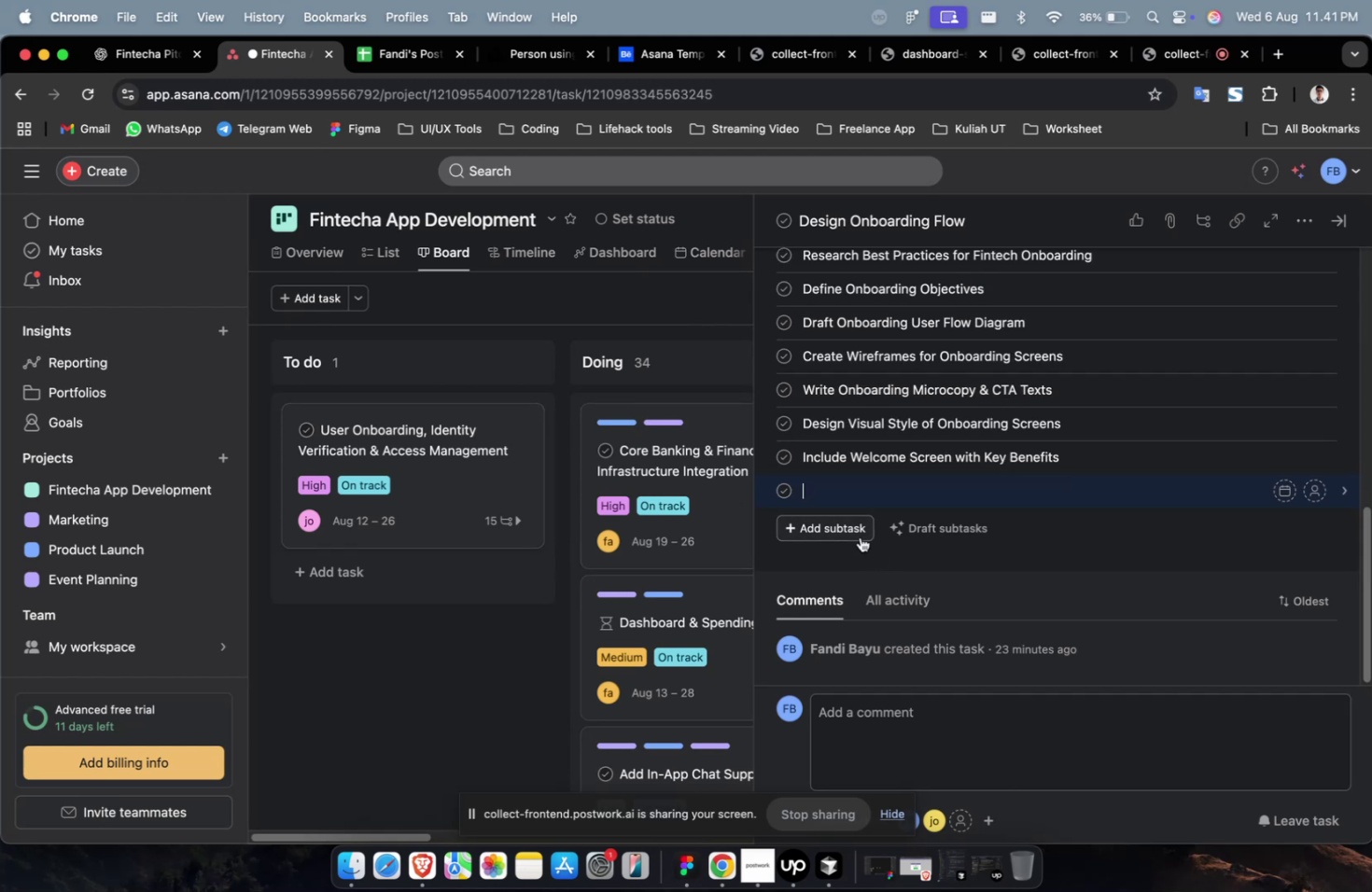 
wait(10.09)
 